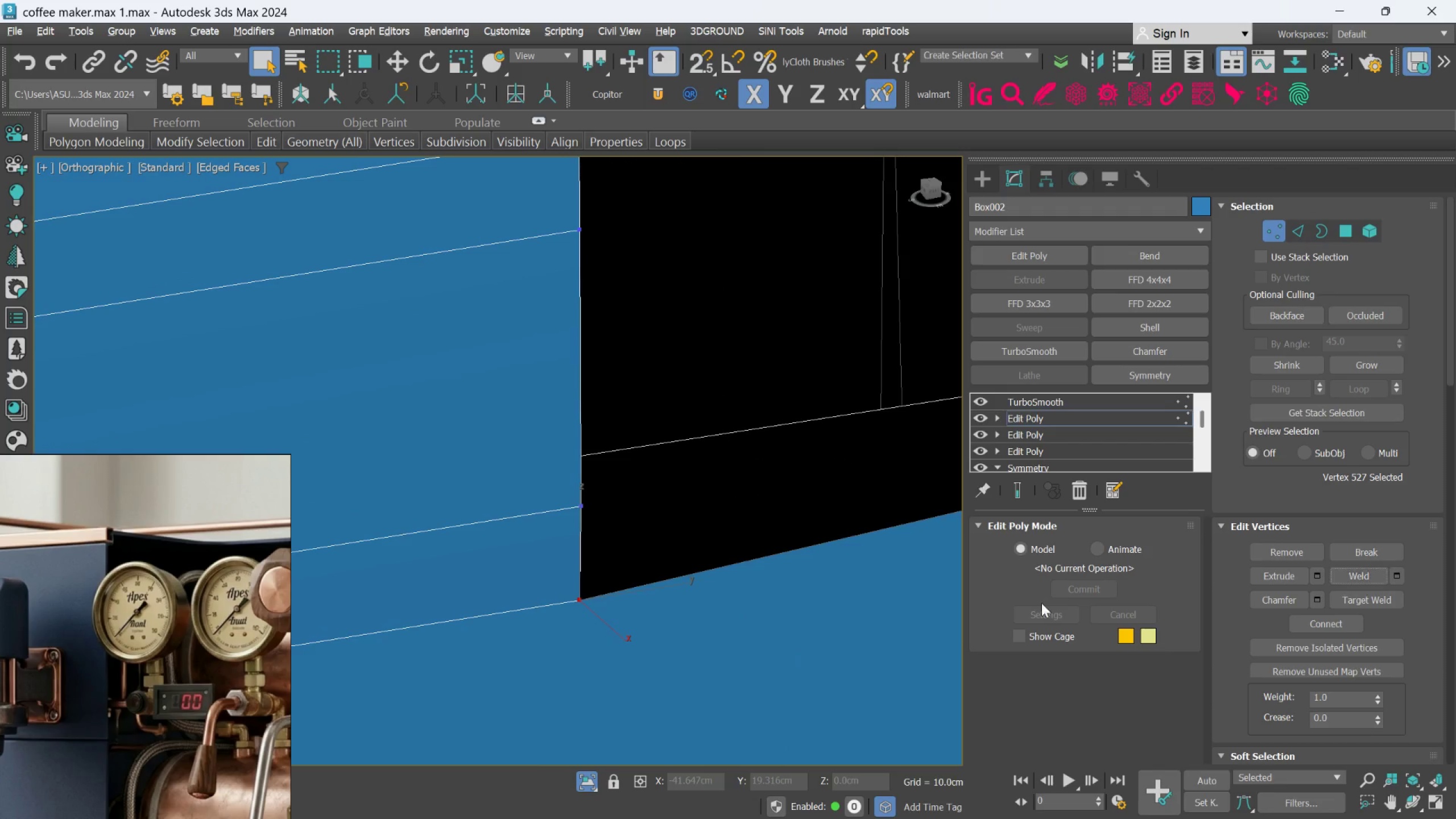 
scroll: coordinate [659, 546], scroll_direction: down, amount: 1.0
 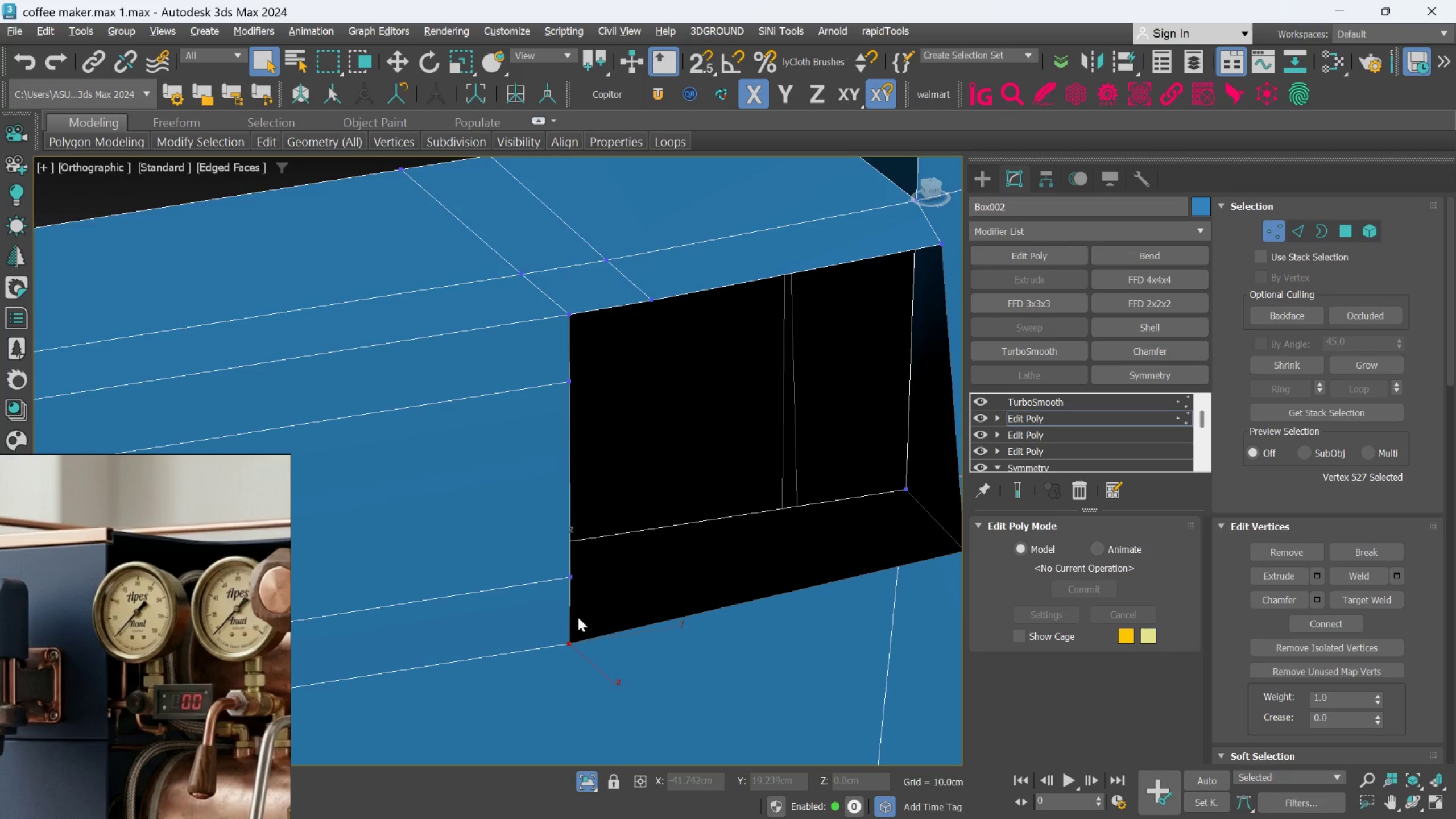 
key(W)
 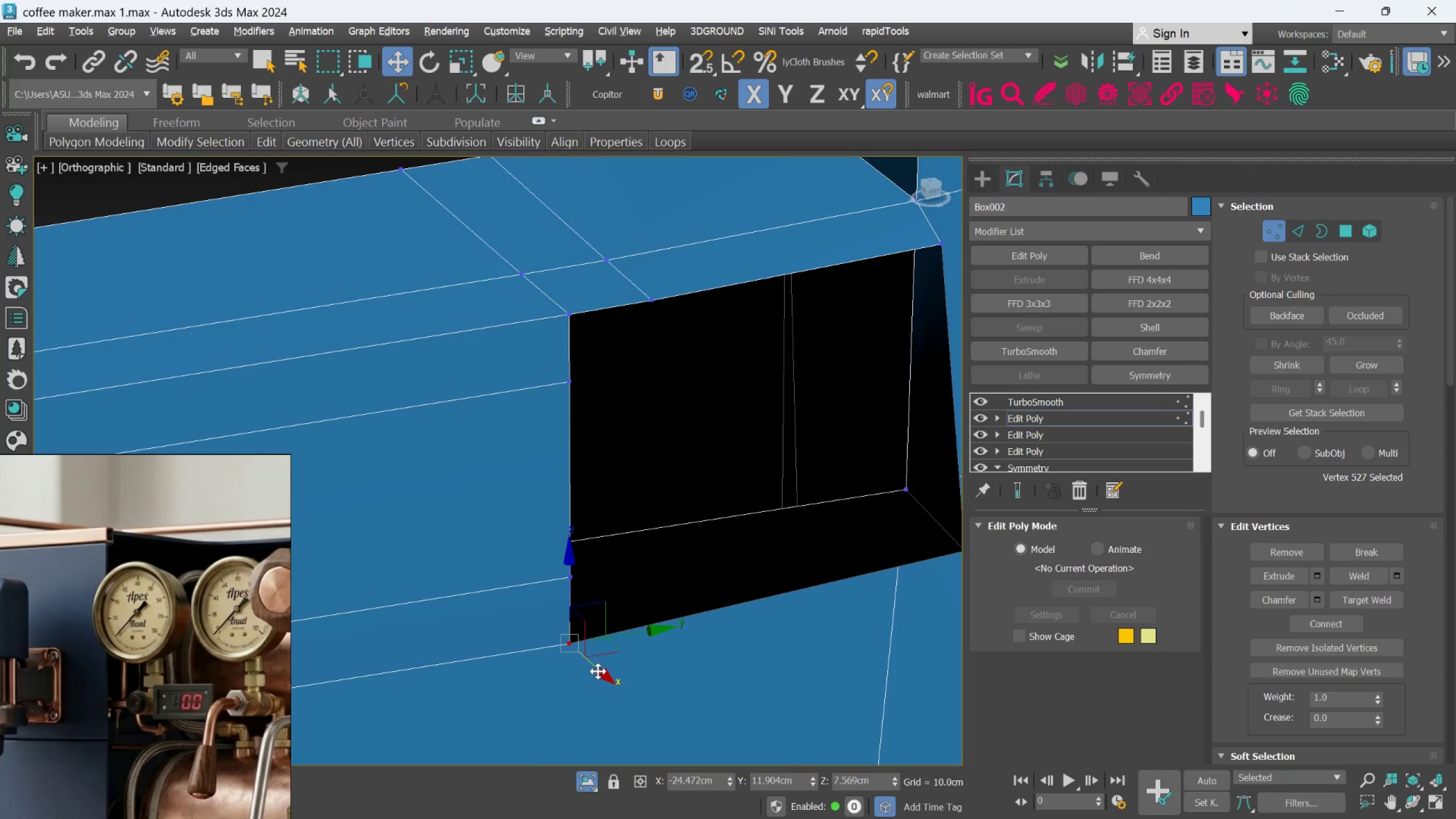 
left_click_drag(start_coordinate=[599, 671], to_coordinate=[592, 665])
 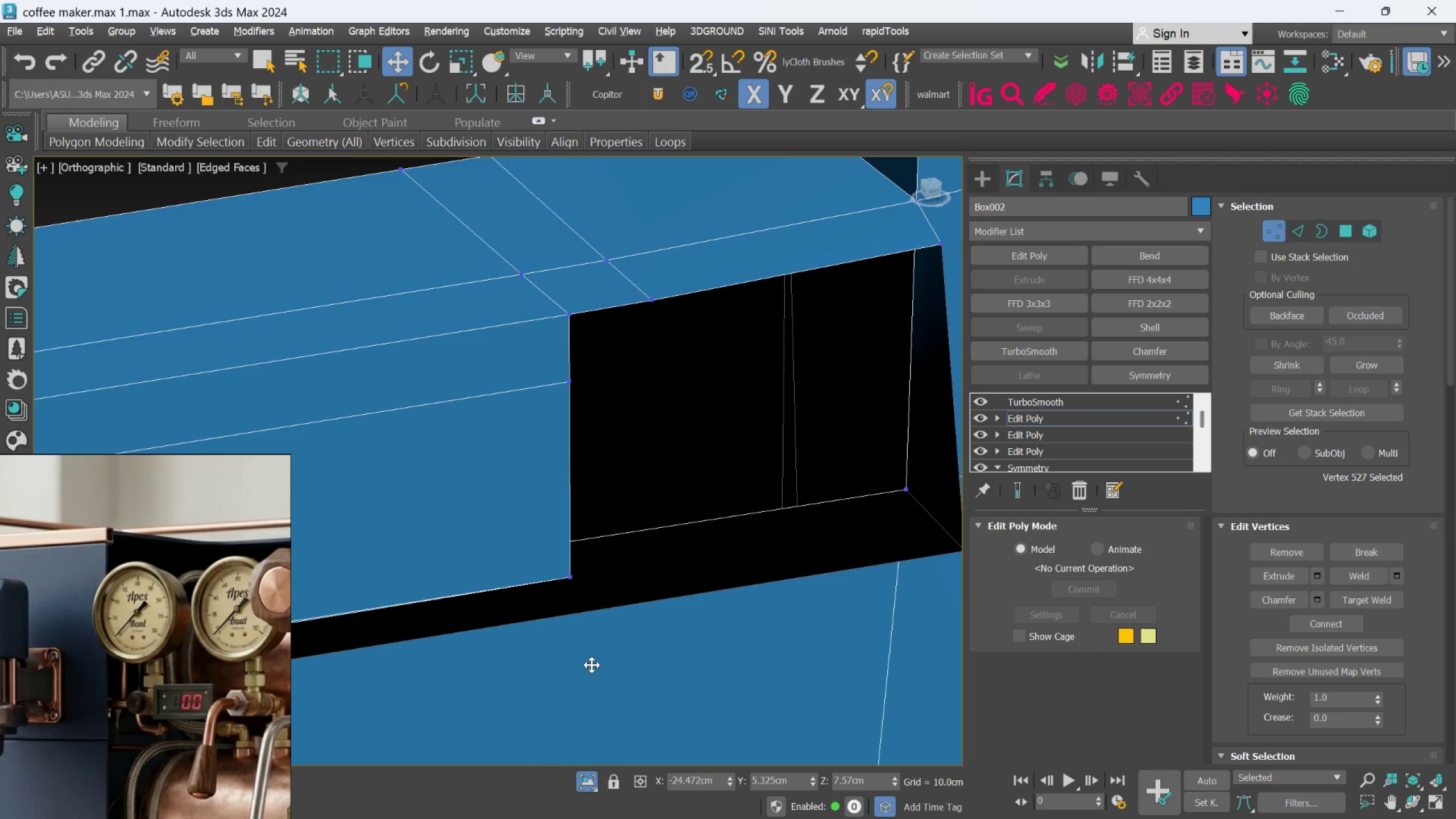 
key(Control+Z)
 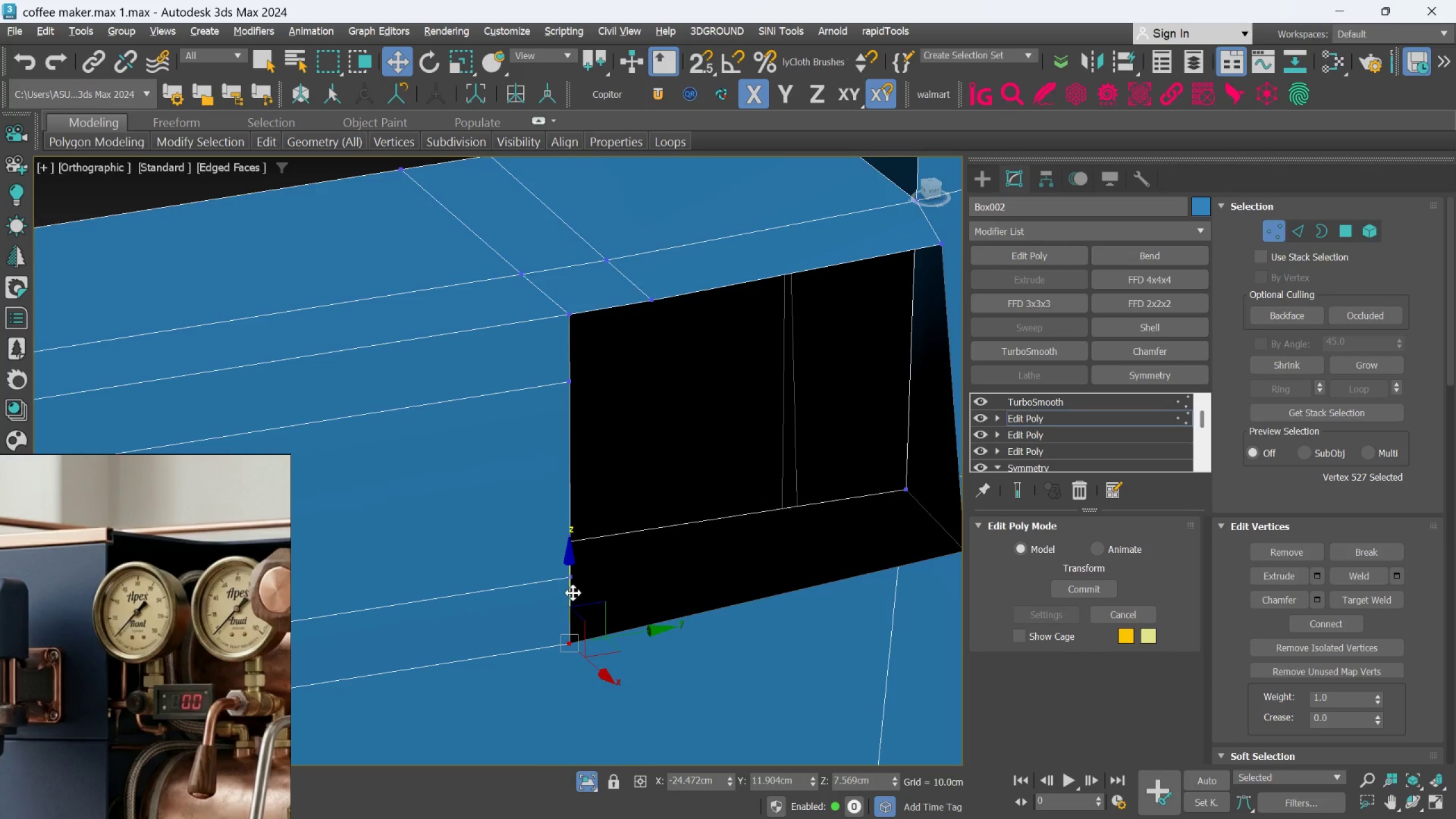 
left_click([574, 583])
 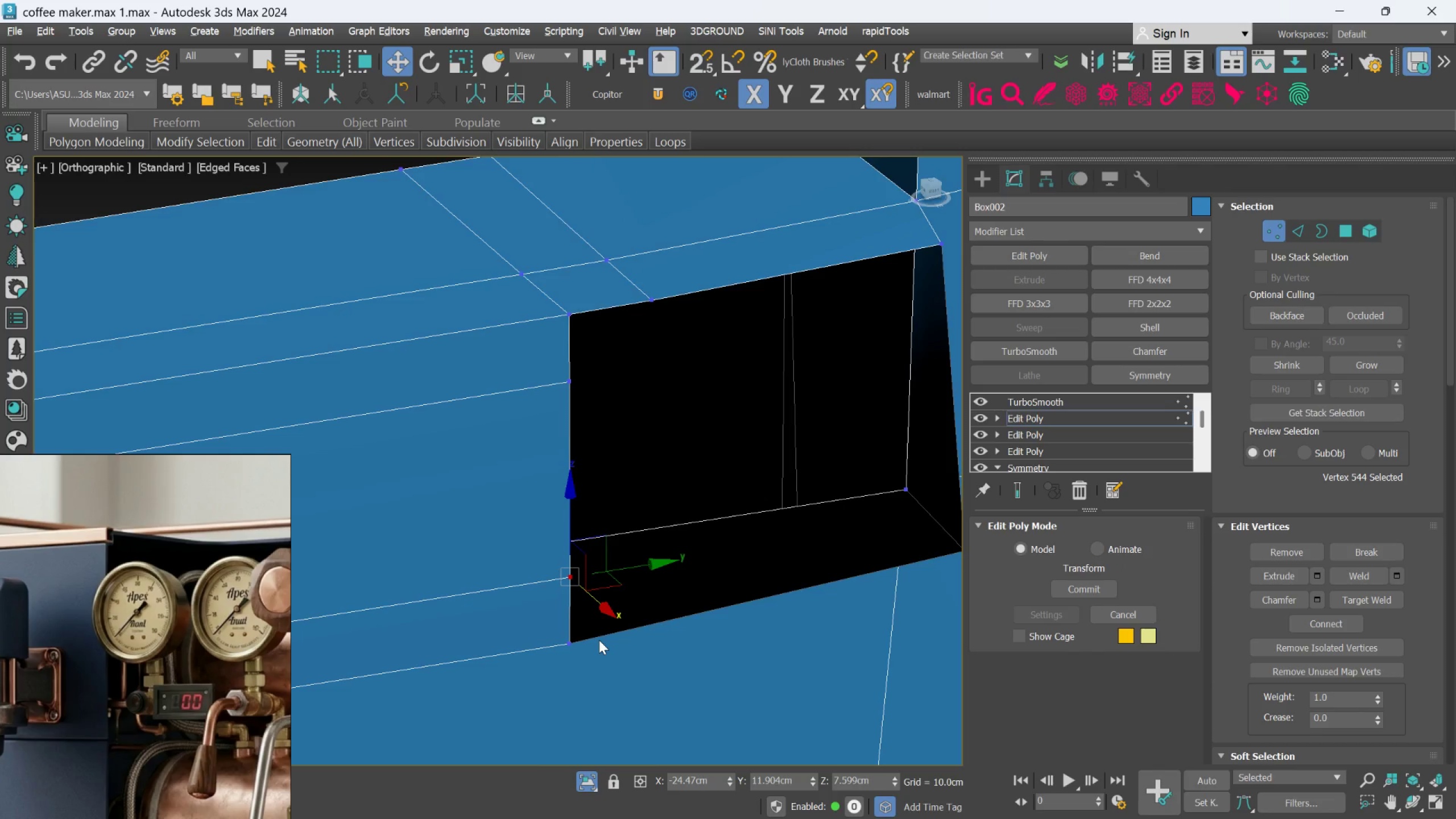 
hold_key(key=AltLeft, duration=1.39)
 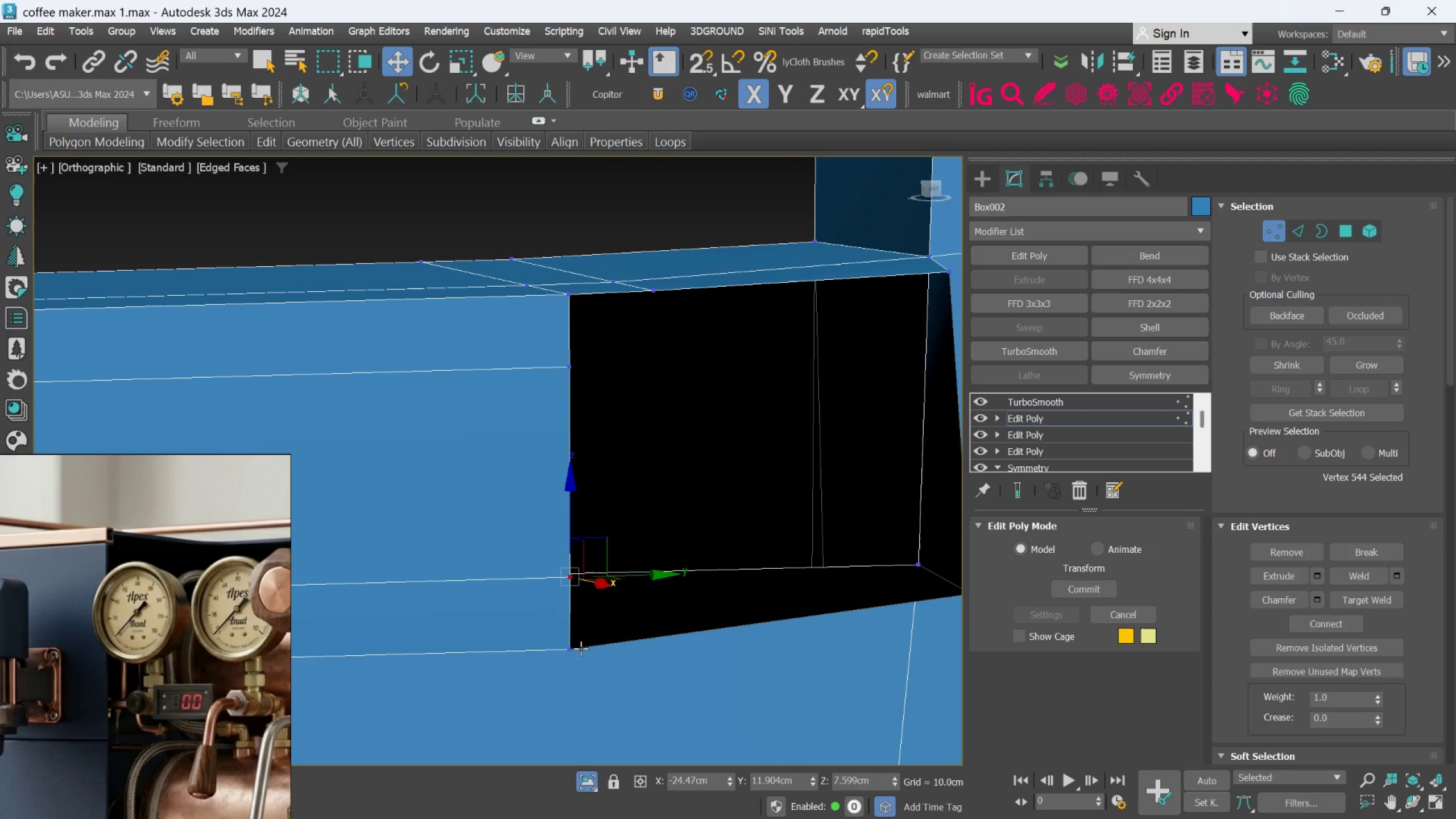 
left_click([572, 648])
 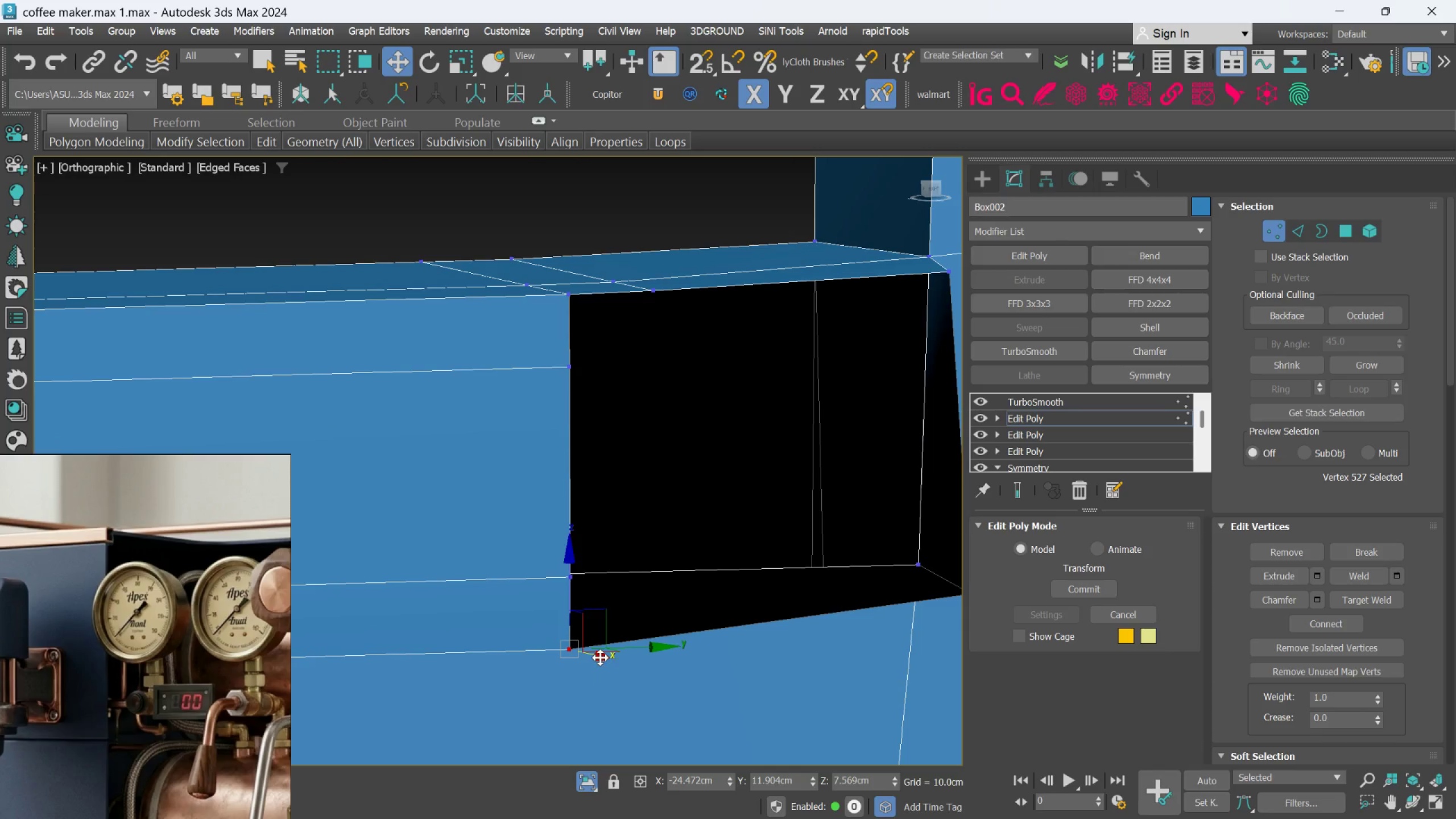 
left_click_drag(start_coordinate=[600, 656], to_coordinate=[594, 649])
 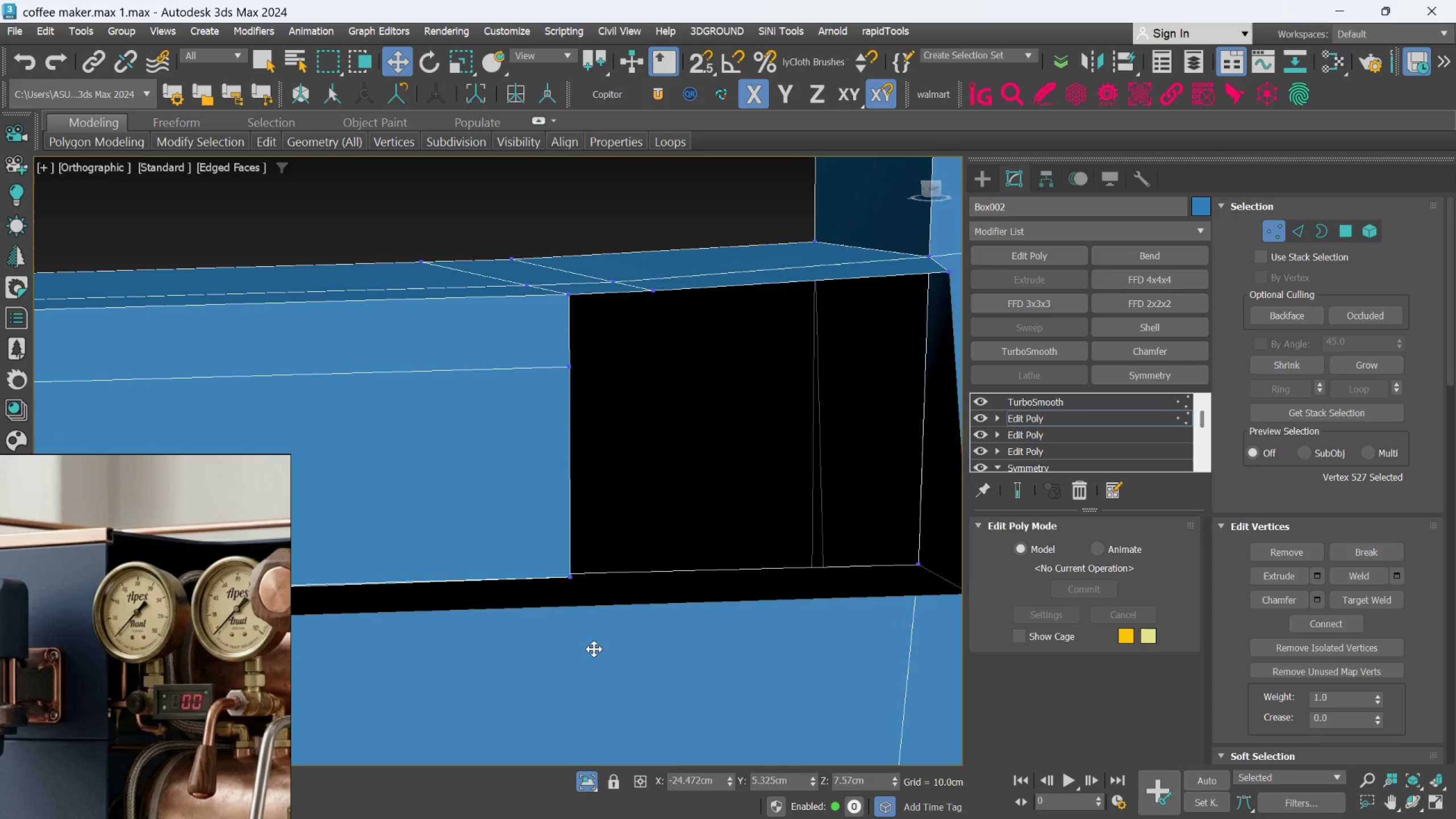 
key(Control+Z)
 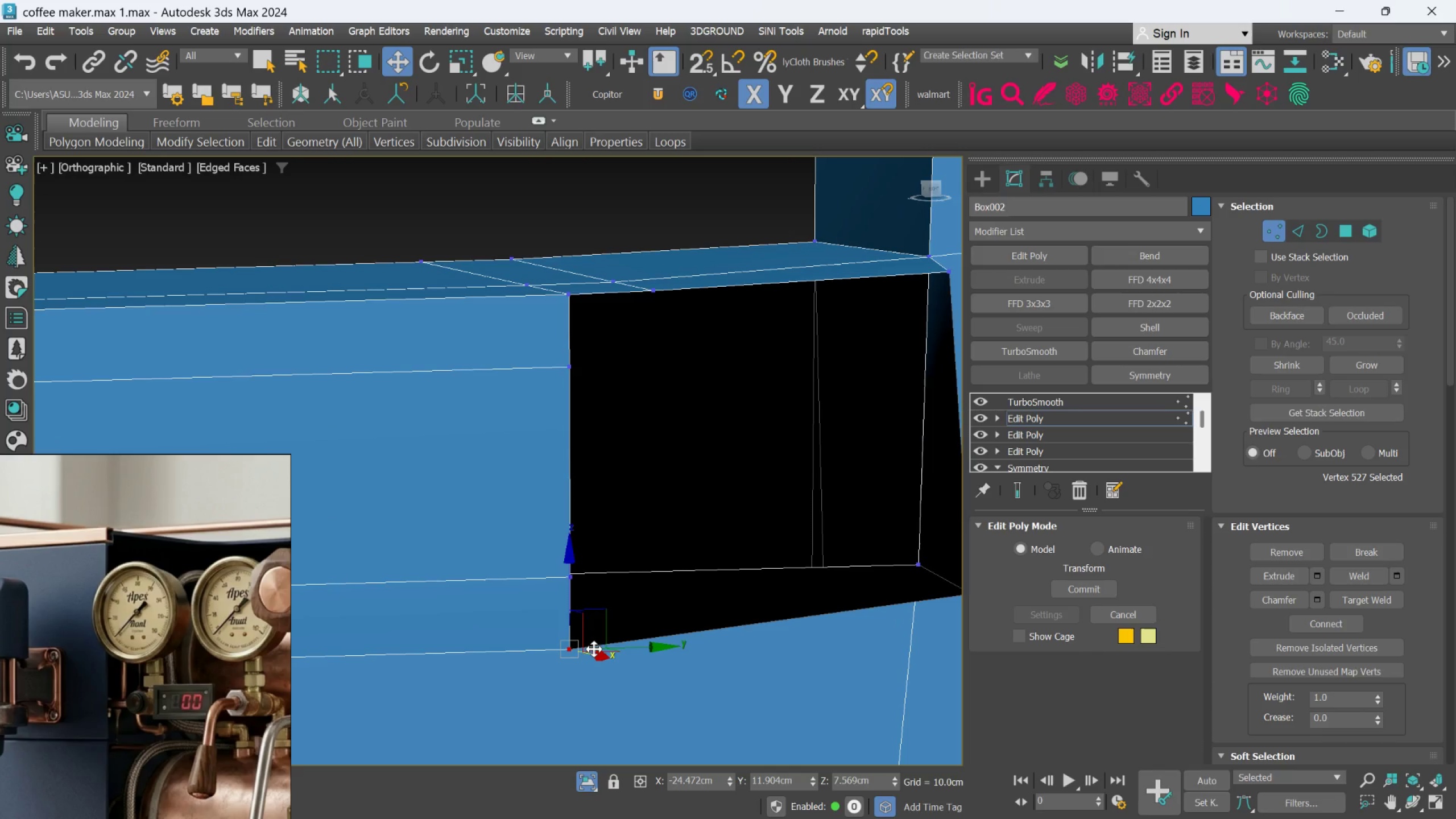 
hold_key(key=AltLeft, duration=1.52)
 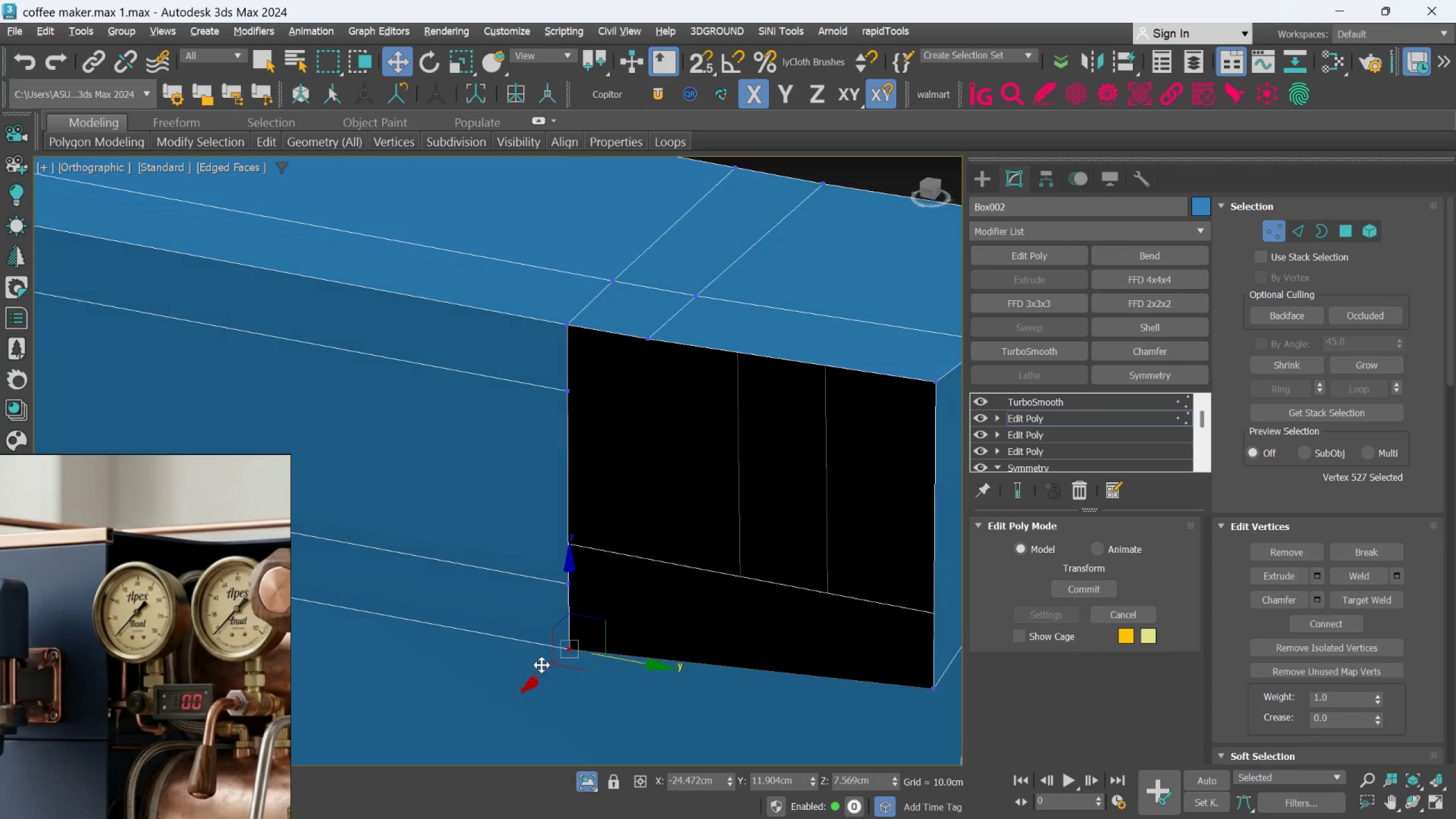 
hold_key(key=AltLeft, duration=0.53)
 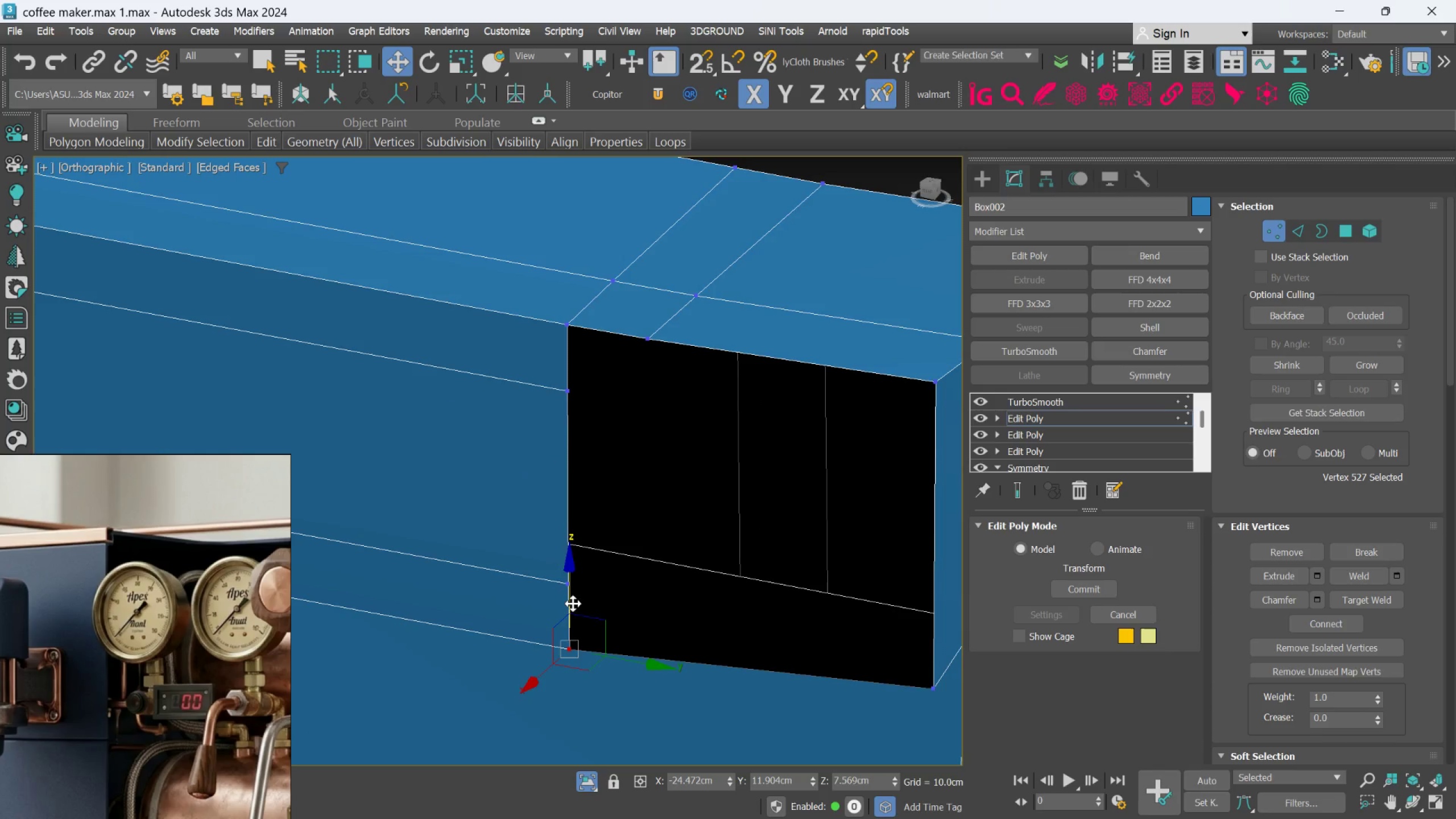 
left_click_drag(start_coordinate=[573, 601], to_coordinate=[573, 632])
 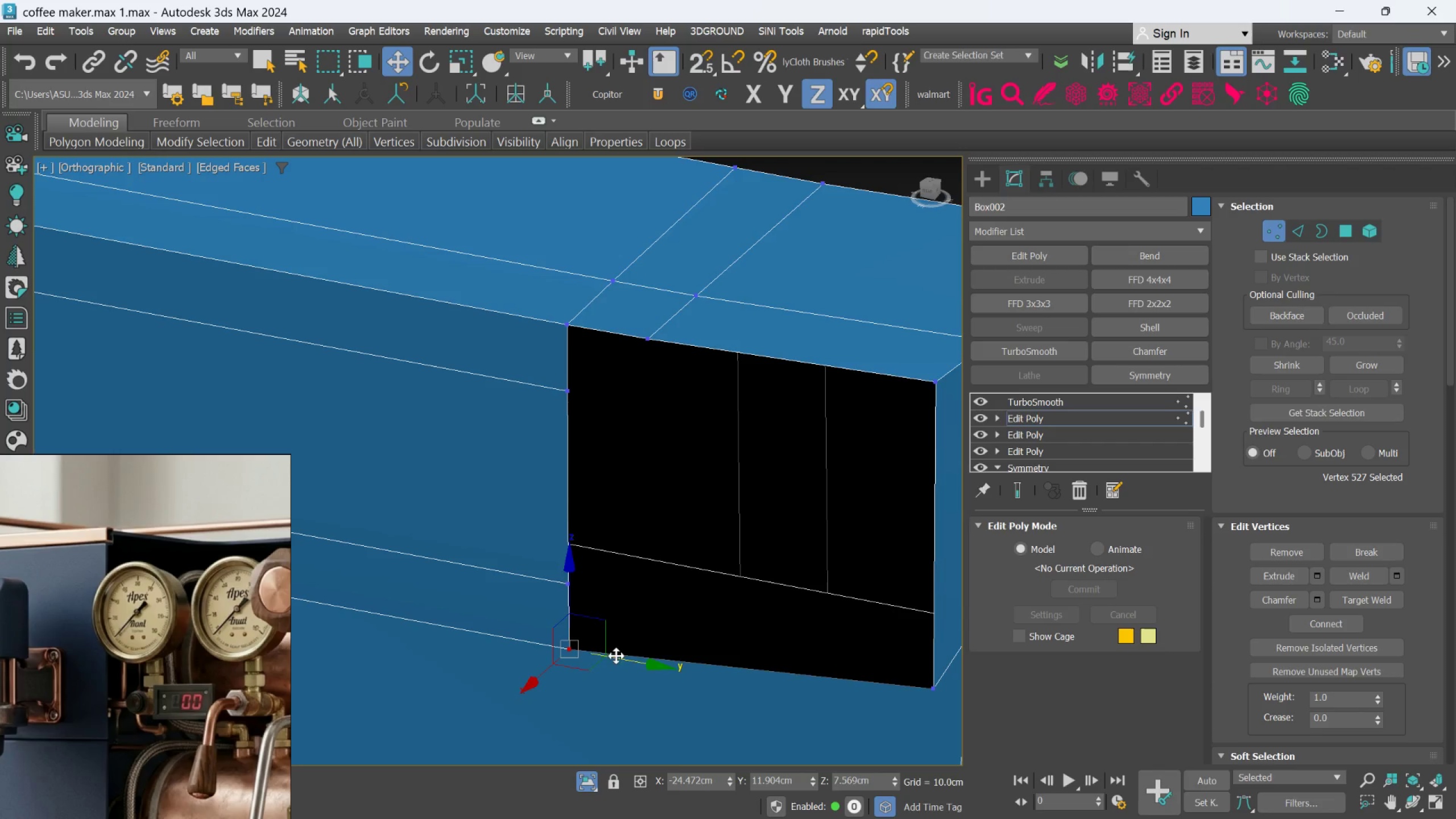 
left_click([627, 675])
 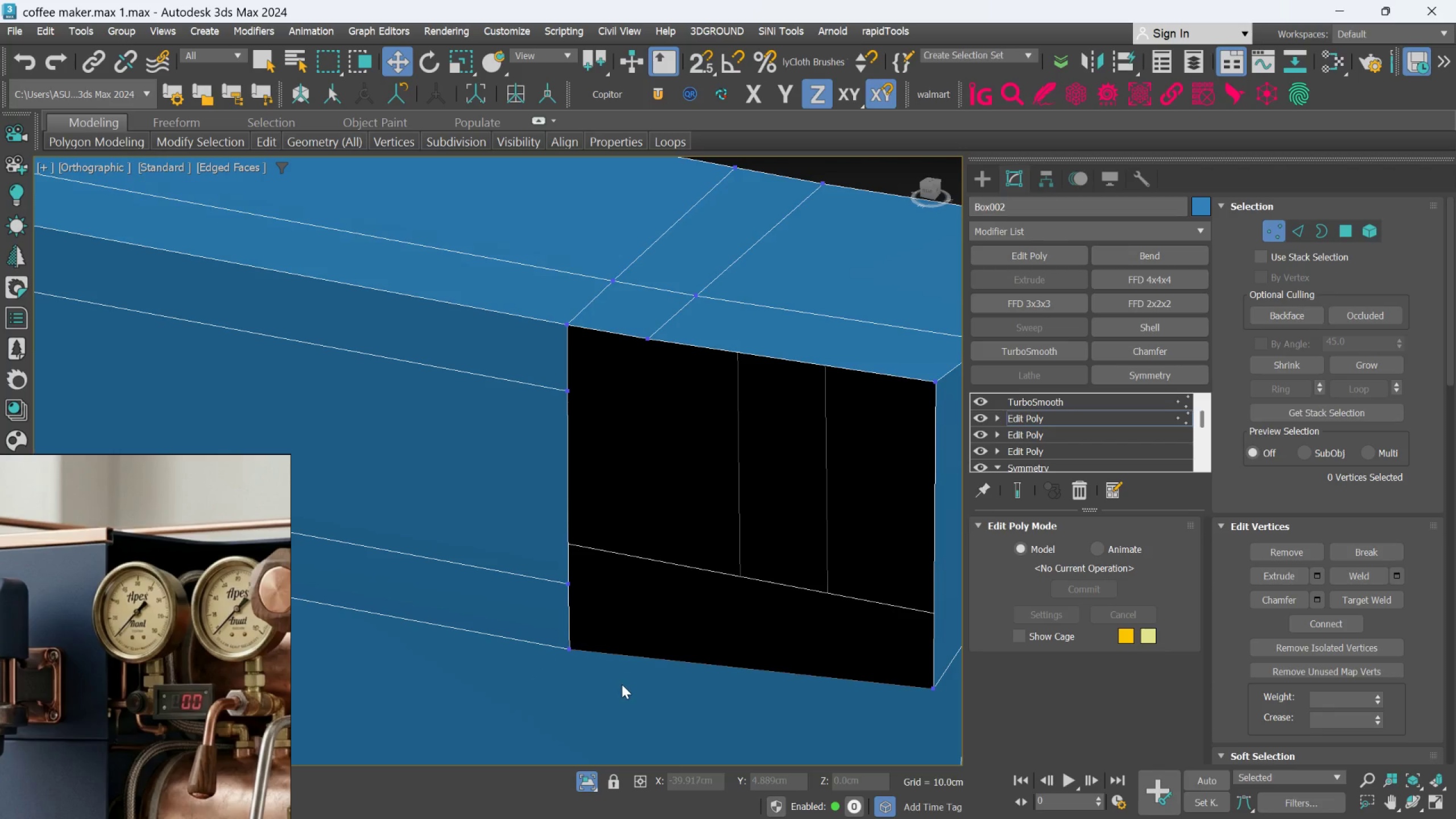 
left_click([596, 669])
 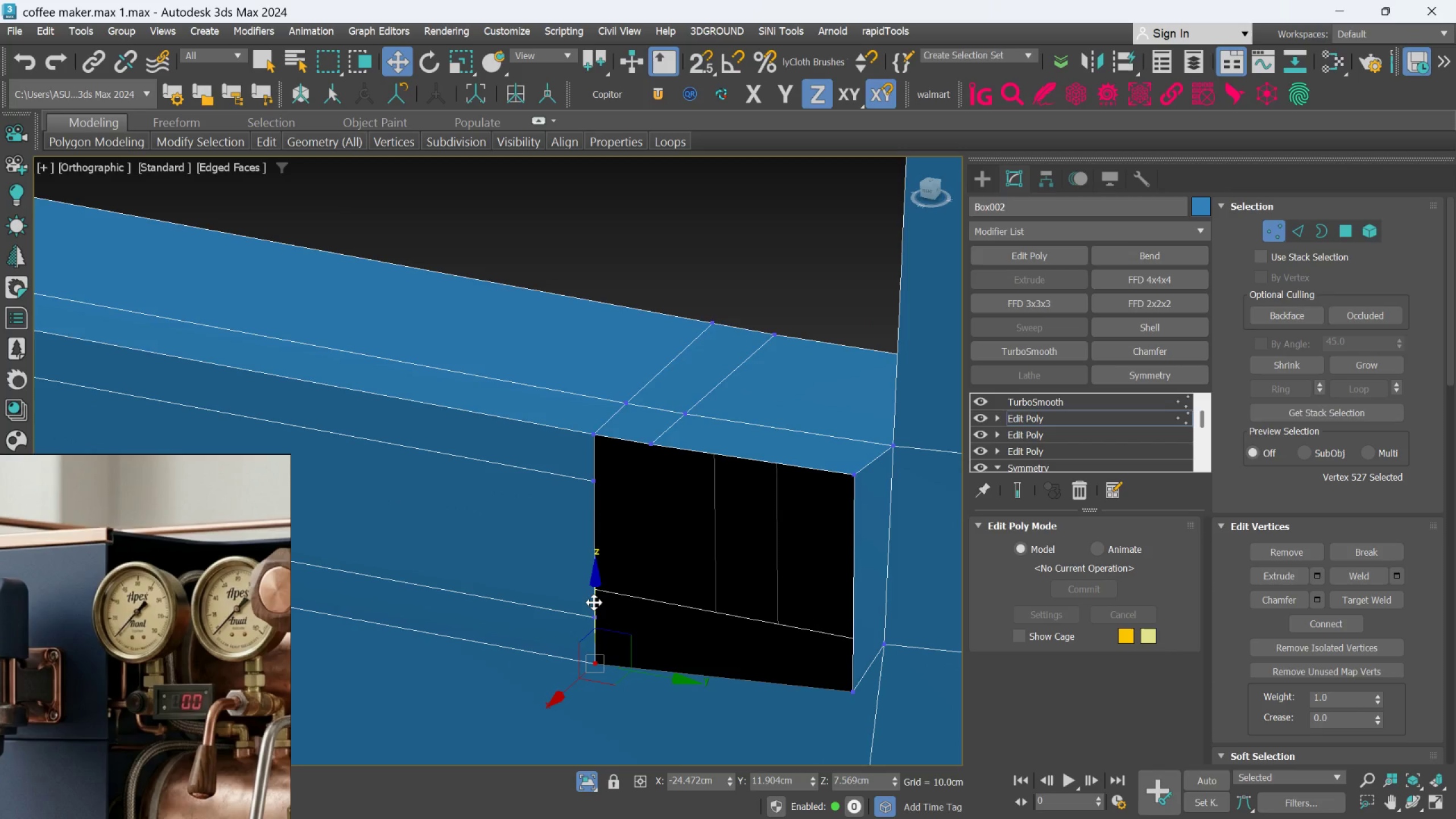 
scroll: coordinate [596, 674], scroll_direction: down, amount: 1.0
 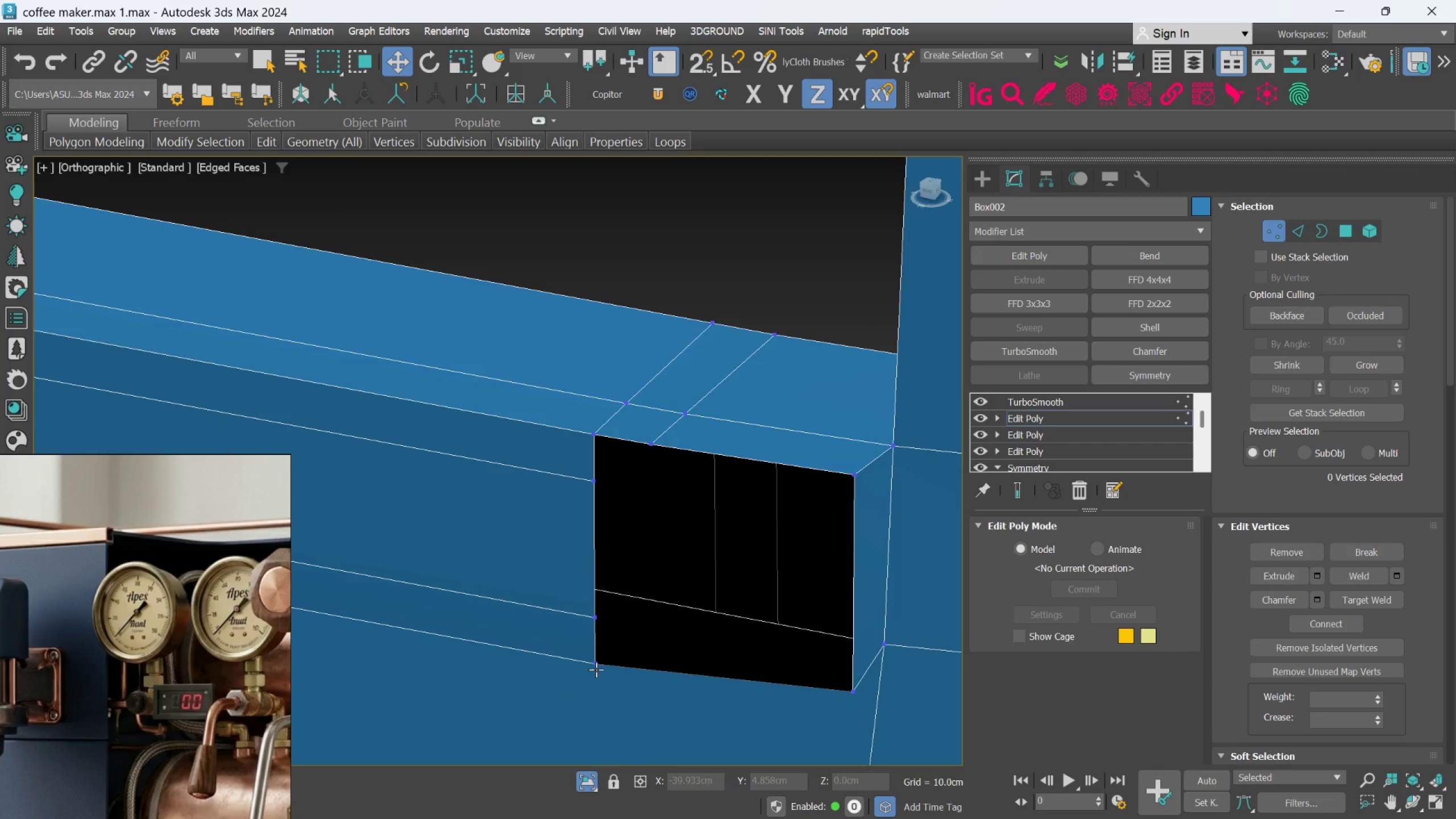 
left_click_drag(start_coordinate=[594, 590], to_coordinate=[592, 625])
 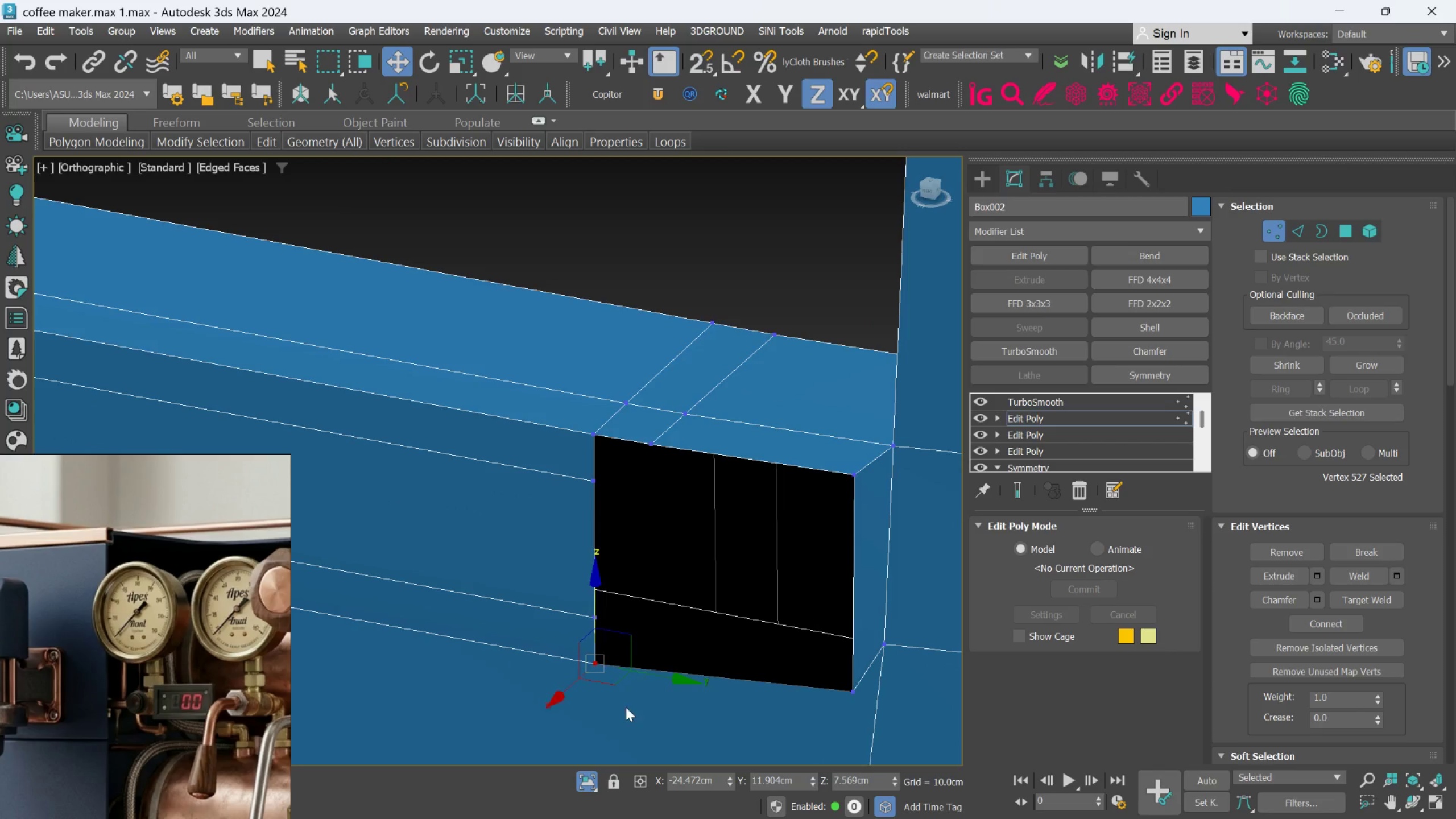 
hold_key(key=AltLeft, duration=0.86)
 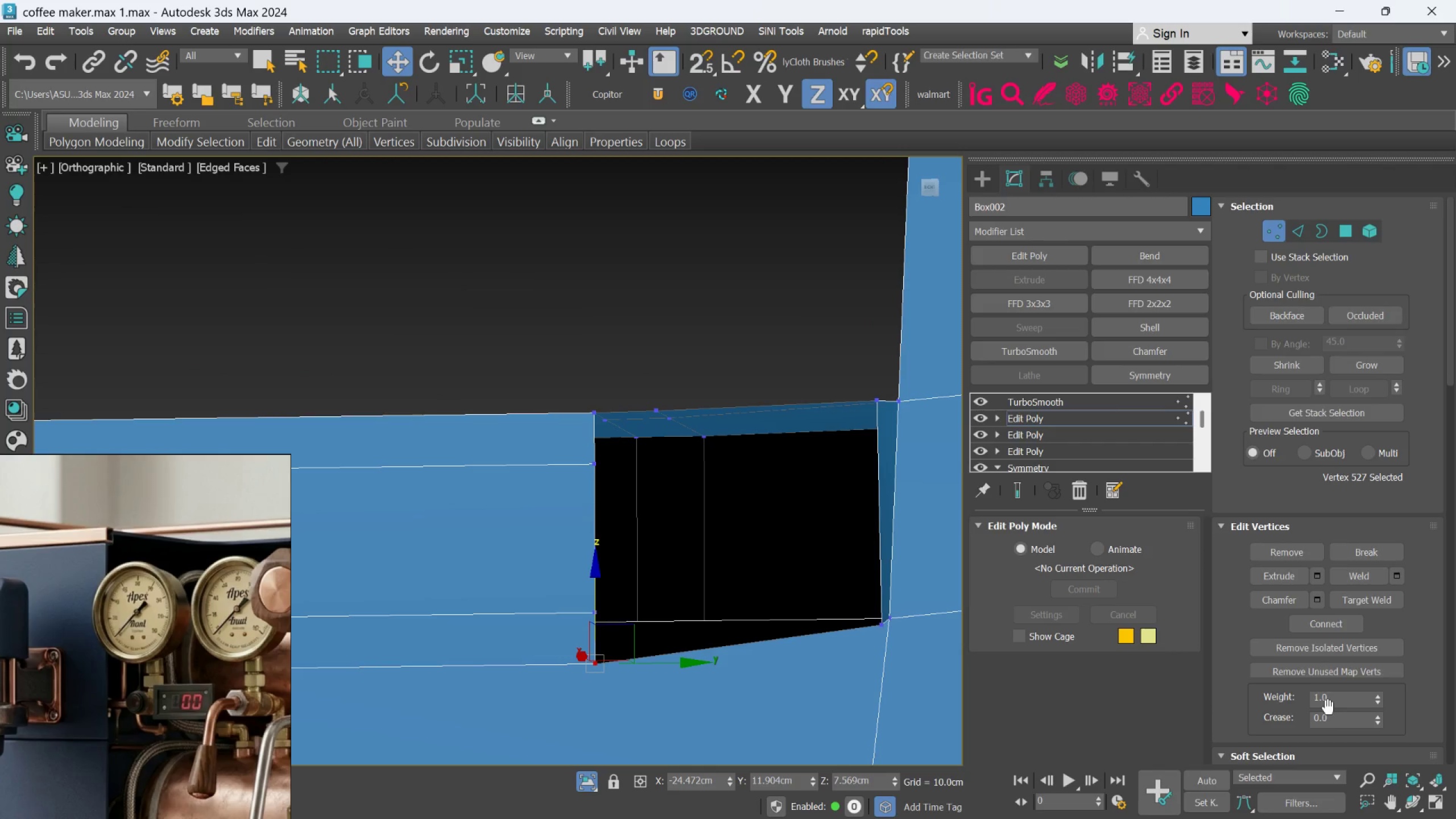 
scroll: coordinate [1365, 618], scroll_direction: down, amount: 32.0
 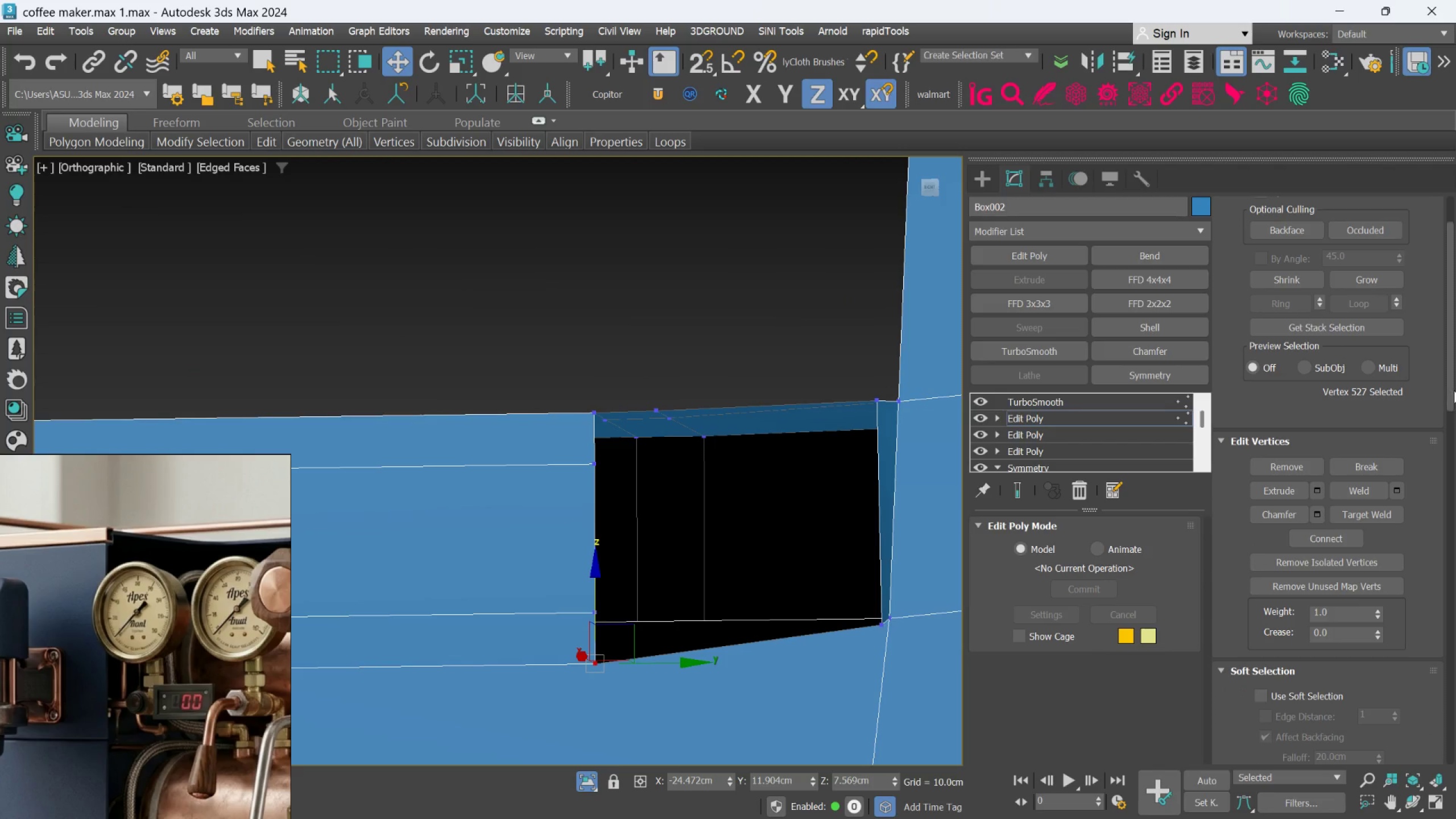 
left_click_drag(start_coordinate=[1454, 388], to_coordinate=[1444, 580])
 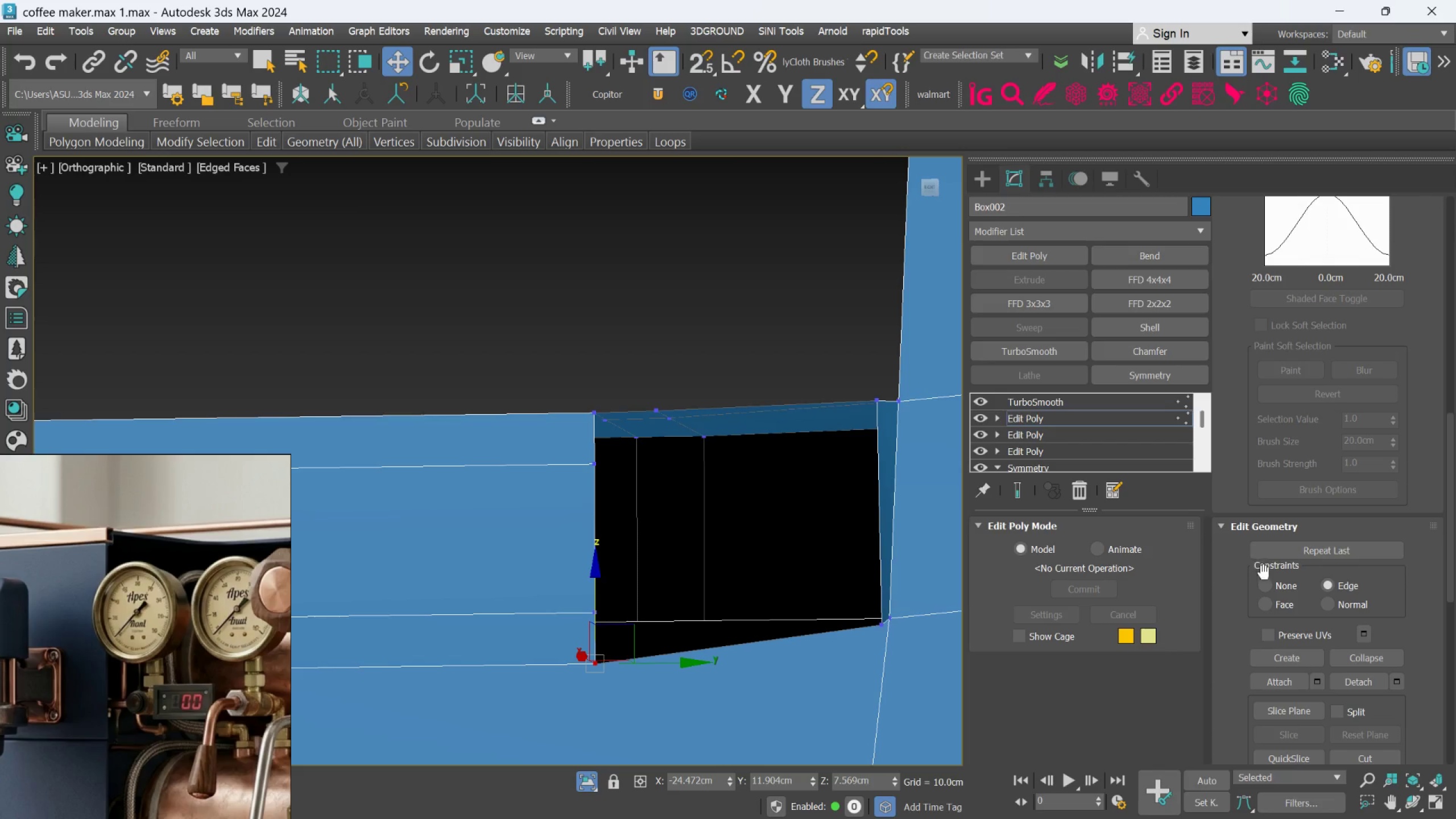 
left_click([1271, 585])
 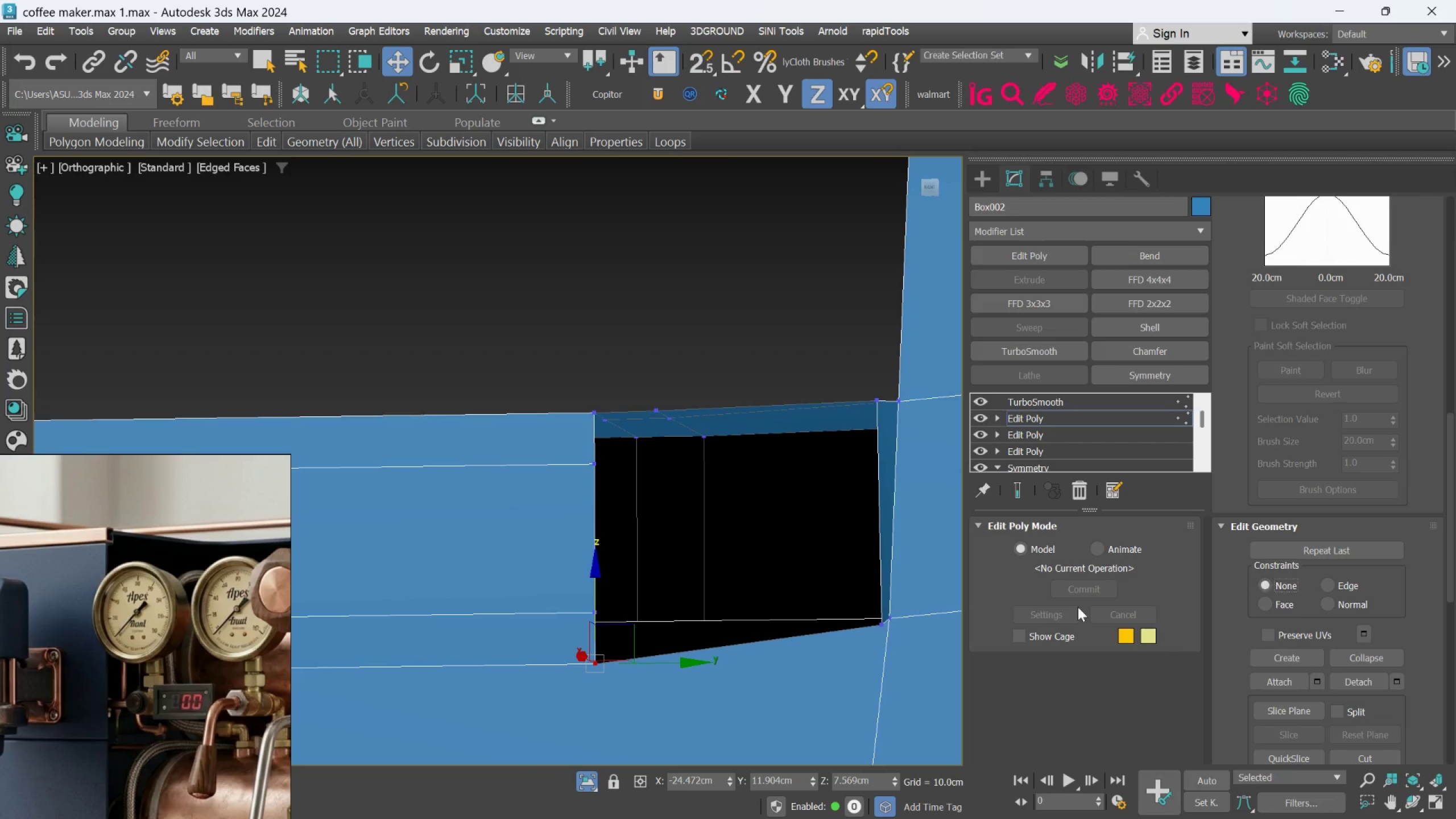 
hold_key(key=AltLeft, duration=0.66)
 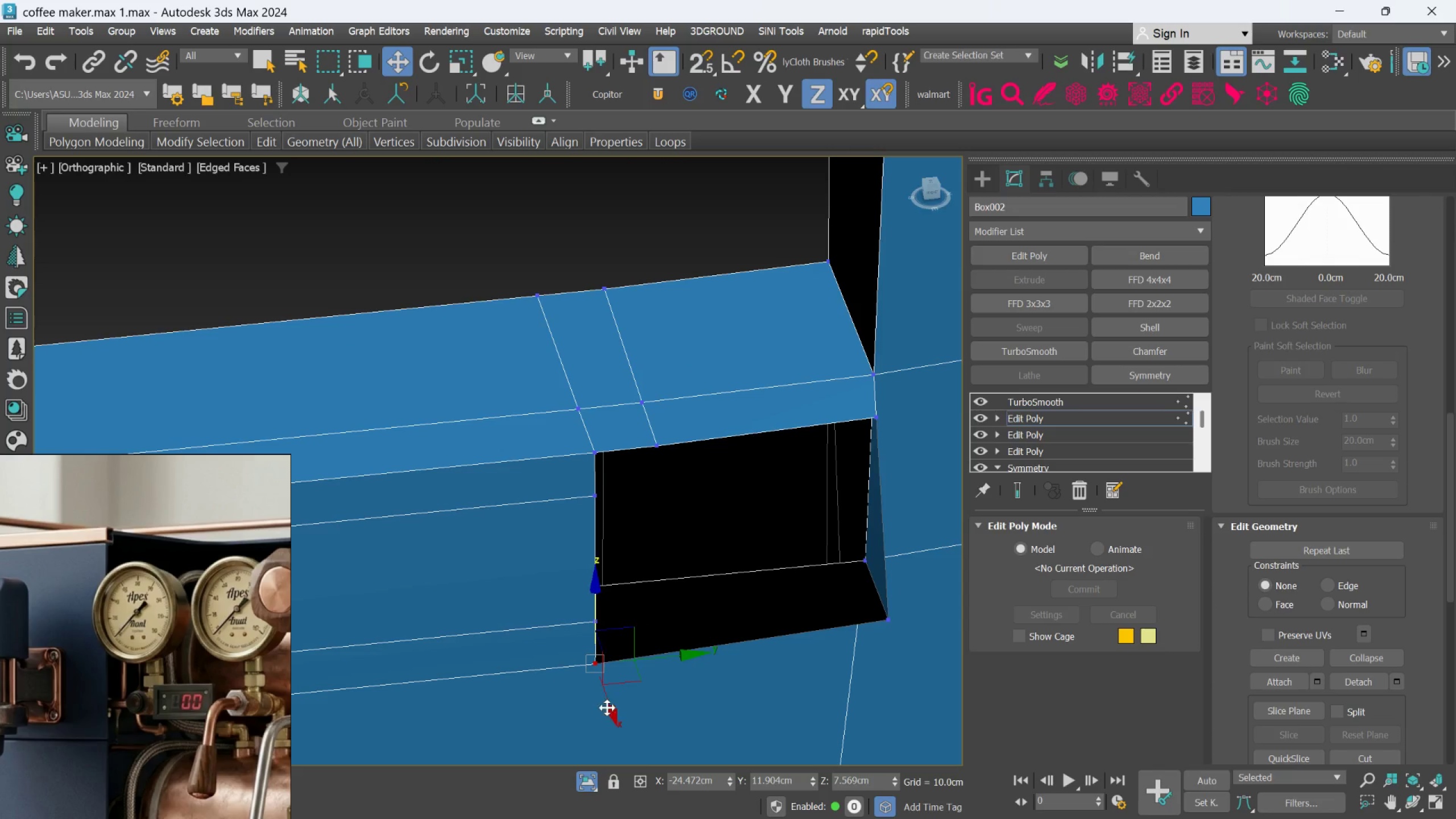 
left_click_drag(start_coordinate=[610, 706], to_coordinate=[606, 700])
 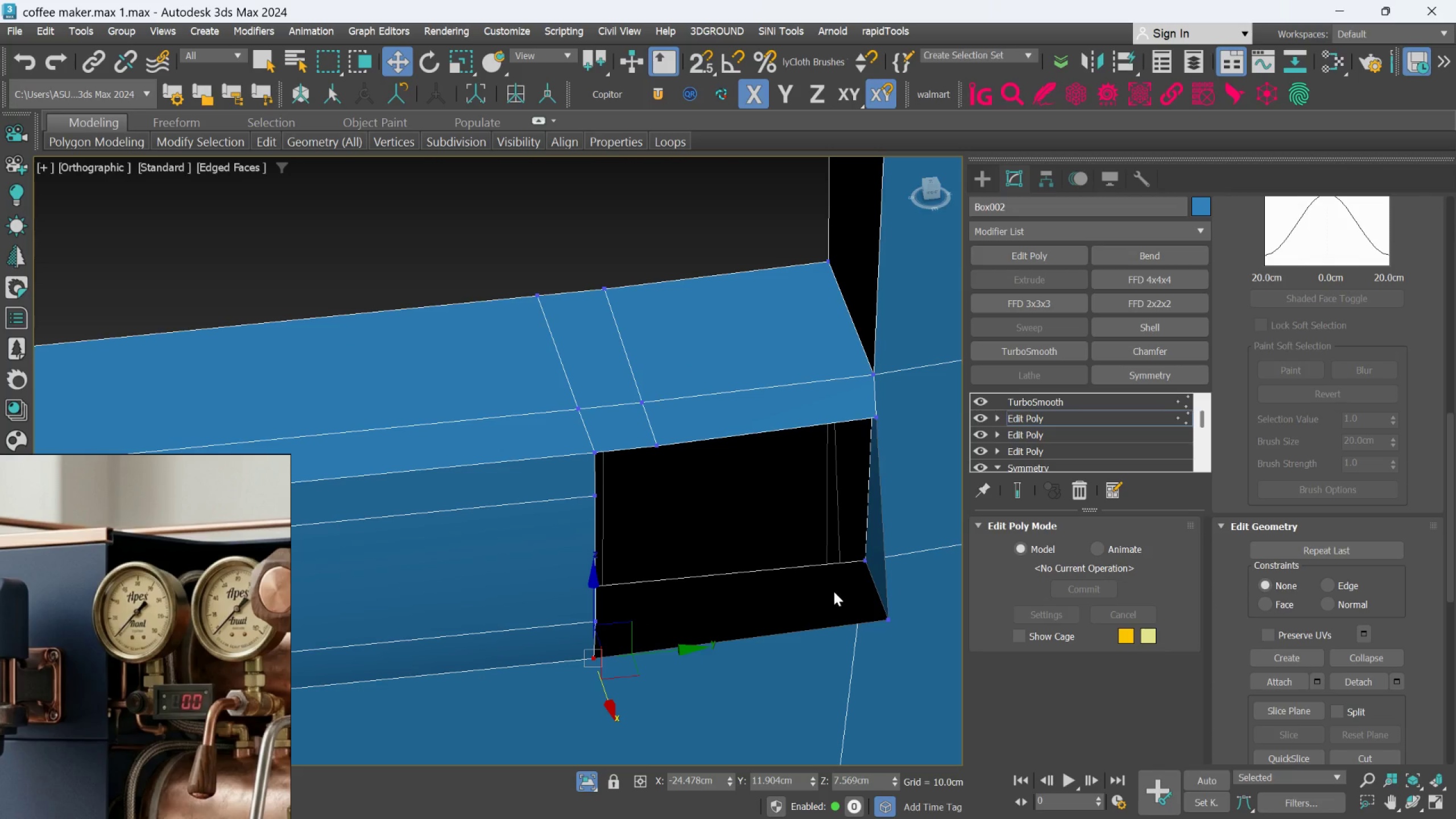 
hold_key(key=AltLeft, duration=0.73)
 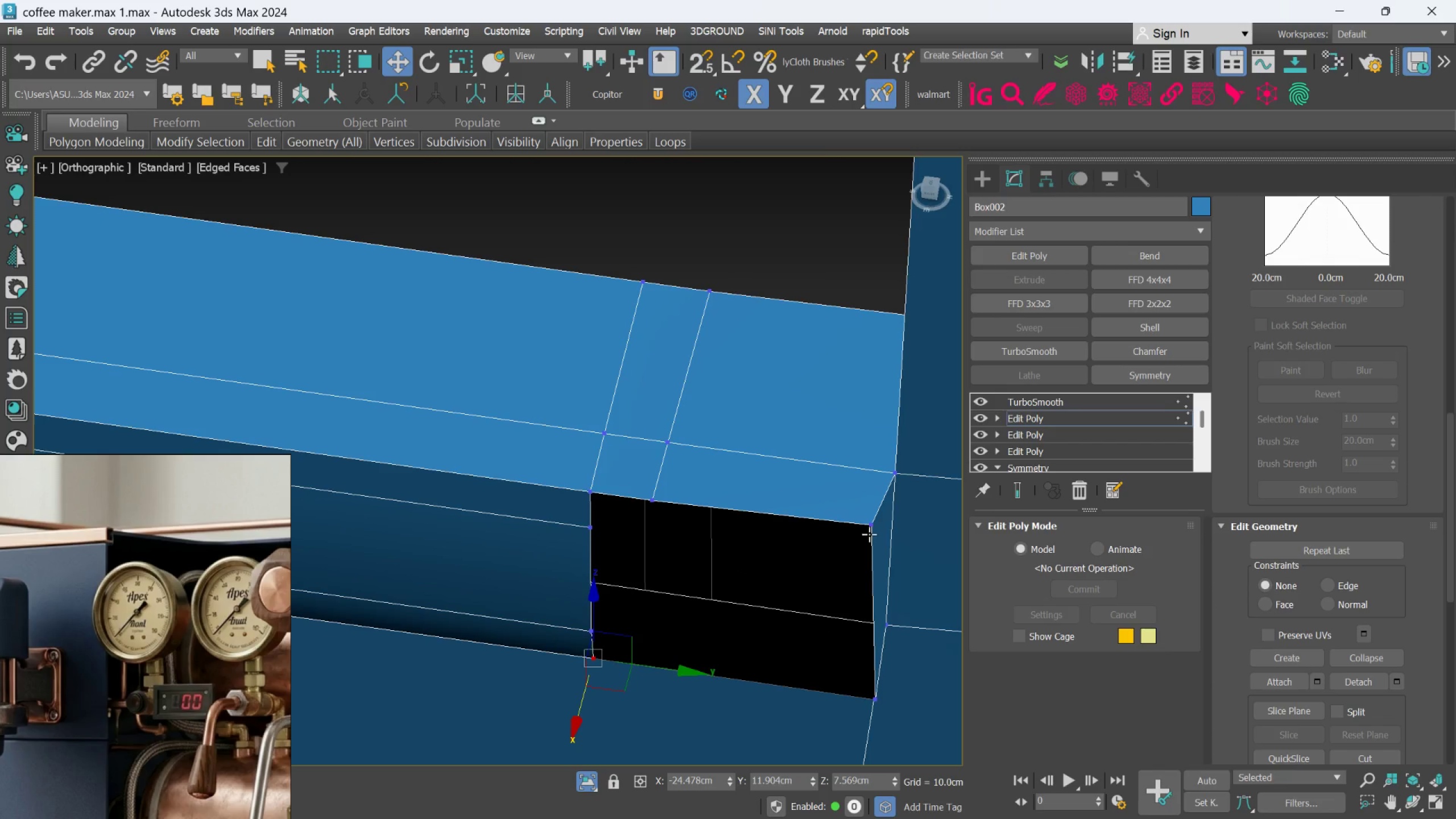 
left_click([869, 534])
 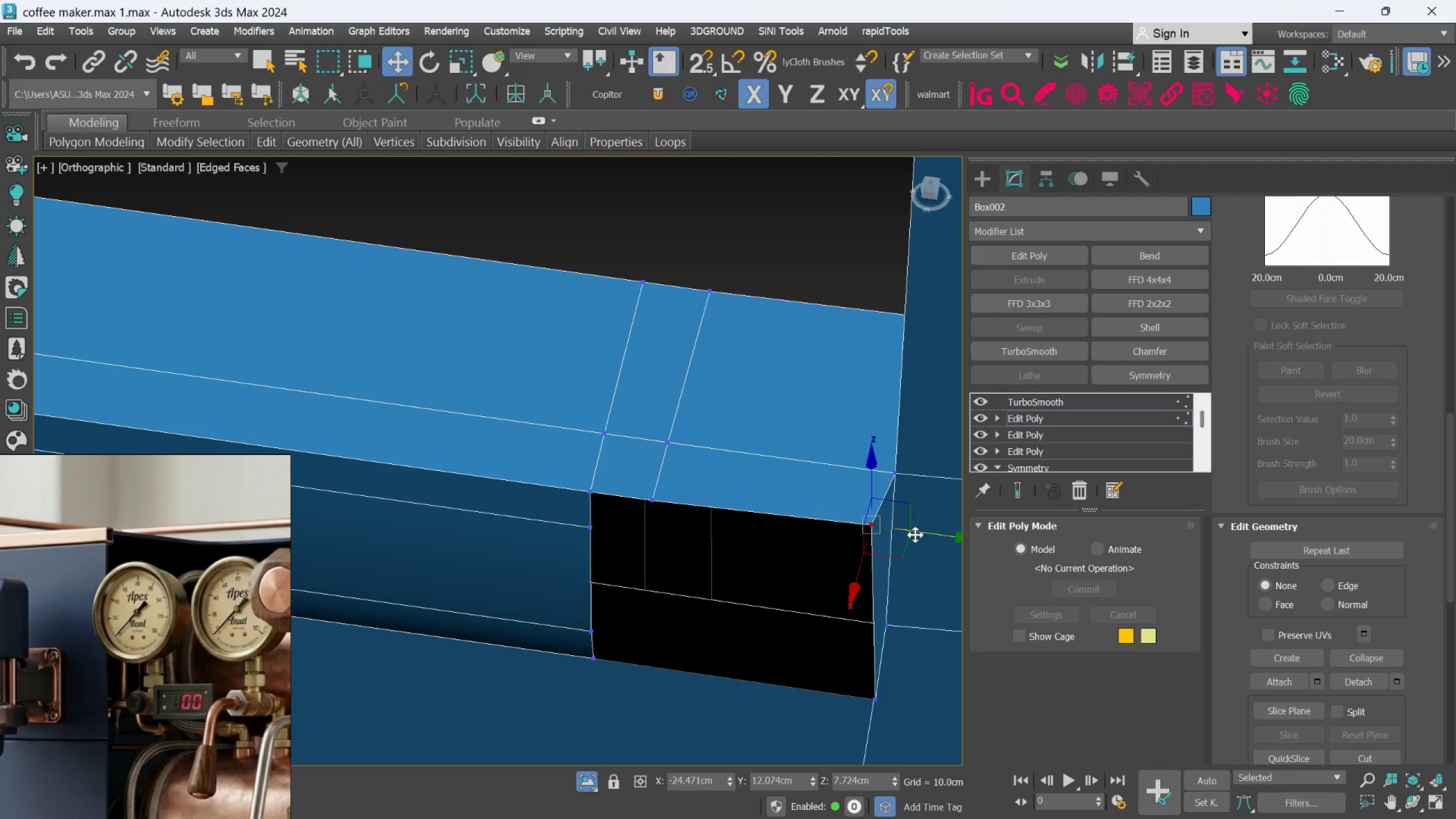 
left_click_drag(start_coordinate=[919, 531], to_coordinate=[934, 541])
 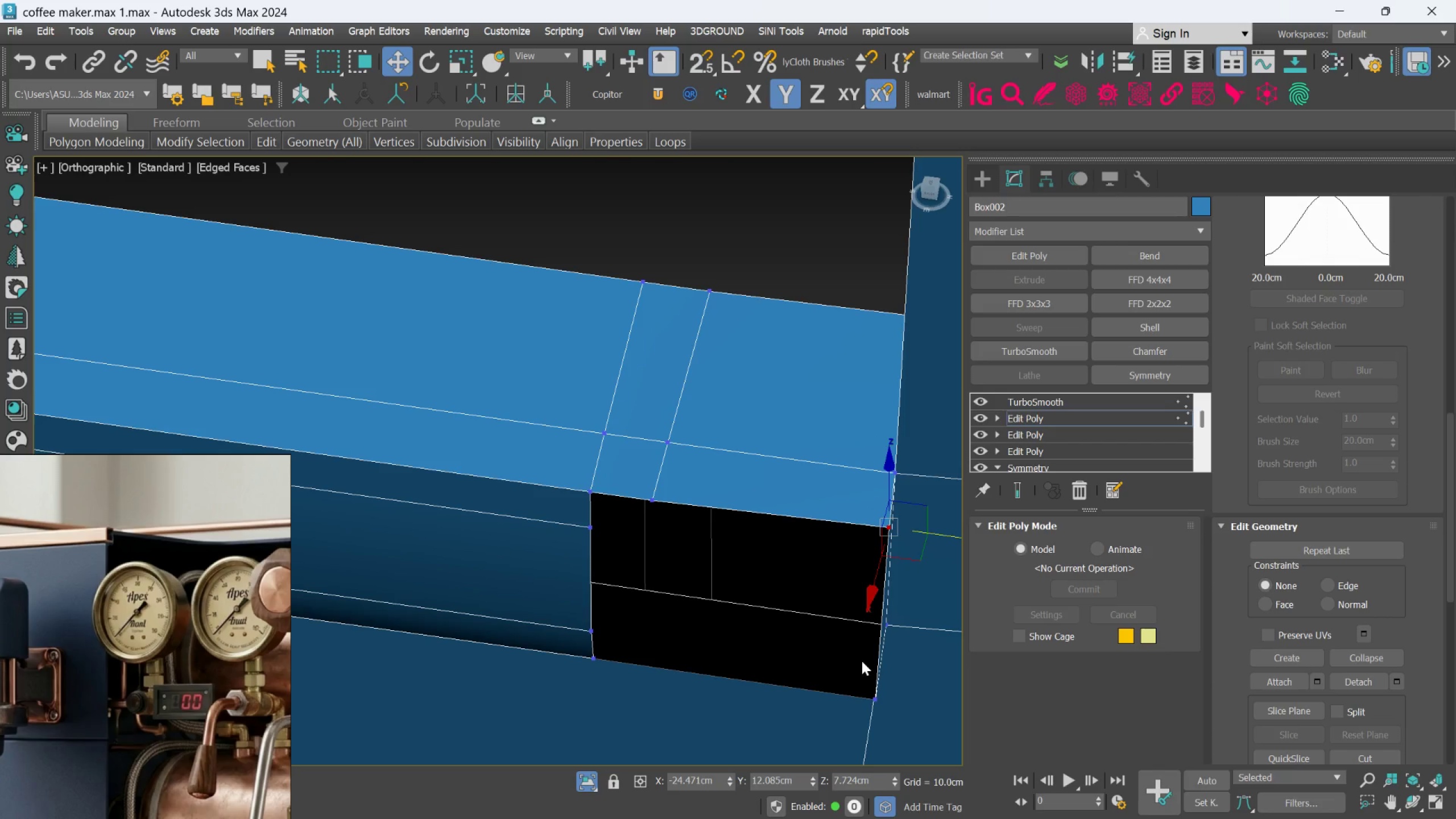 
hold_key(key=AltLeft, duration=1.05)
 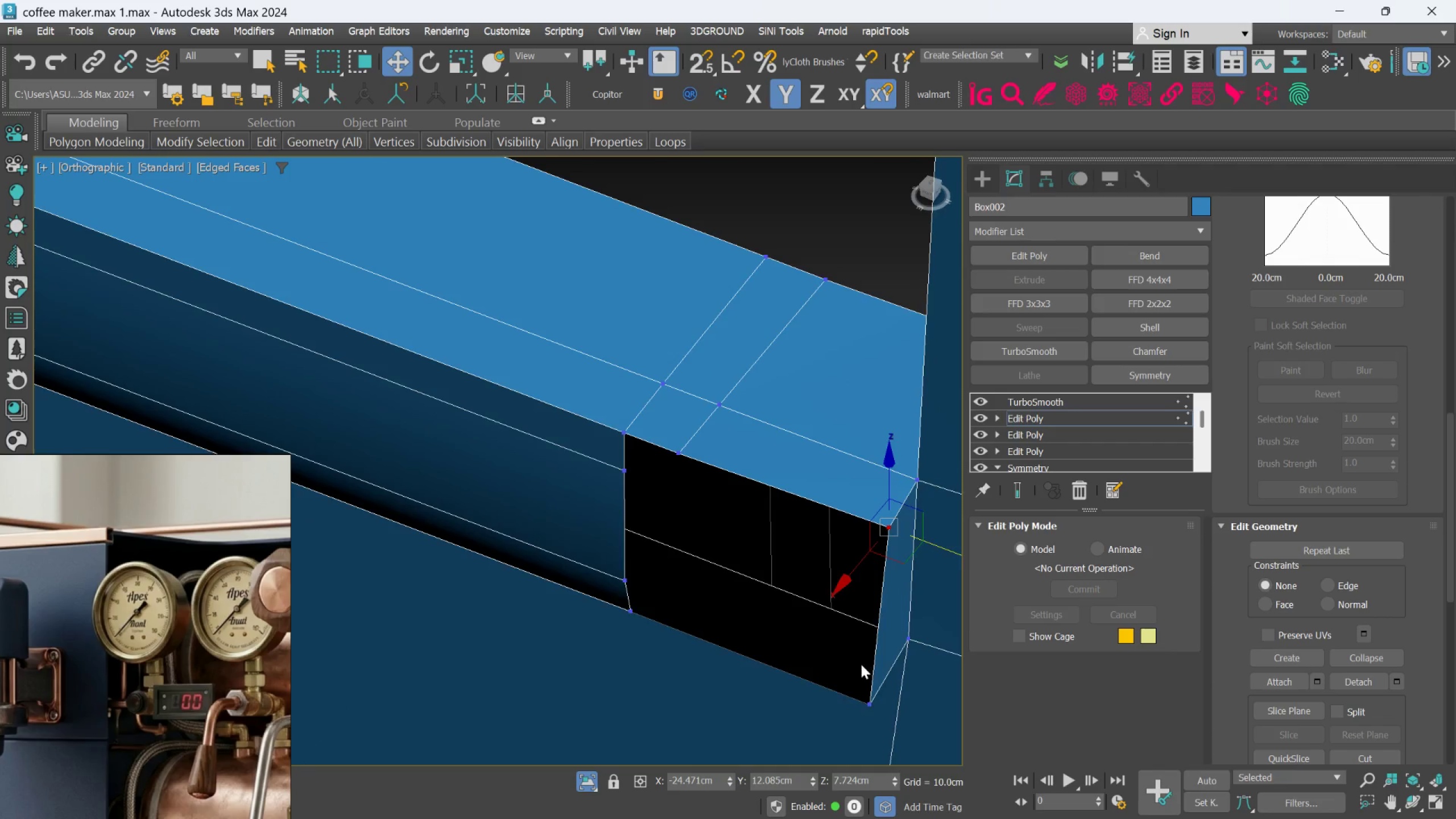 
hold_key(key=AltLeft, duration=0.68)
 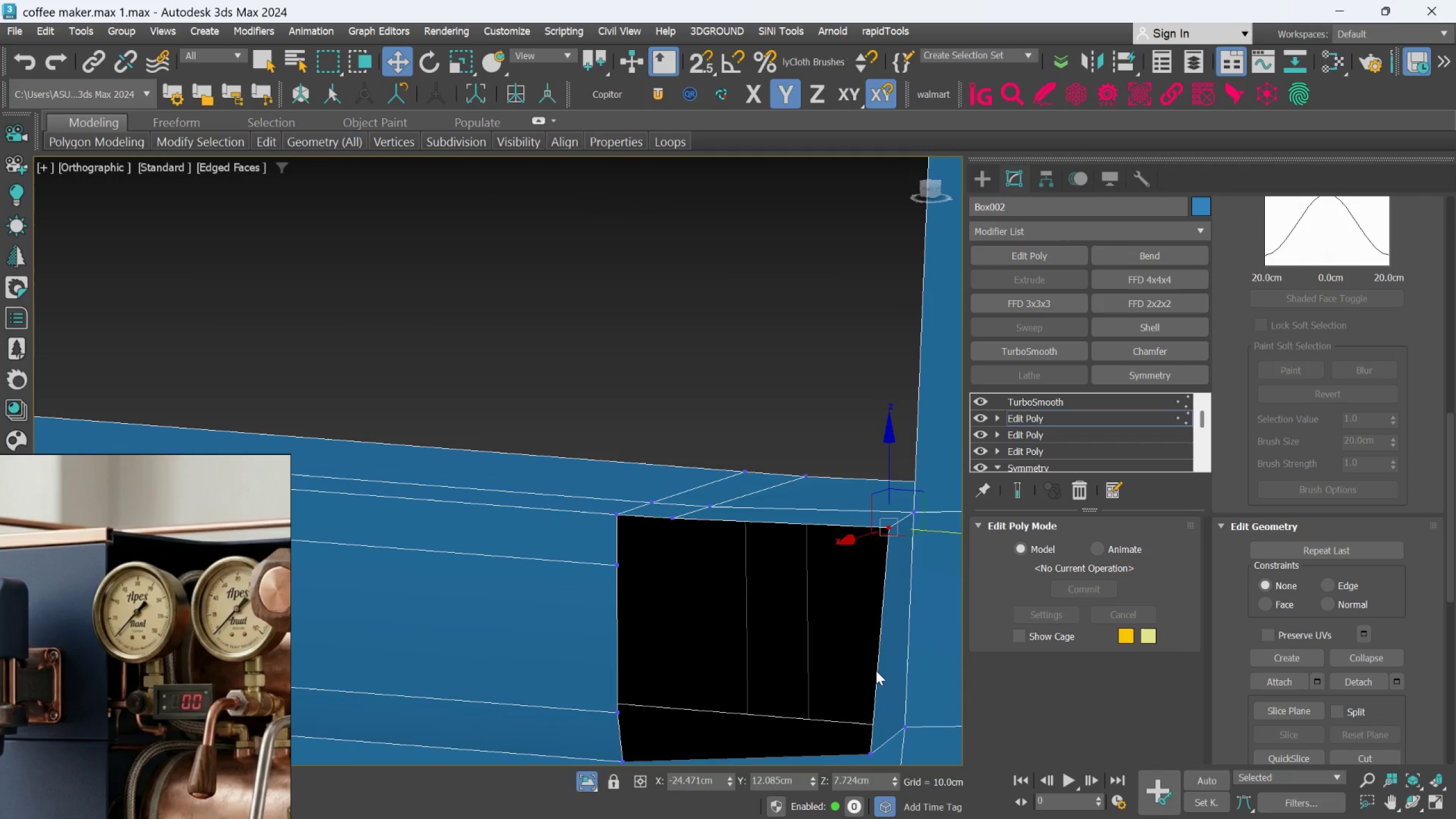 
hold_key(key=AltLeft, duration=0.38)
 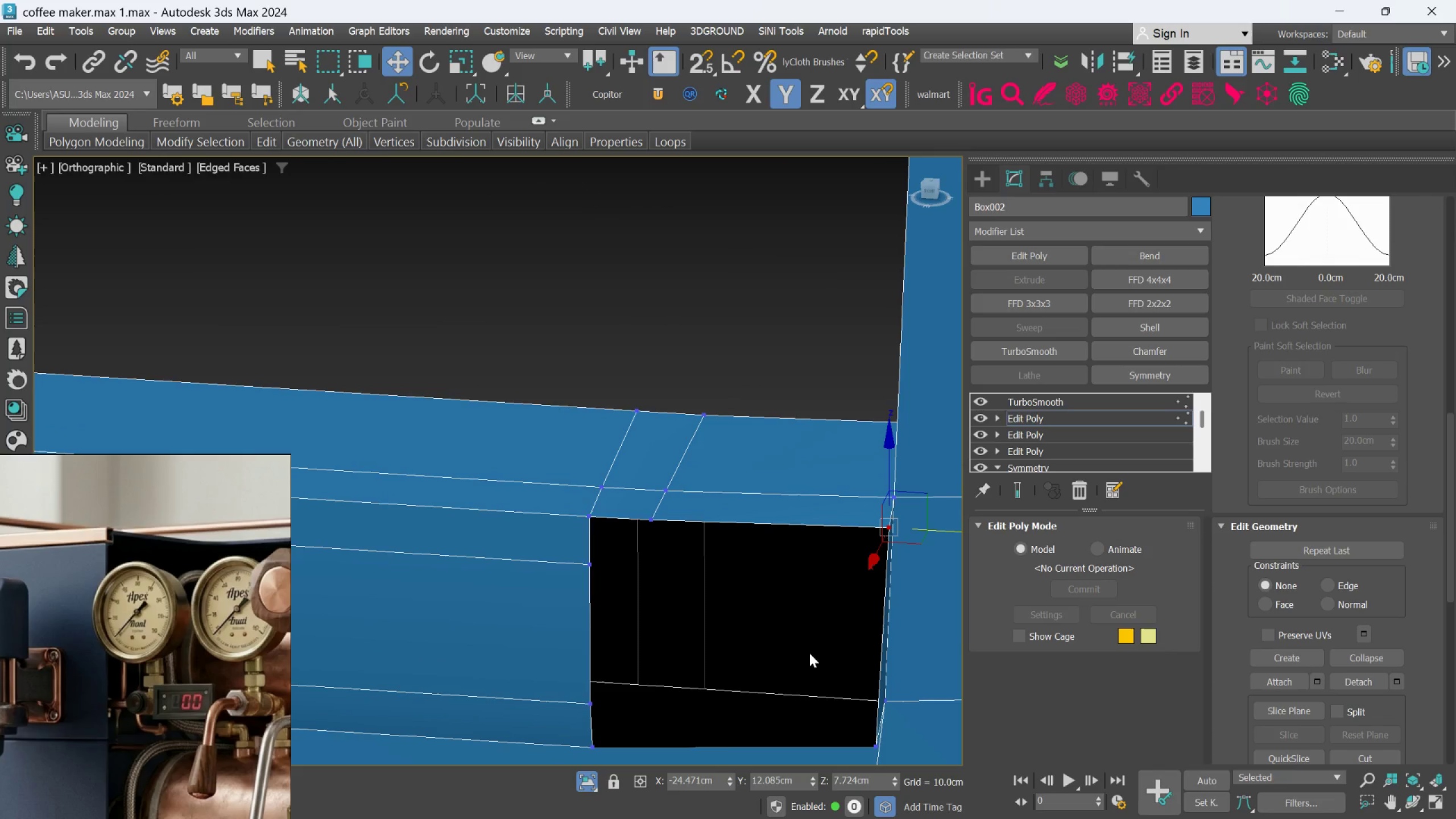 
hold_key(key=AltLeft, duration=1.38)
 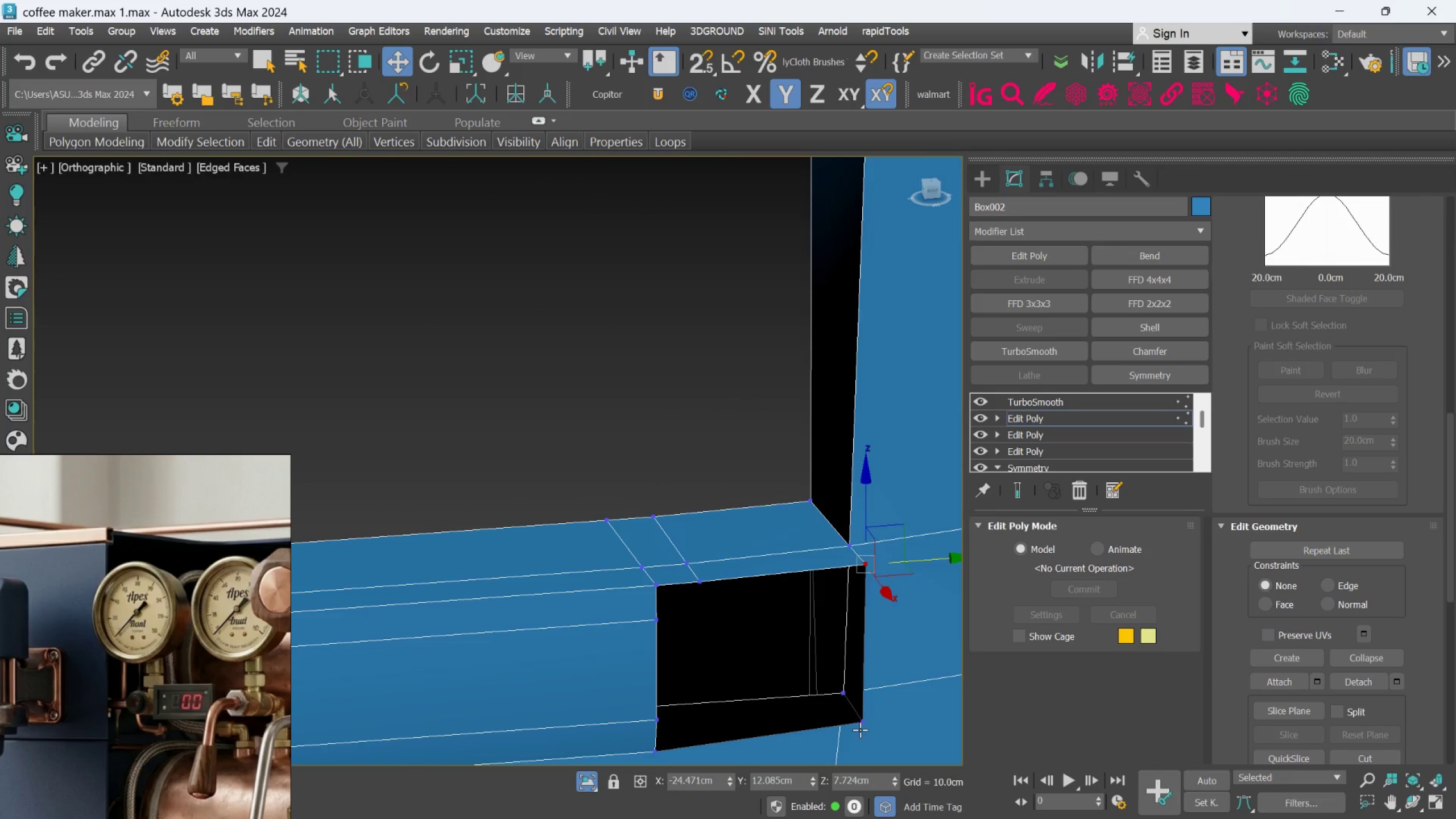 
scroll: coordinate [809, 653], scroll_direction: down, amount: 1.0
 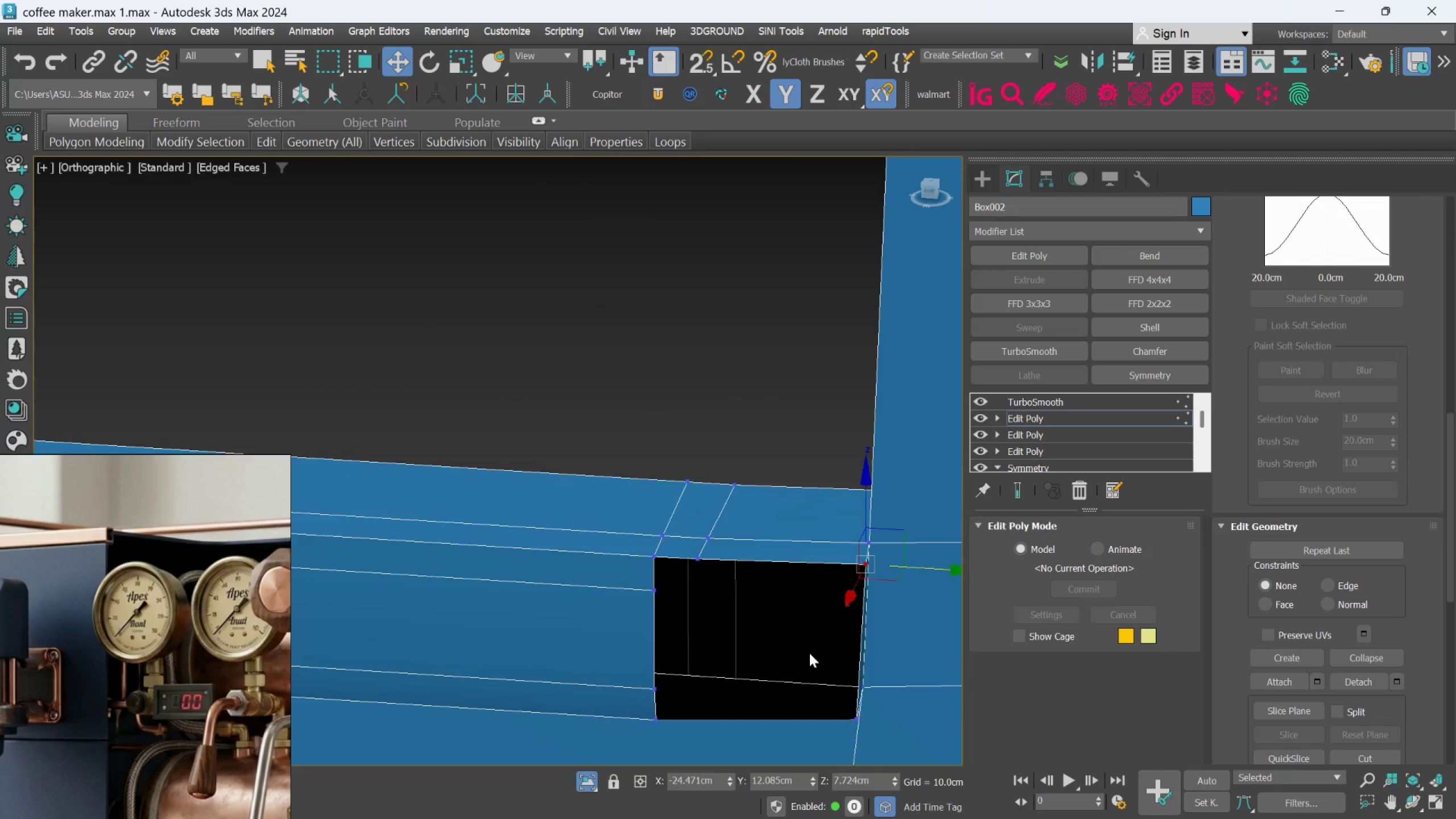 
left_click([862, 715])
 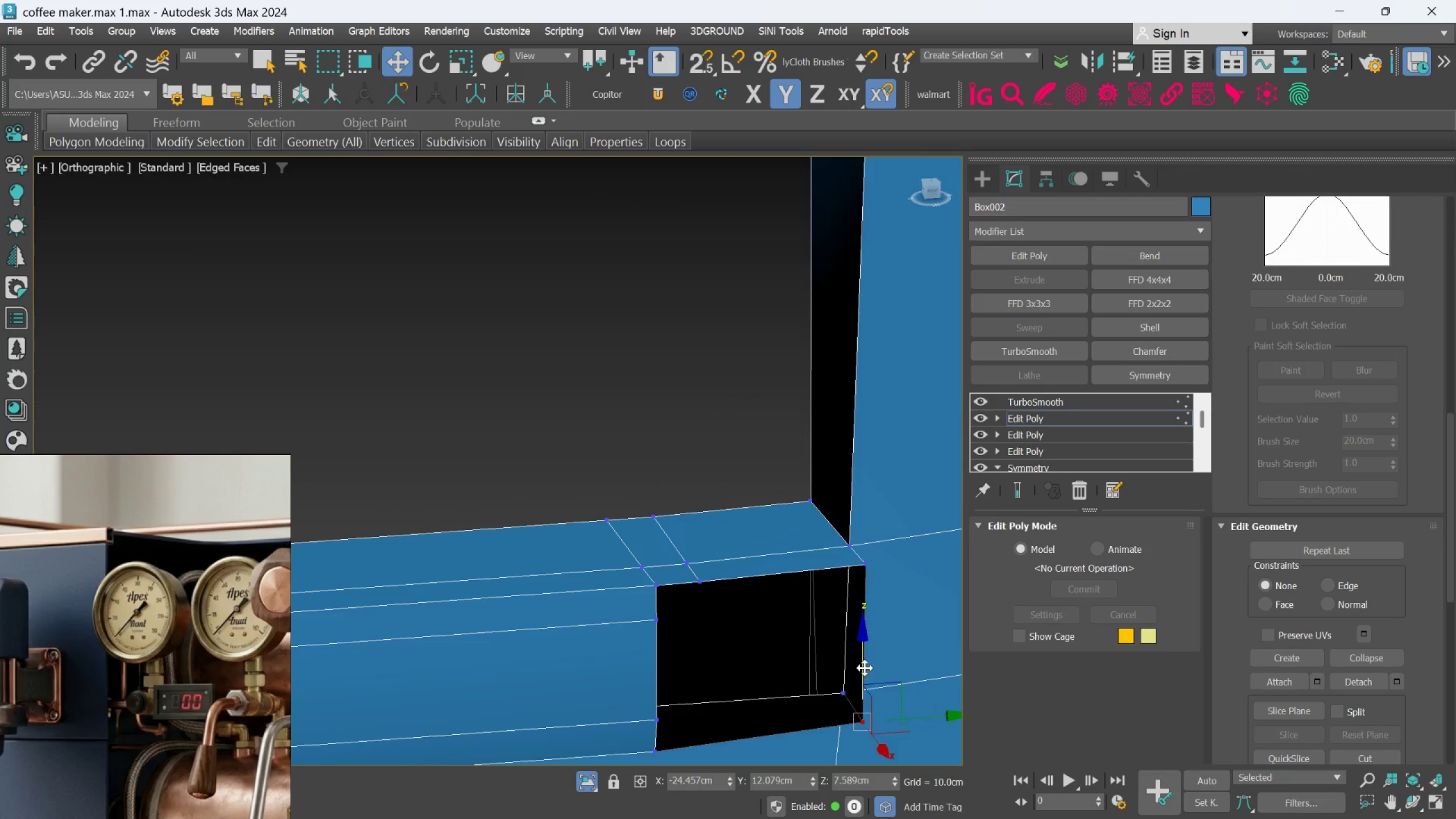 
left_click_drag(start_coordinate=[861, 665], to_coordinate=[861, 677])
 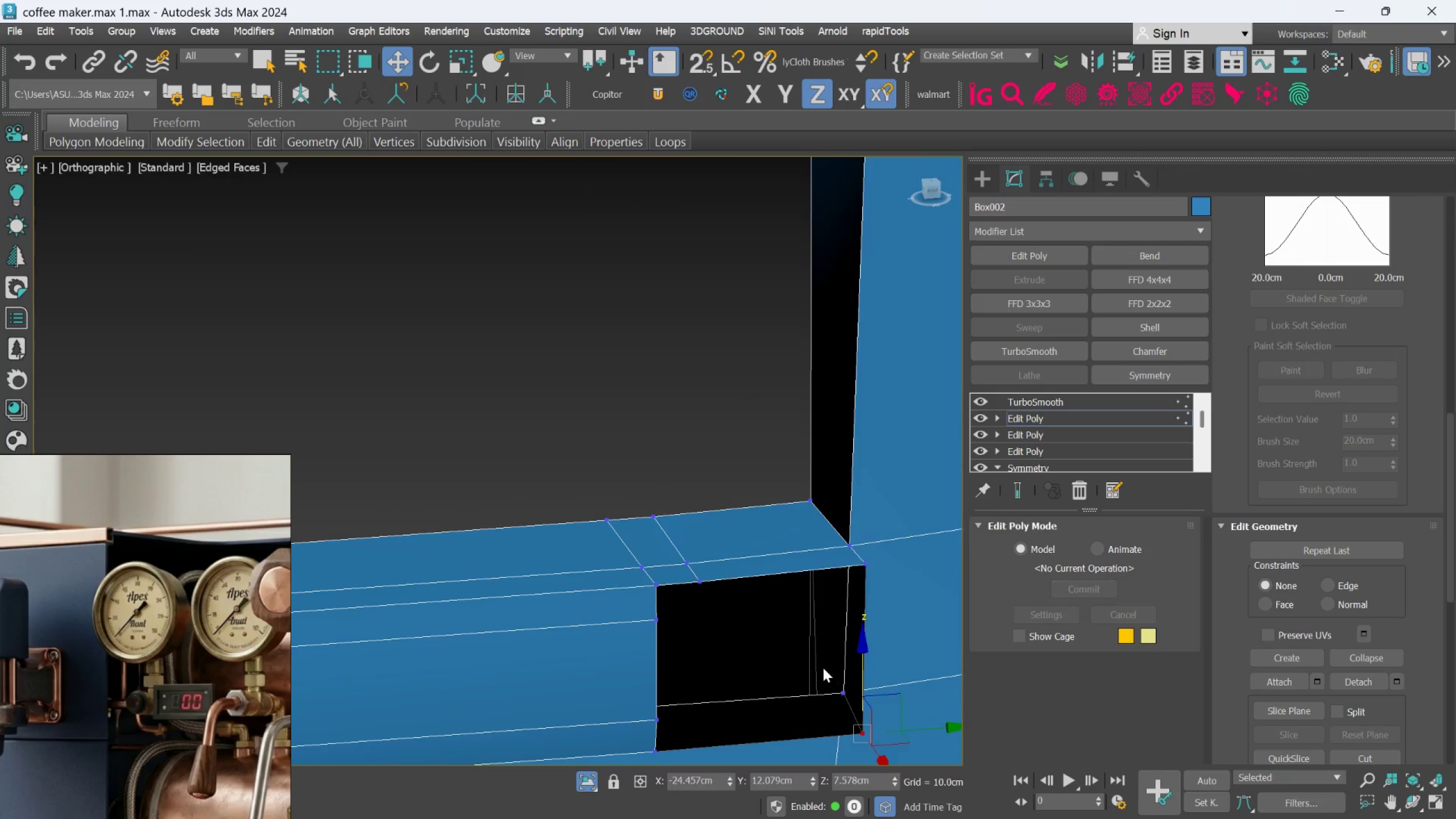 
hold_key(key=AltLeft, duration=1.52)
 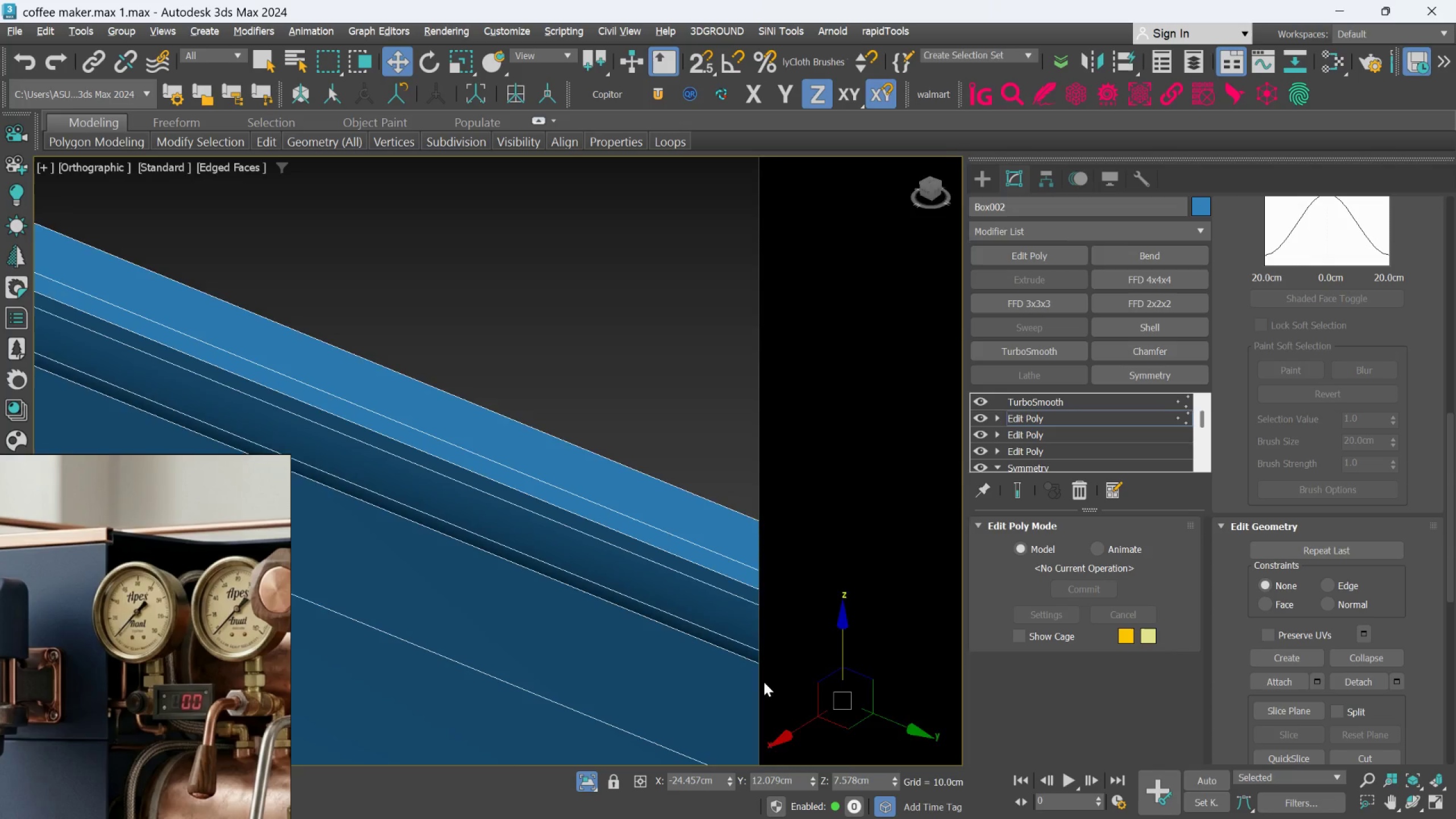 
scroll: coordinate [822, 668], scroll_direction: down, amount: 2.0
 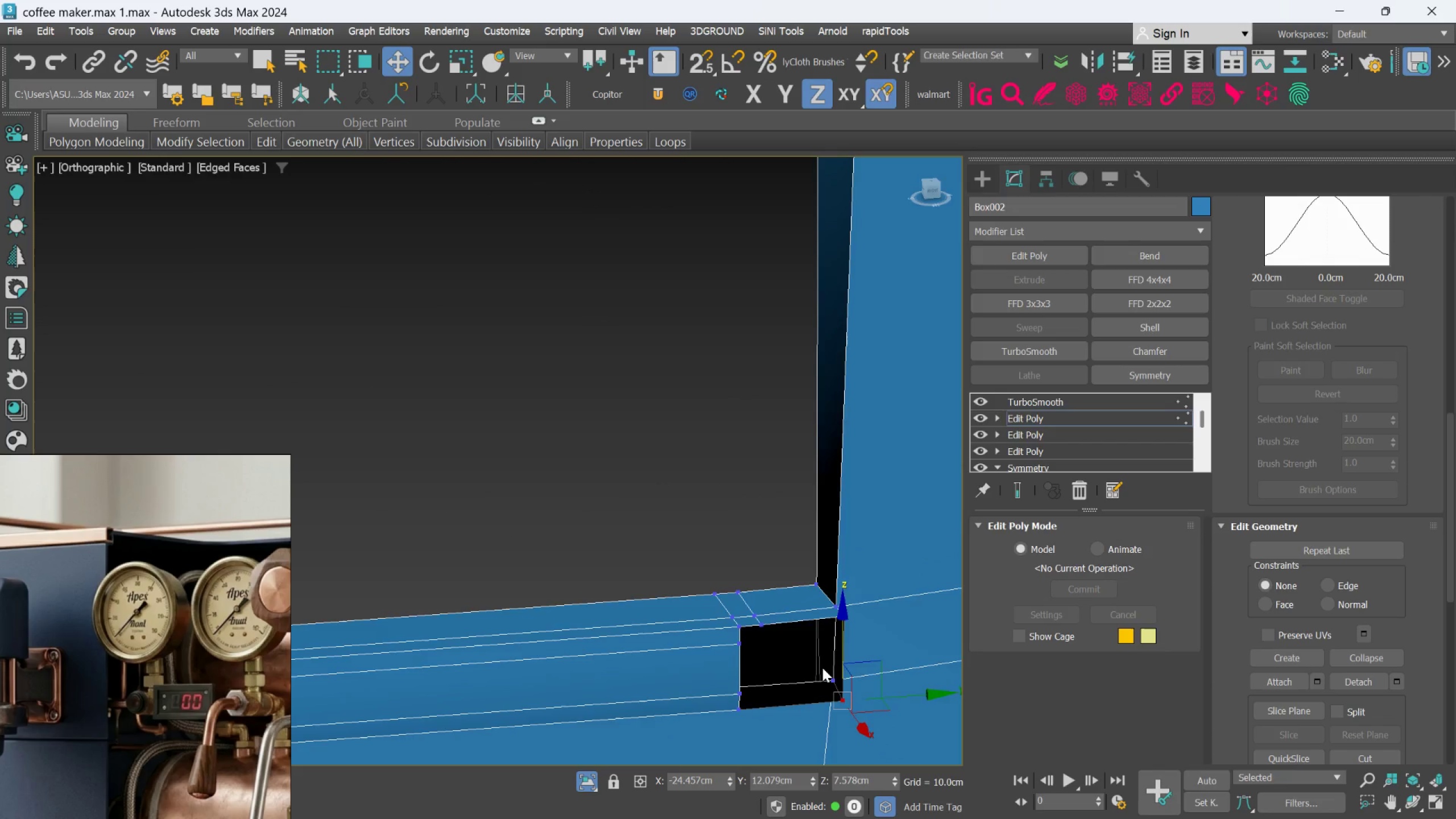 
hold_key(key=AltLeft, duration=0.88)
 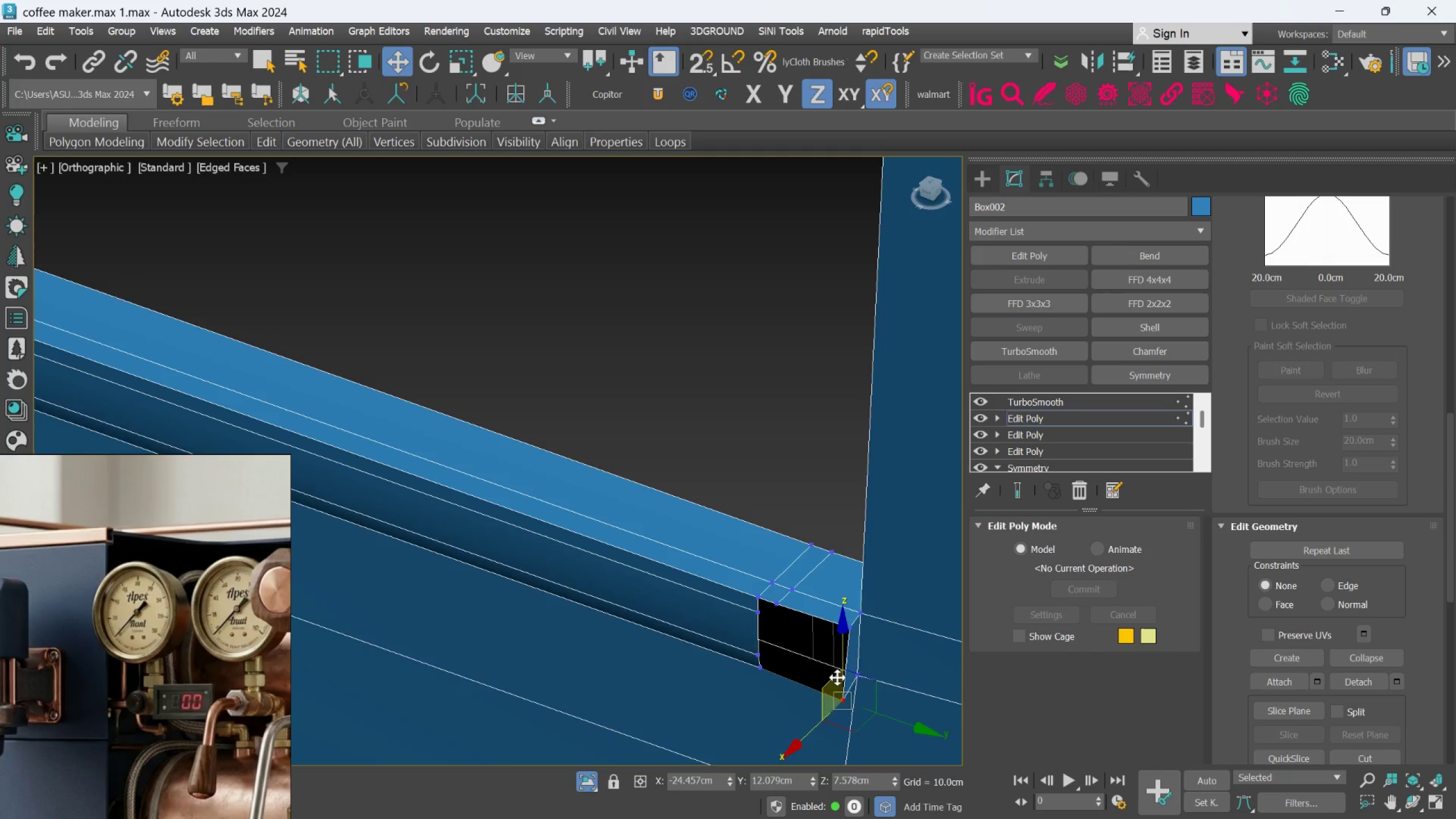 
scroll: coordinate [879, 689], scroll_direction: up, amount: 3.0
 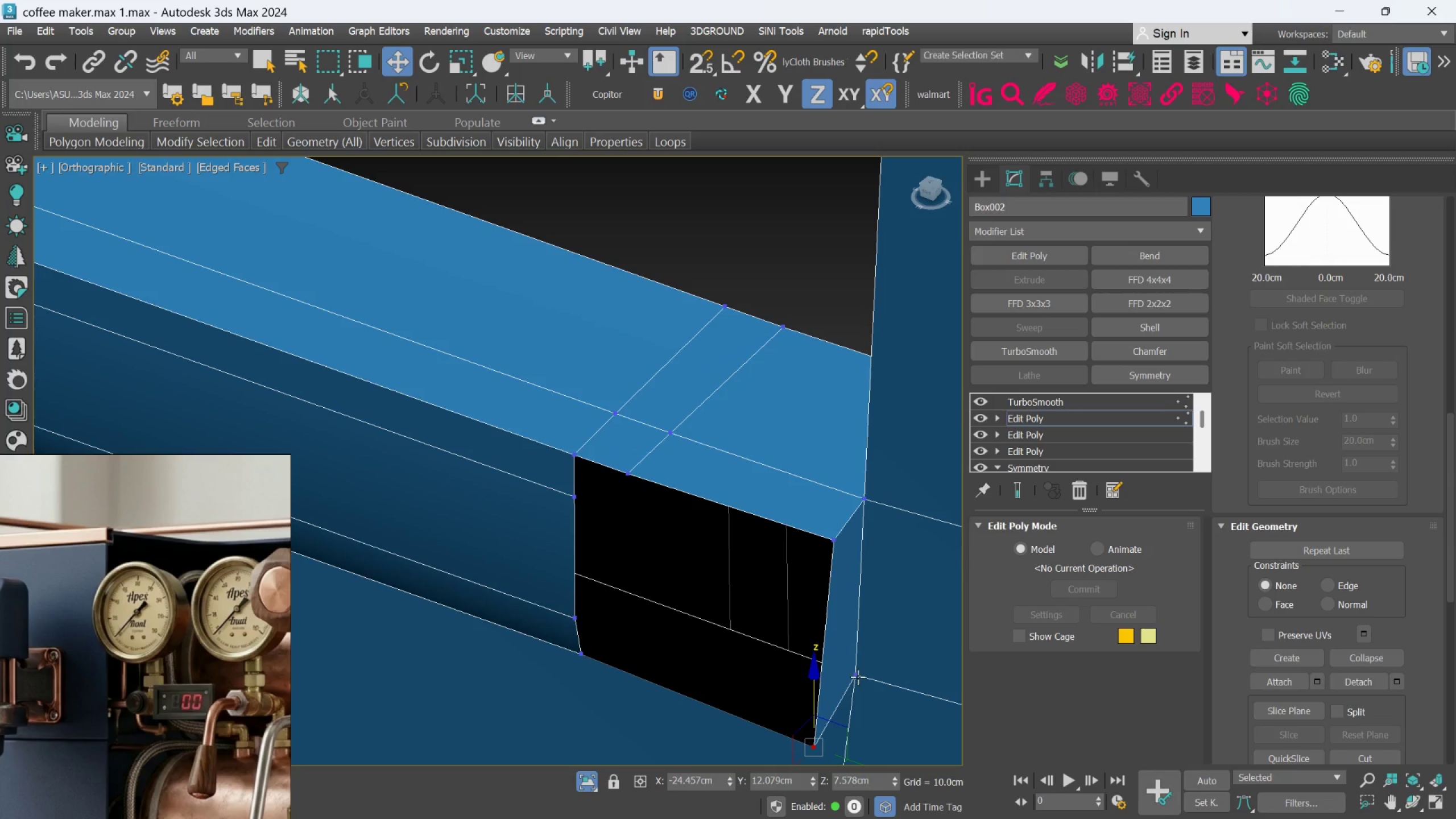 
left_click([856, 675])
 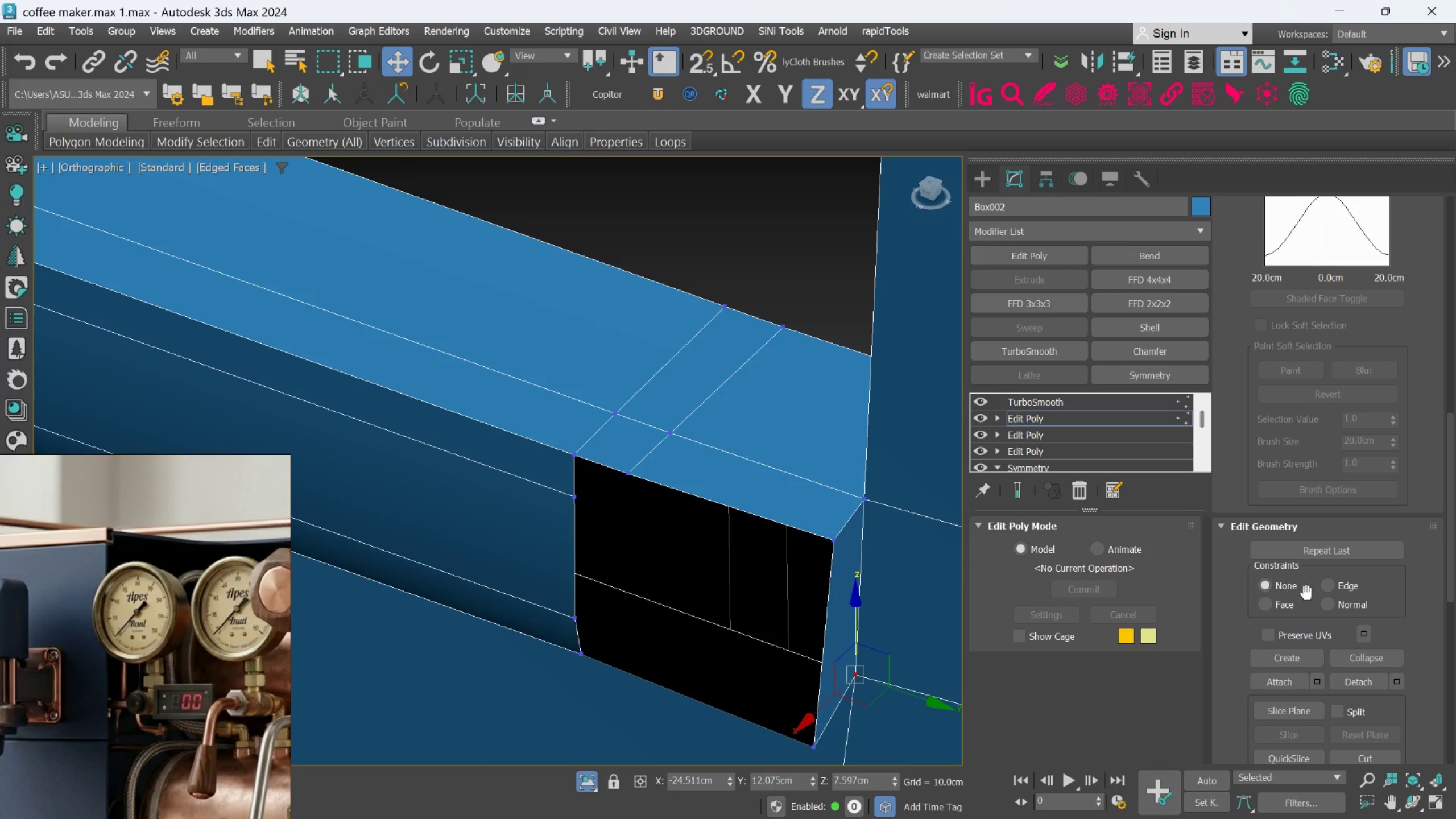 
left_click([1322, 585])
 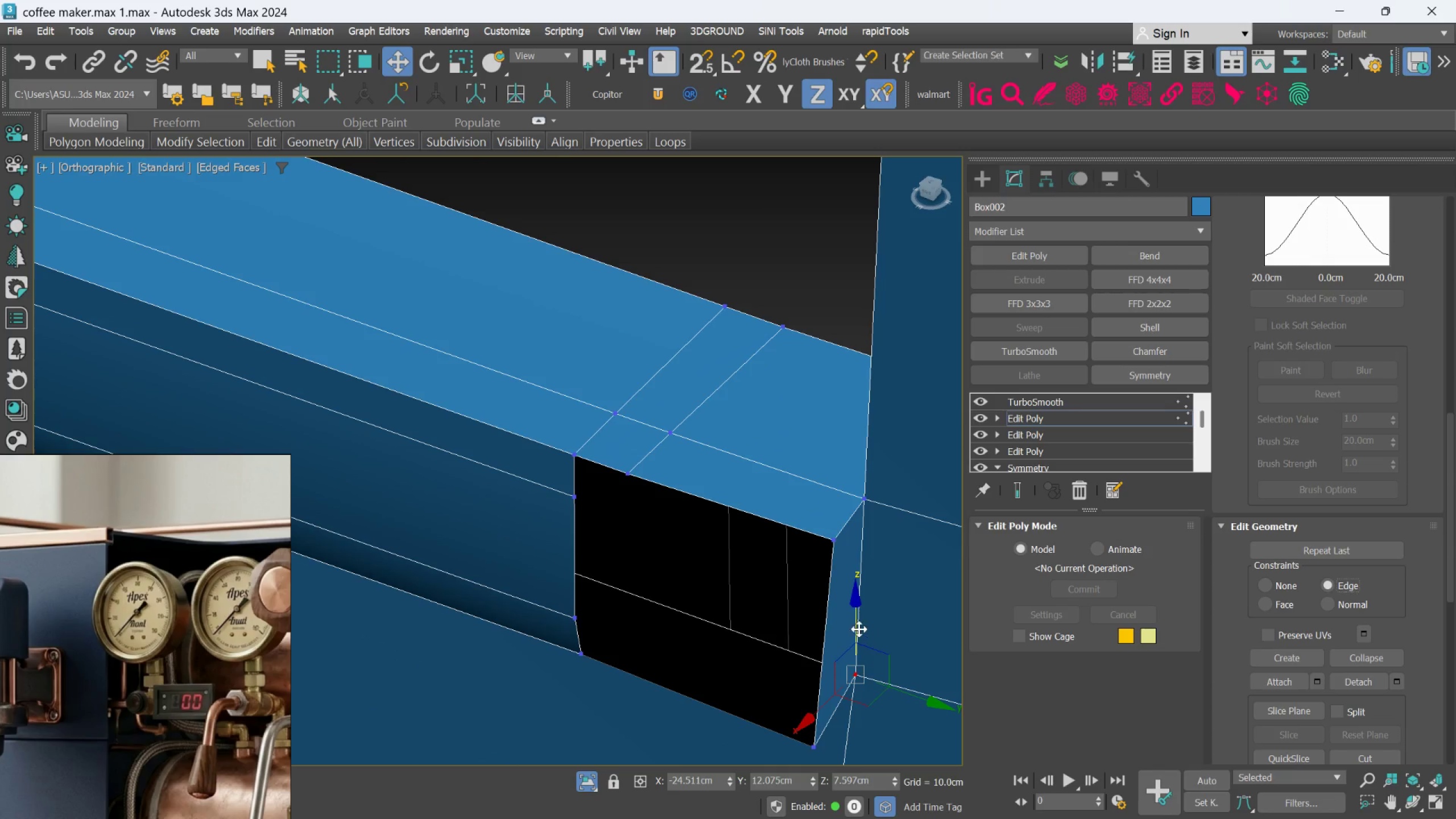 
left_click_drag(start_coordinate=[859, 629], to_coordinate=[858, 662])
 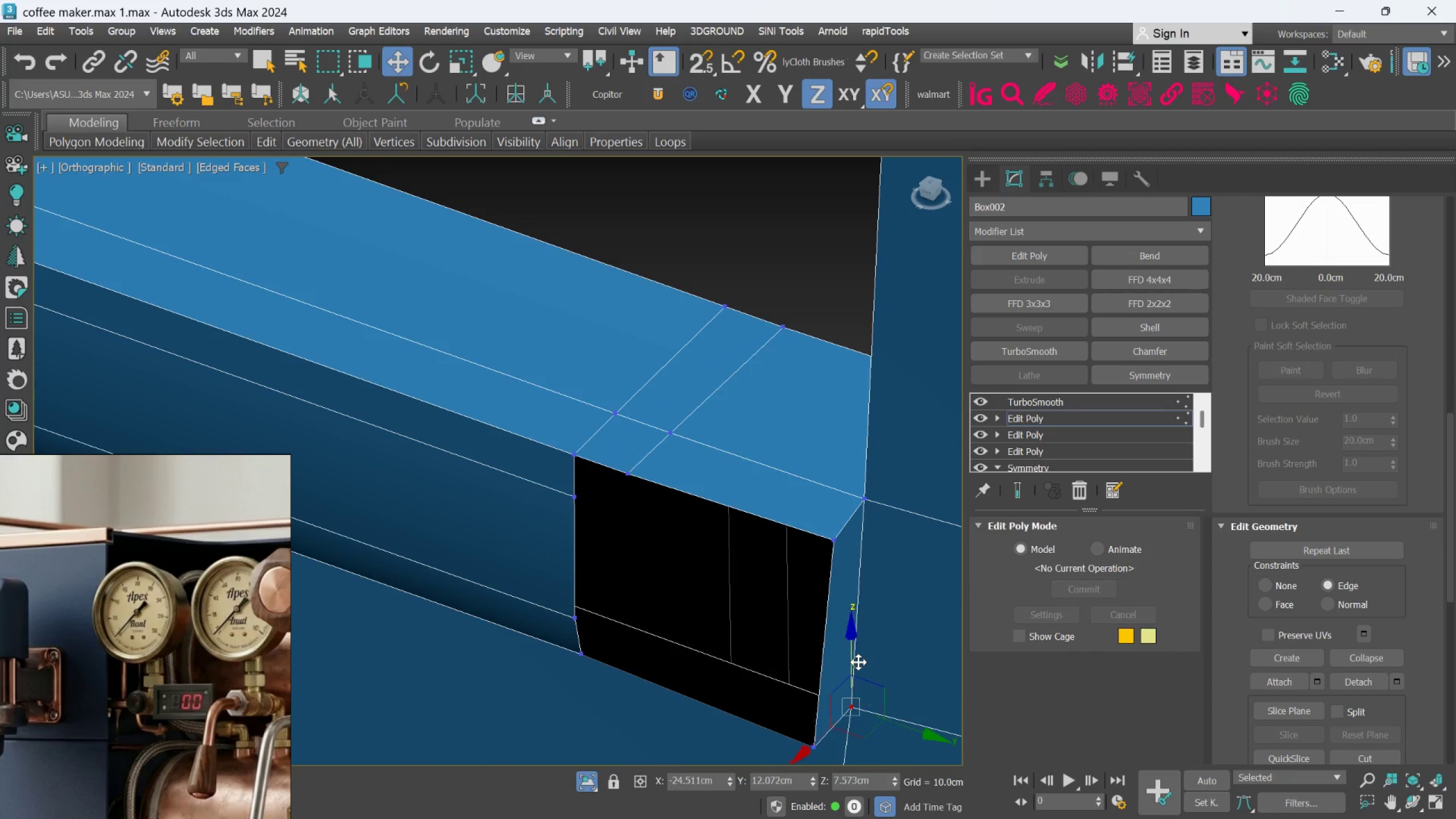 
hold_key(key=AltLeft, duration=1.5)
 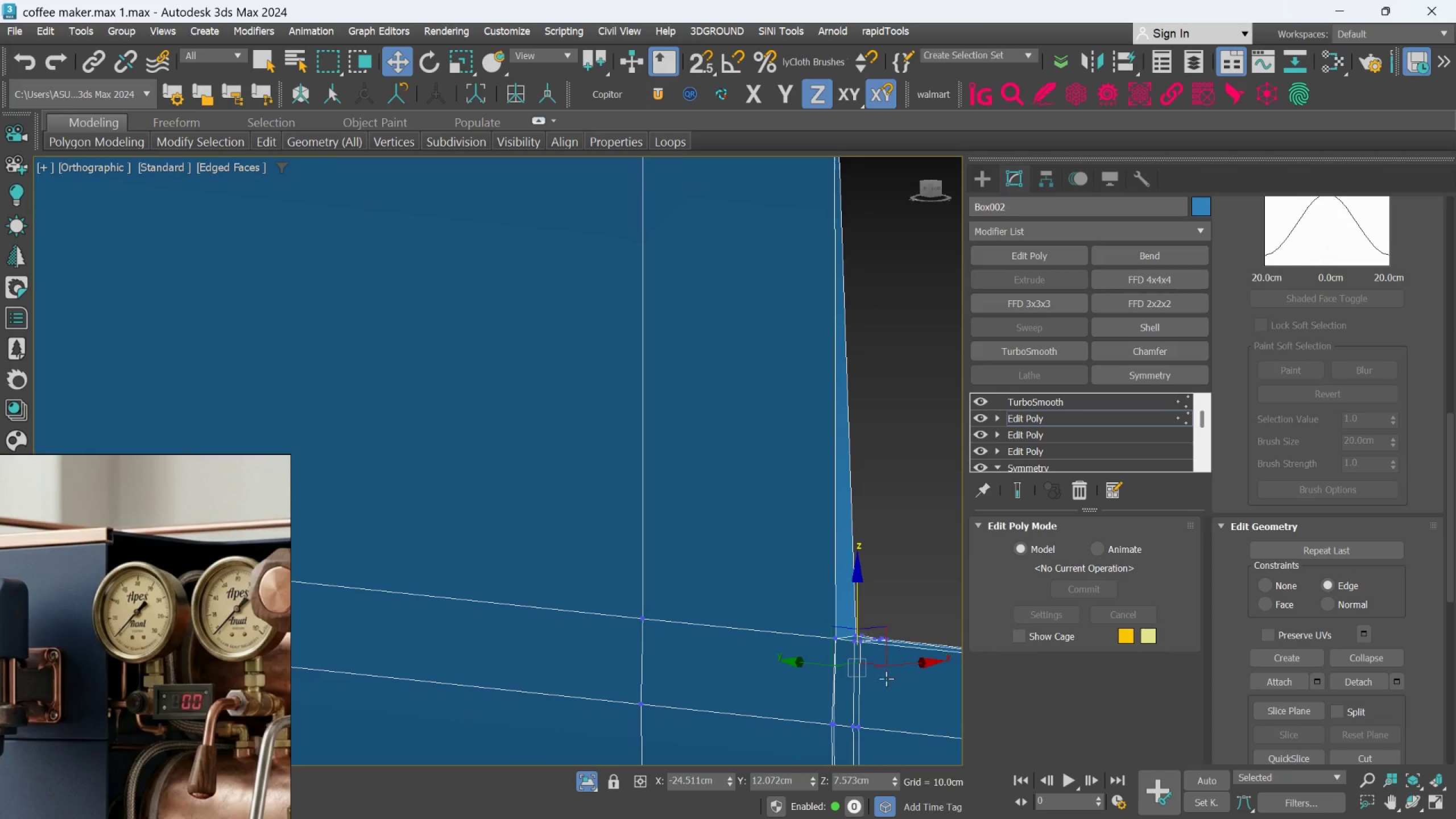 
scroll: coordinate [858, 663], scroll_direction: down, amount: 6.0
 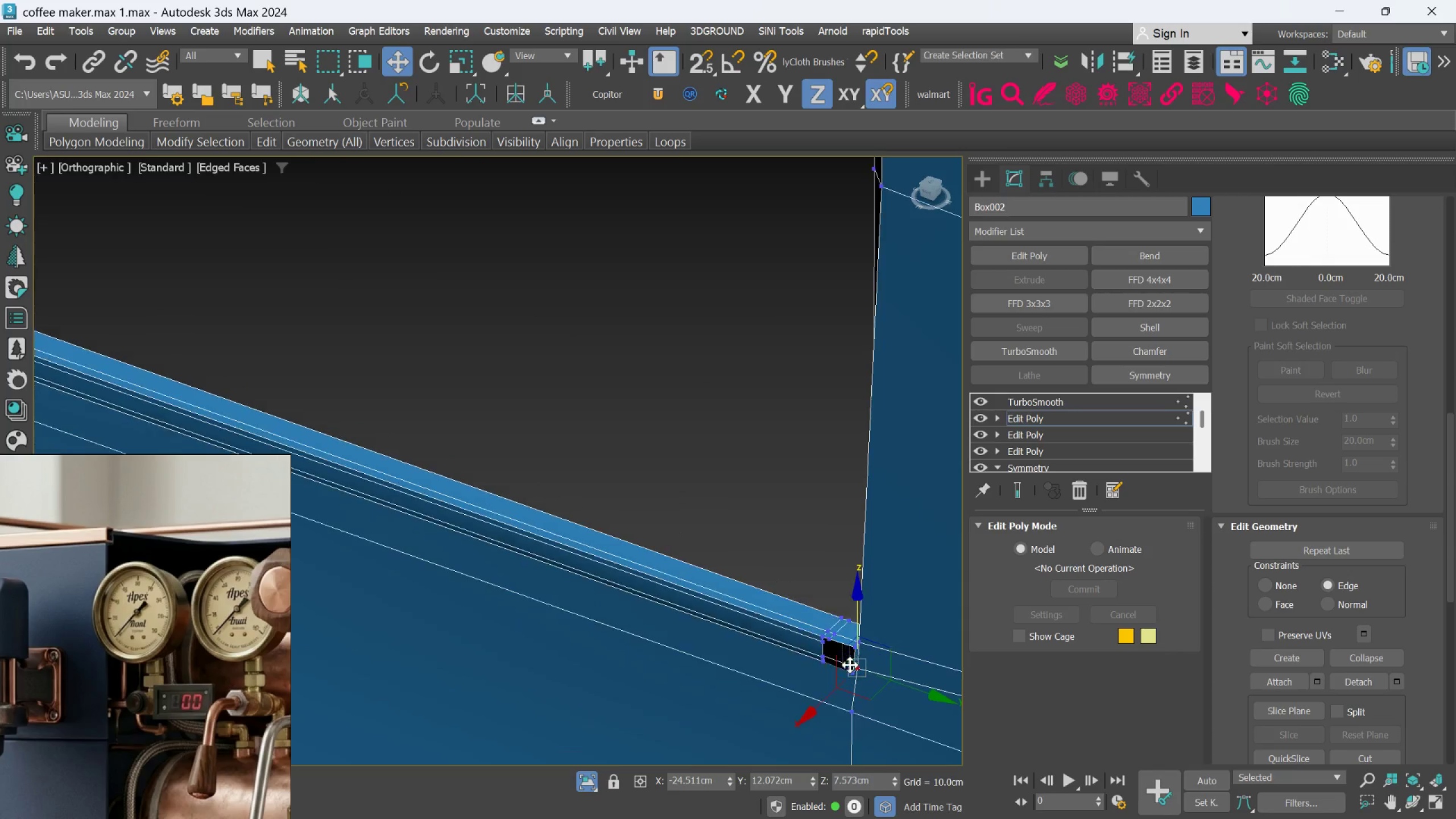 
hold_key(key=AltLeft, duration=0.42)
 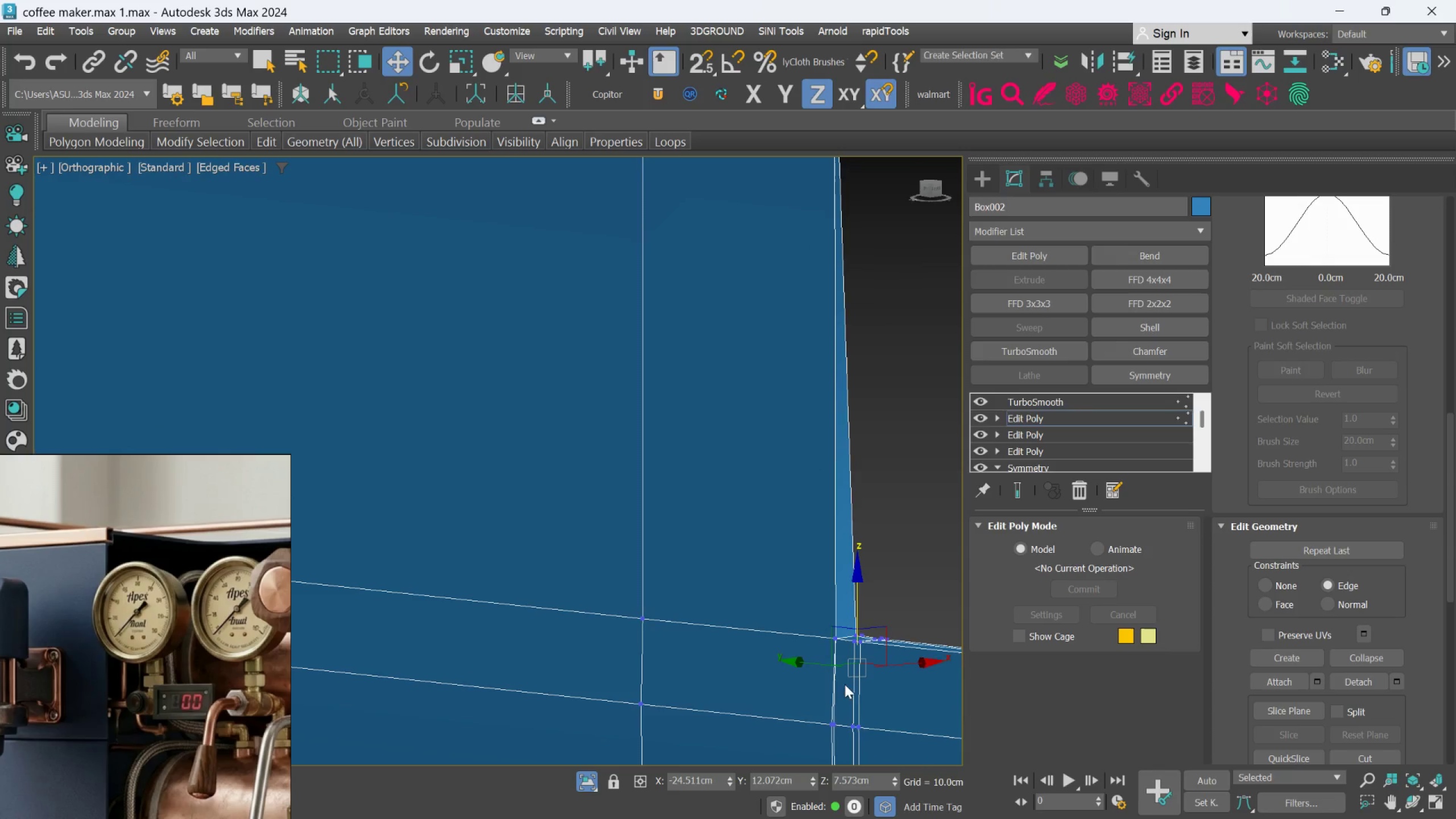 
scroll: coordinate [831, 688], scroll_direction: up, amount: 1.0
 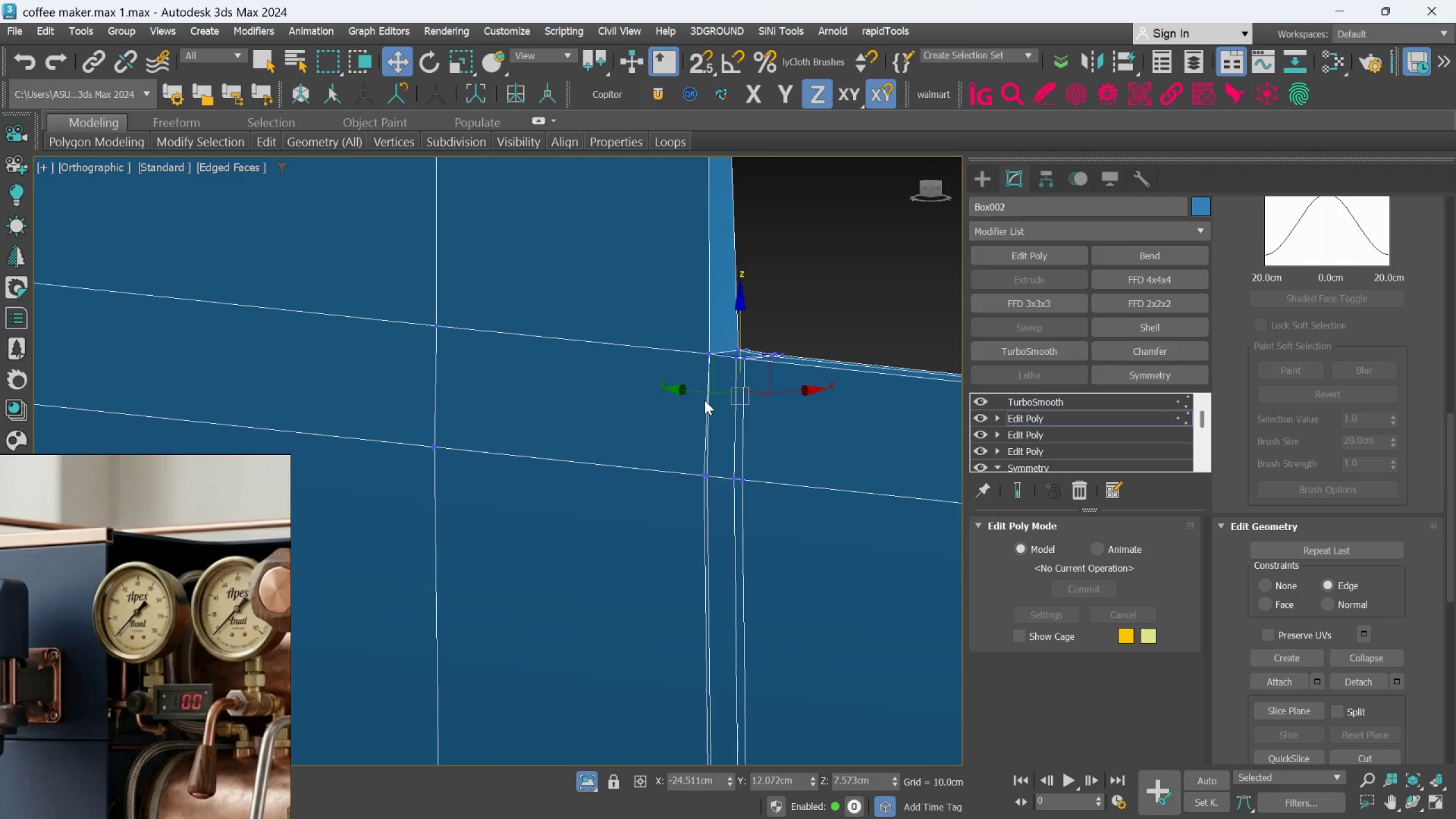 
hold_key(key=AltLeft, duration=0.65)
 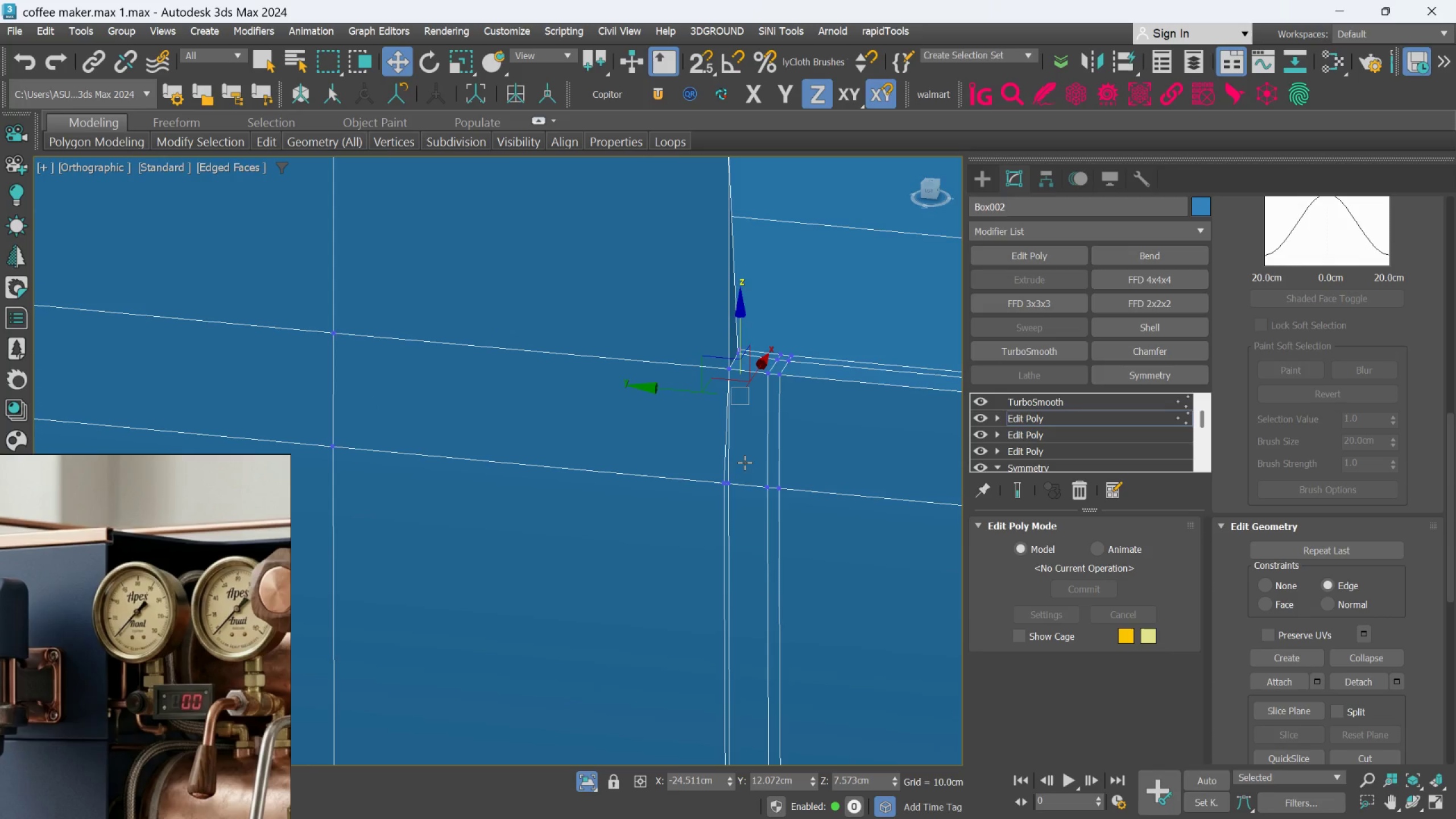 
scroll: coordinate [719, 404], scroll_direction: up, amount: 4.0
 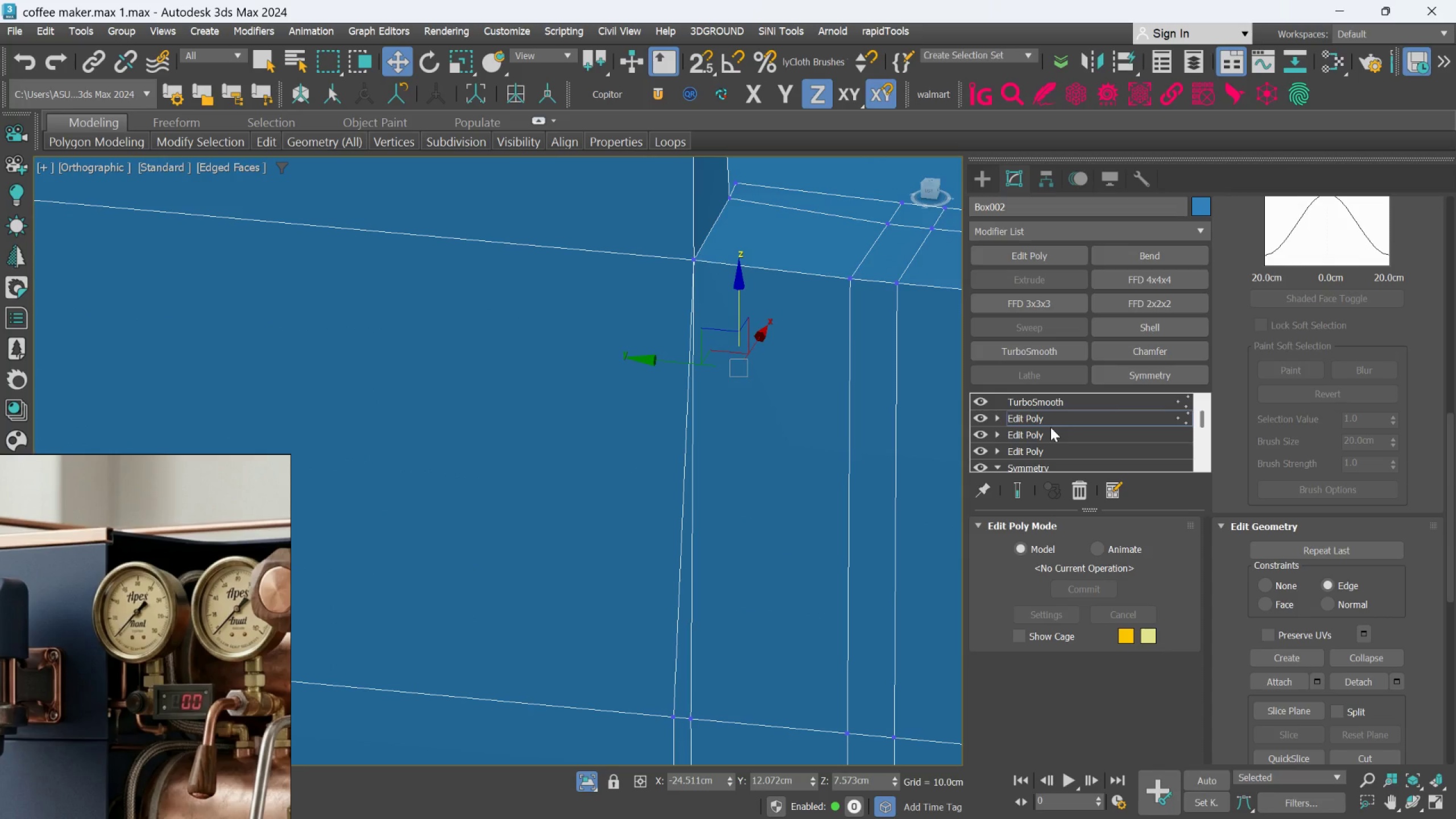 
key(2)
 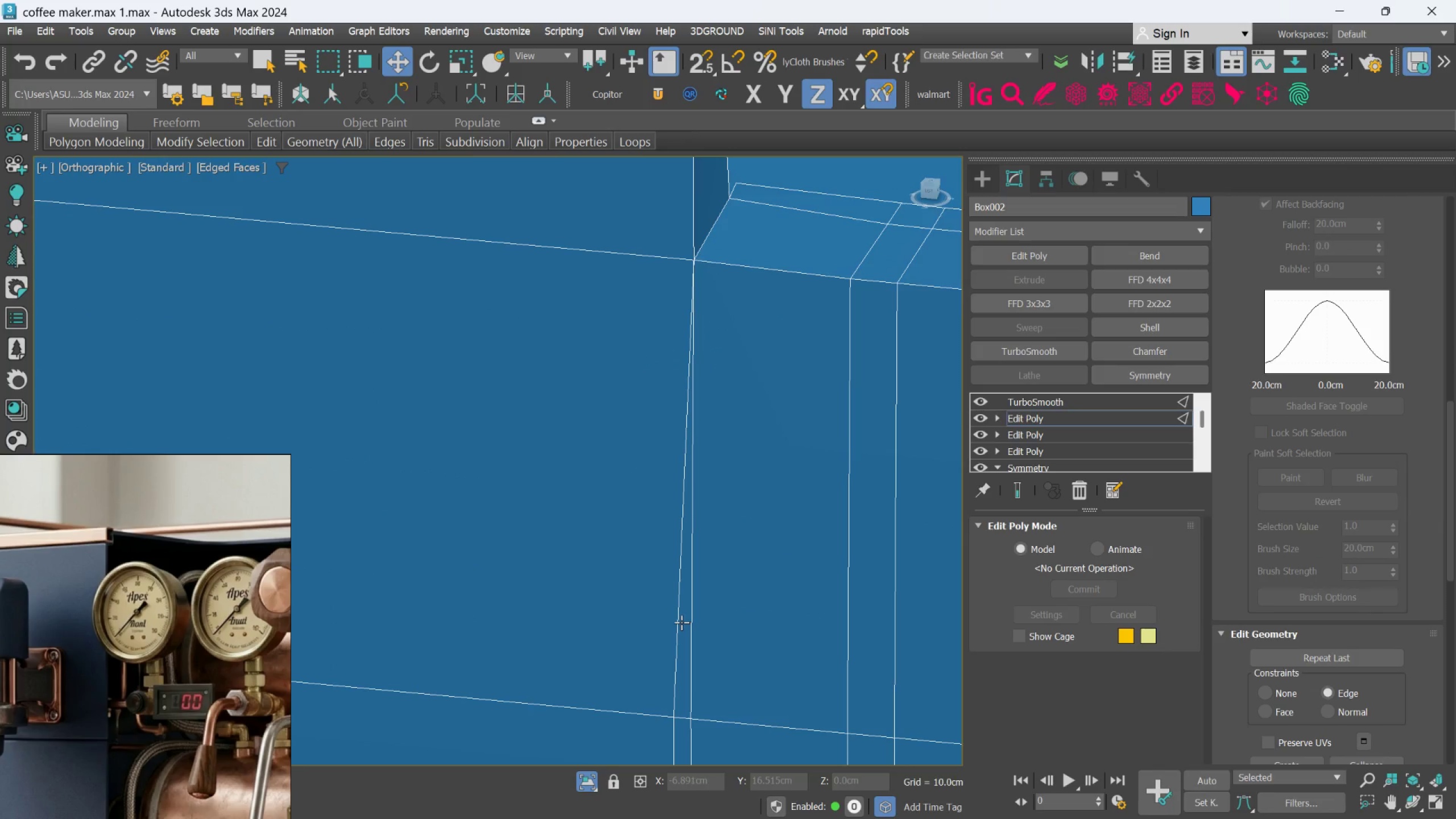 
double_click([681, 622])
 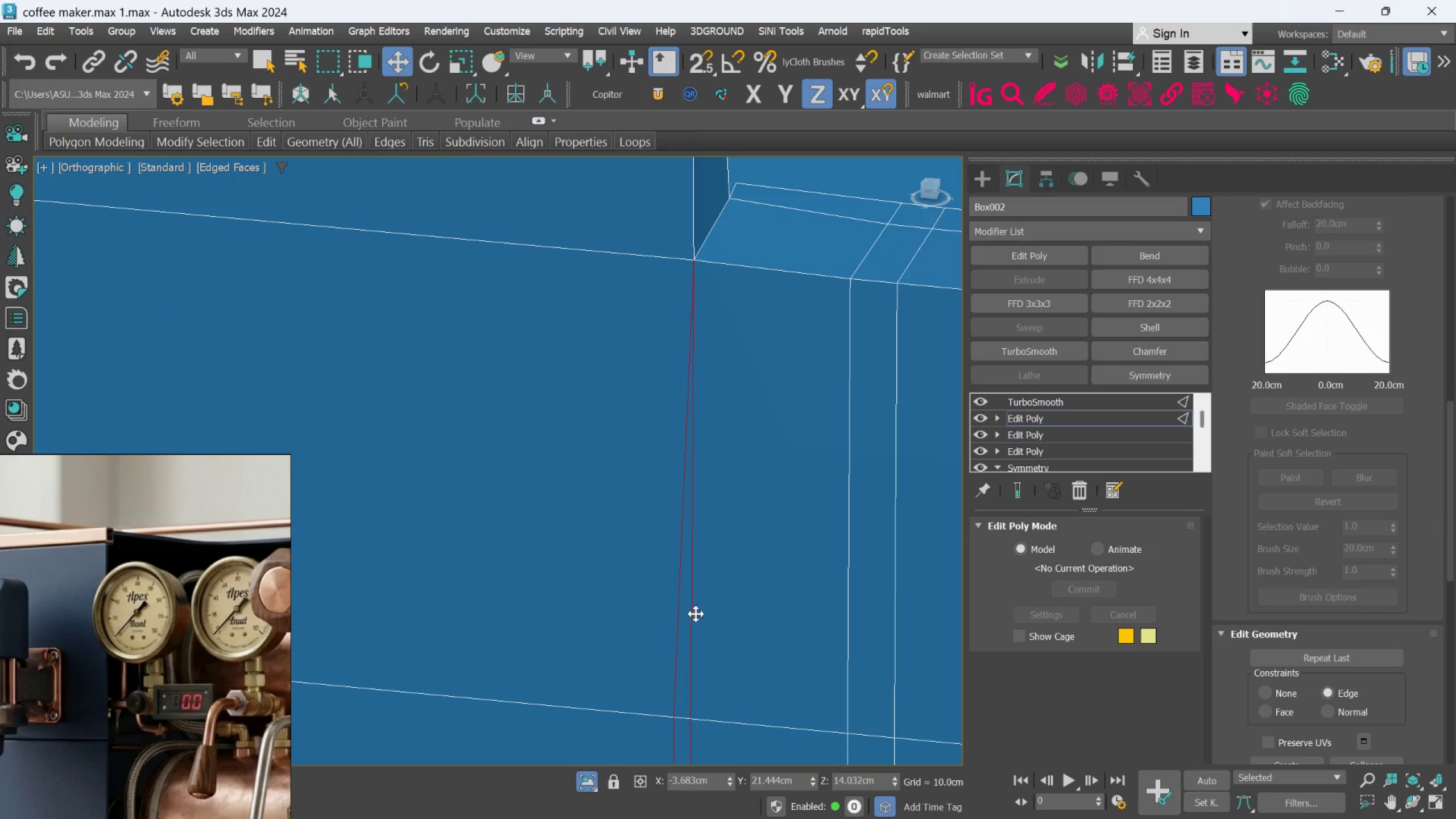 
left_click([715, 590])
 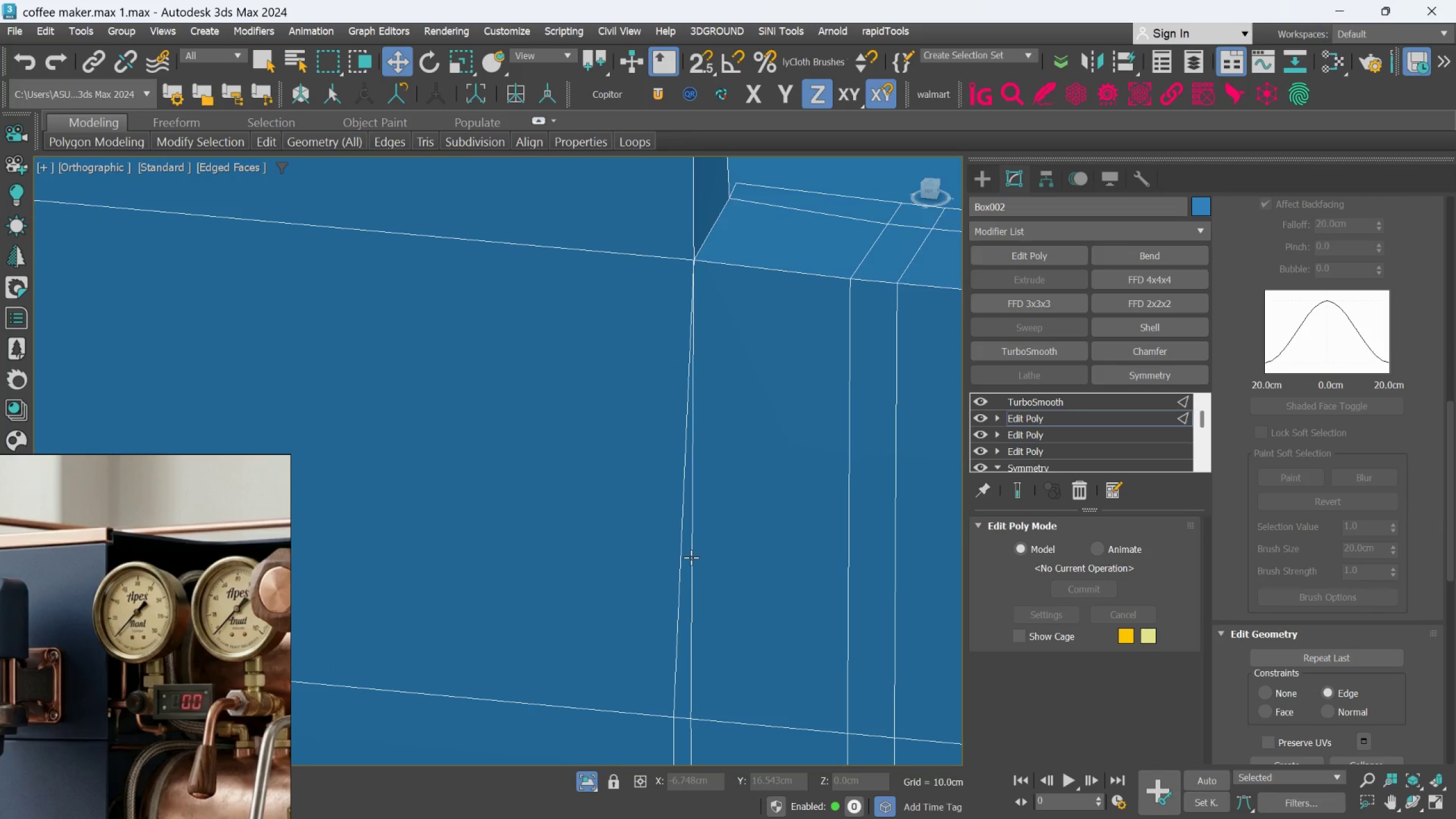 
left_click([691, 558])
 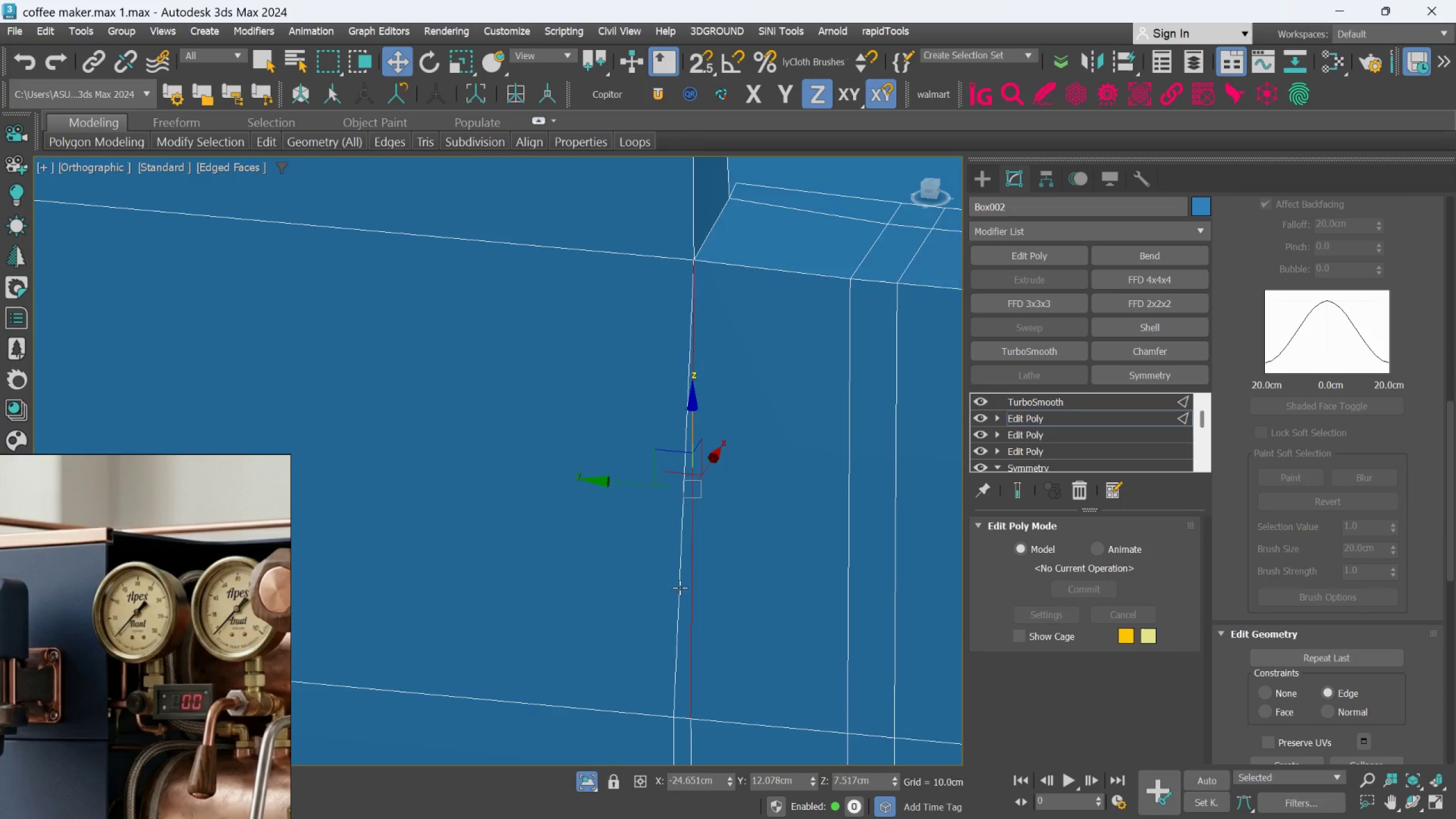 
scroll: coordinate [759, 498], scroll_direction: down, amount: 6.0
 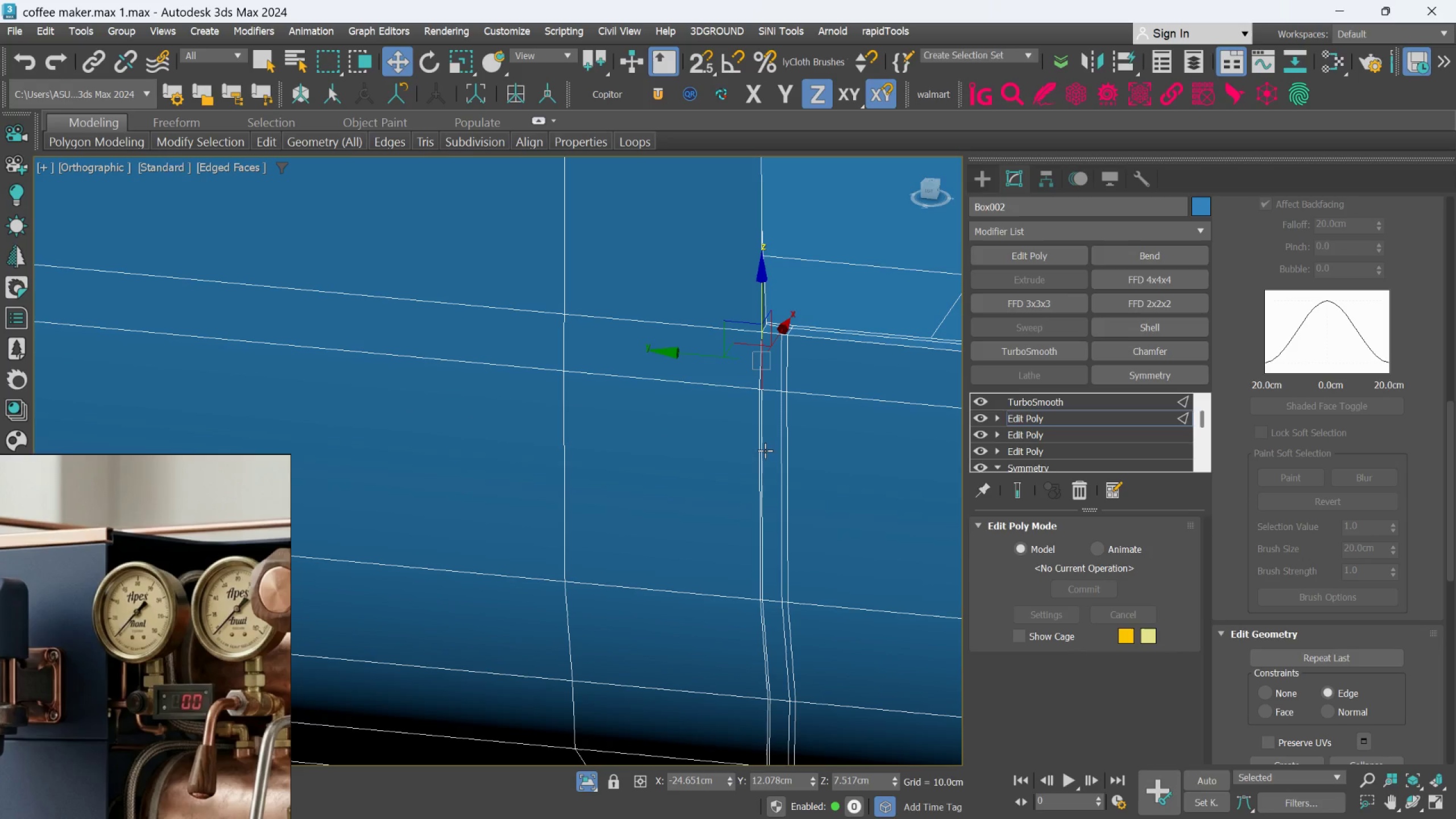 
hold_key(key=ControlLeft, duration=1.02)
 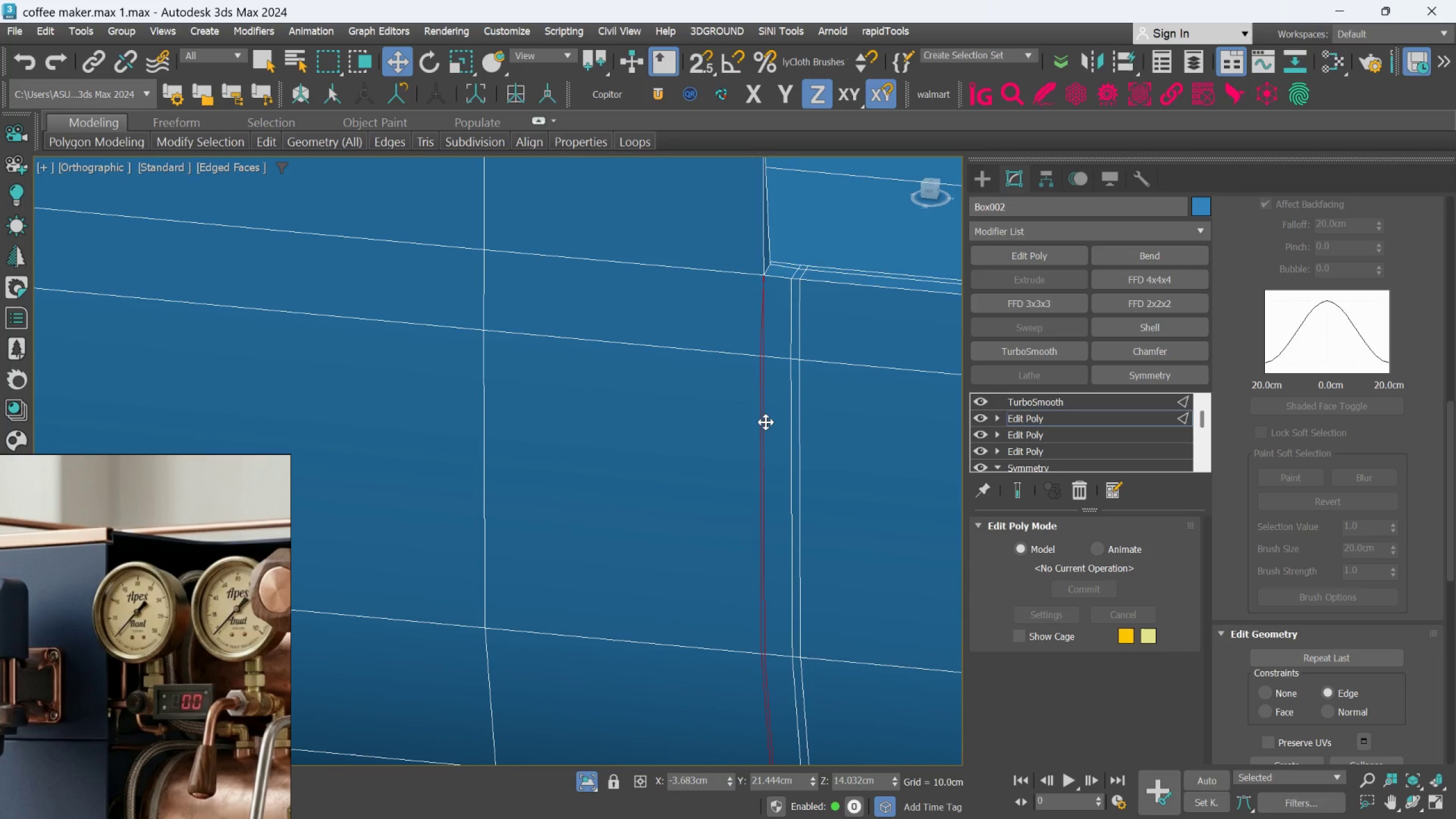 
scroll: coordinate [757, 469], scroll_direction: up, amount: 1.0
 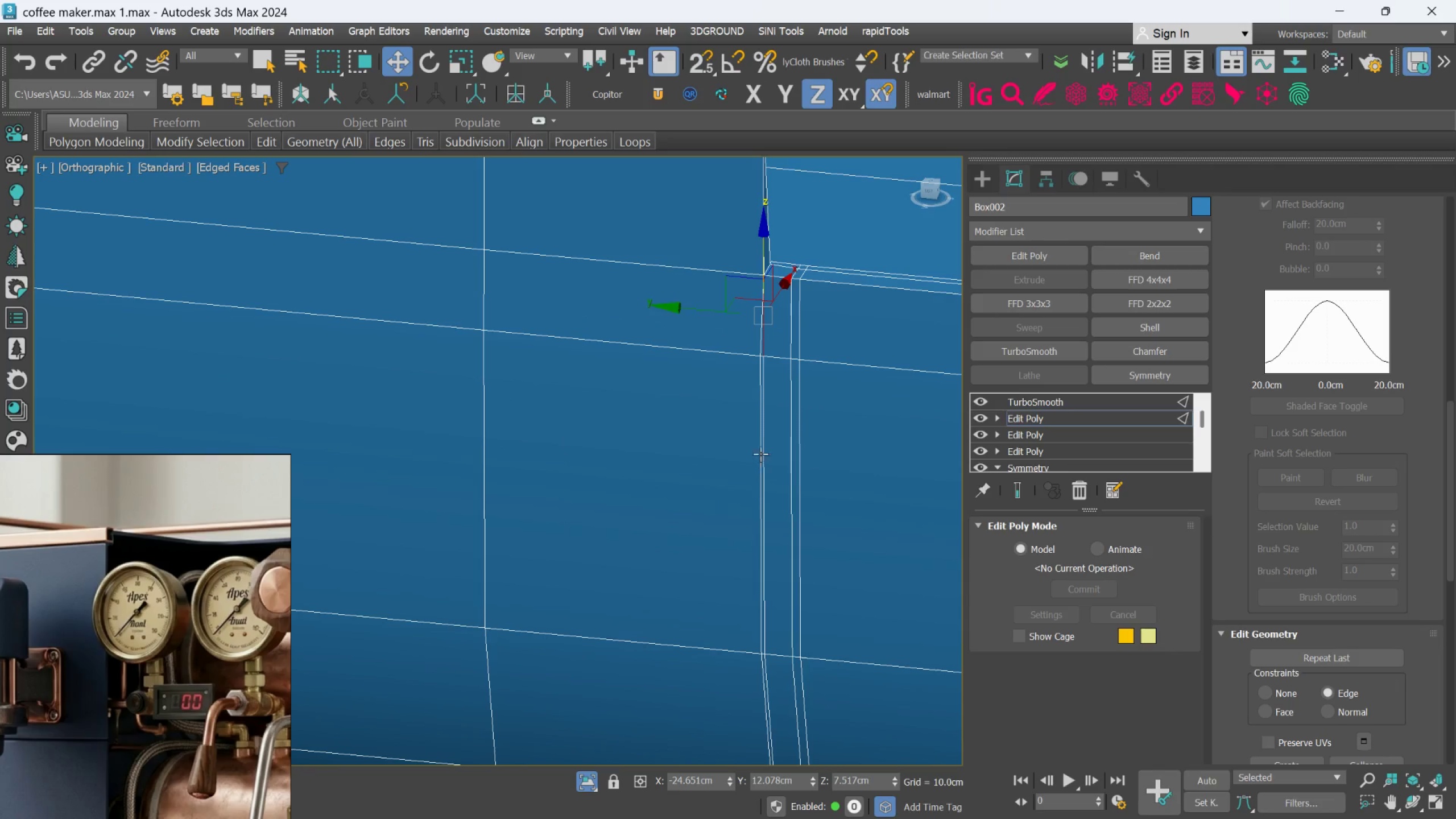 
left_click([766, 437])
 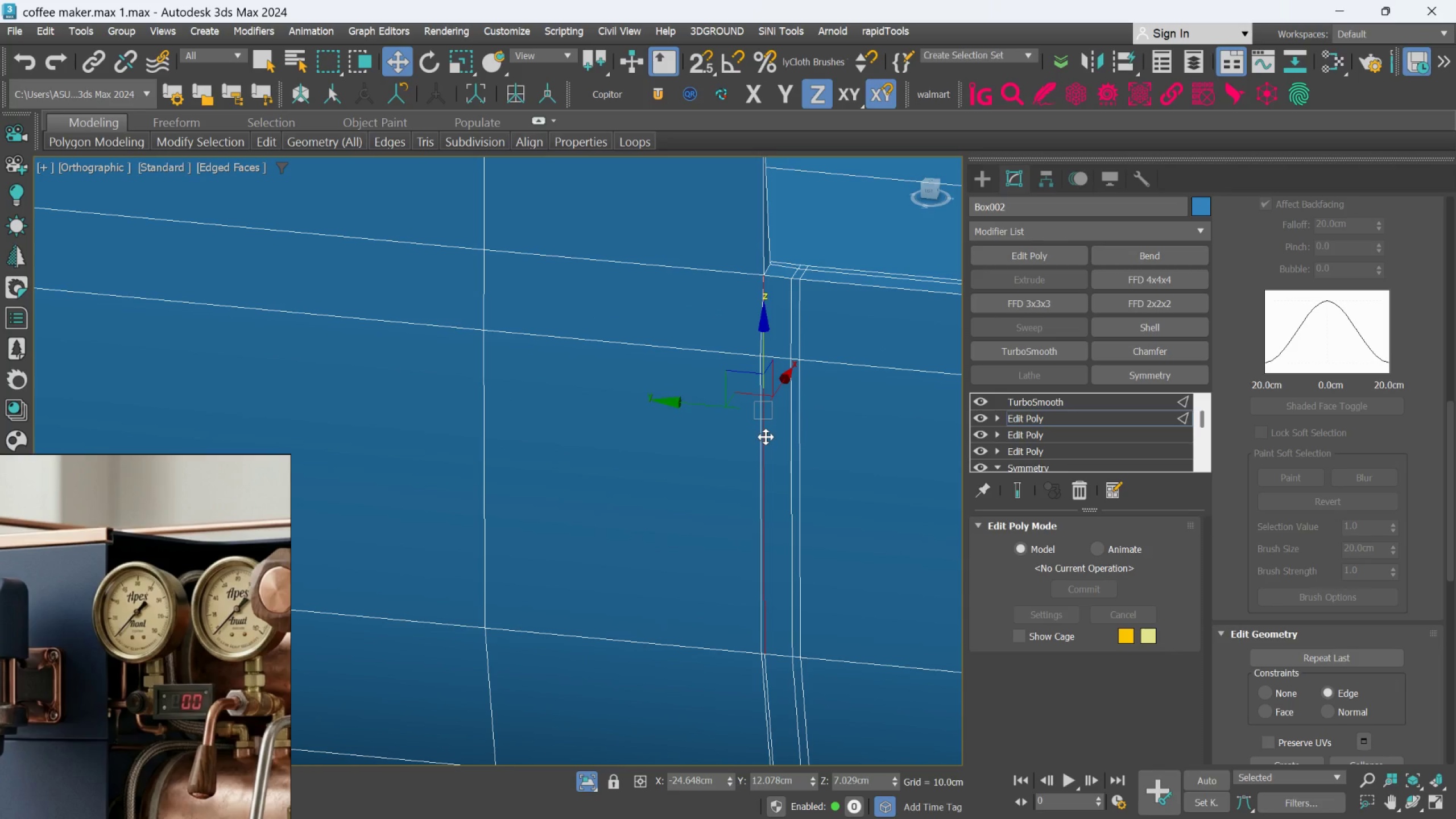 
double_click([766, 437])
 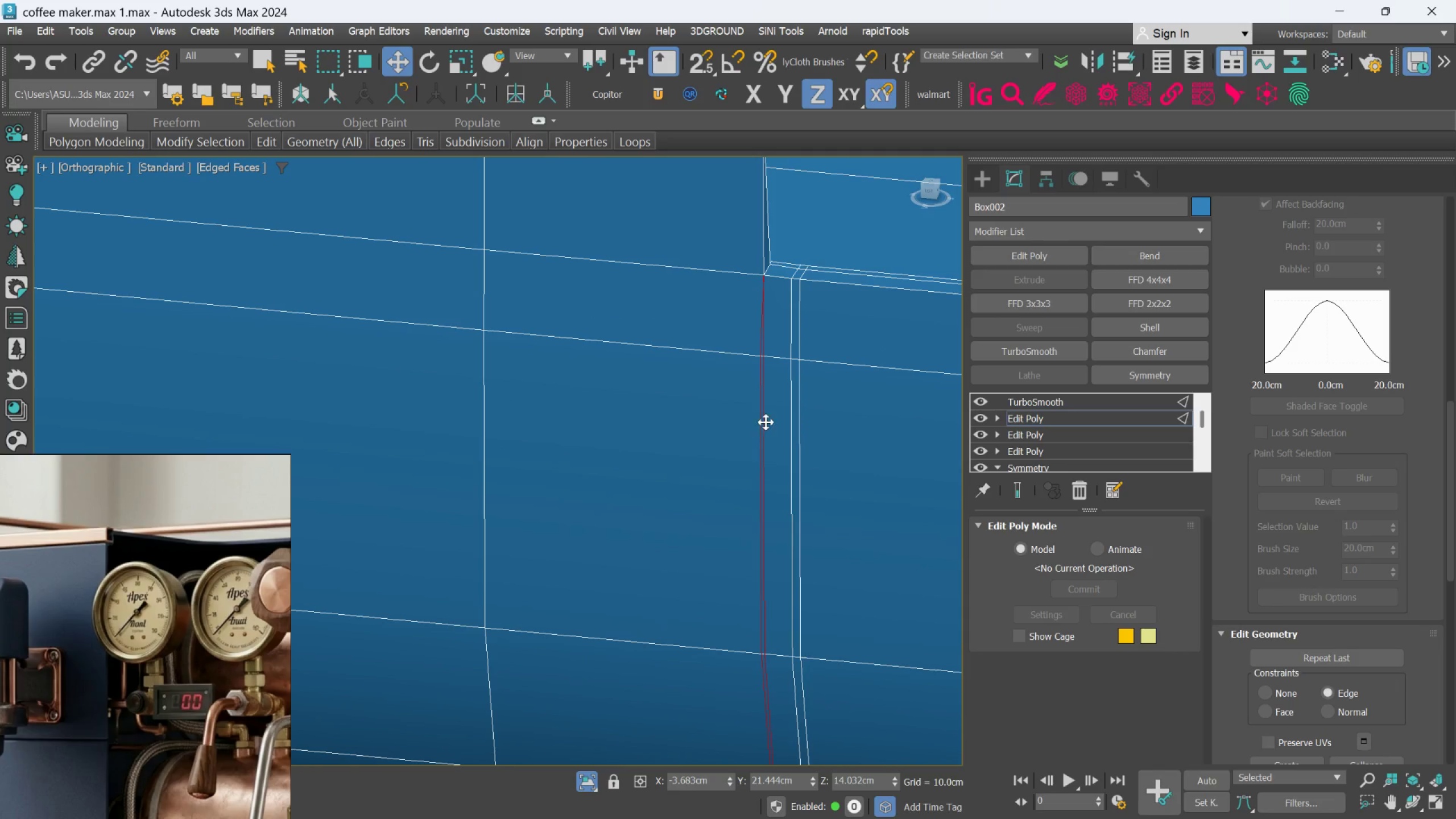 
key(Control+Backspace)
 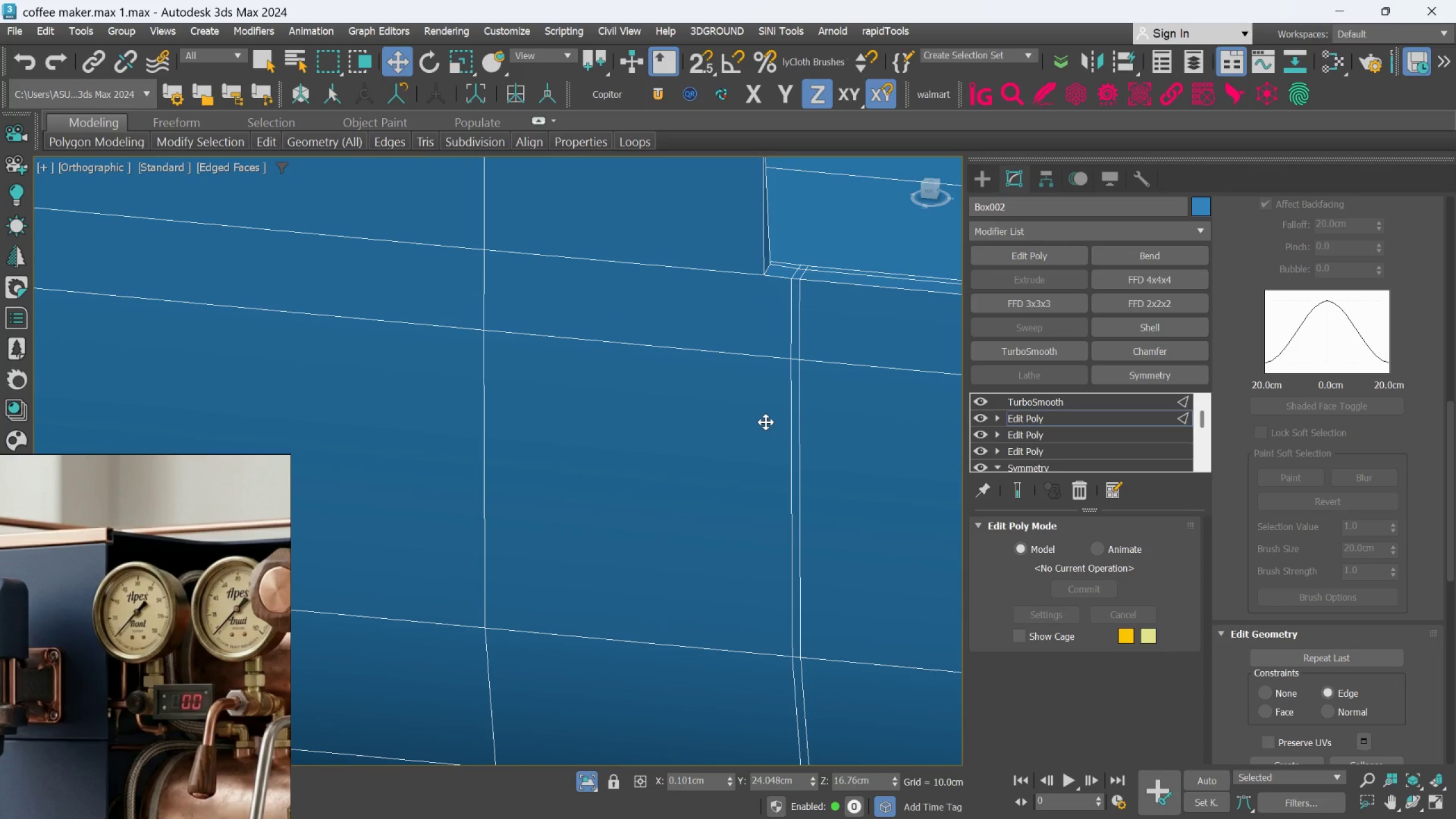 
scroll: coordinate [770, 406], scroll_direction: down, amount: 1.0
 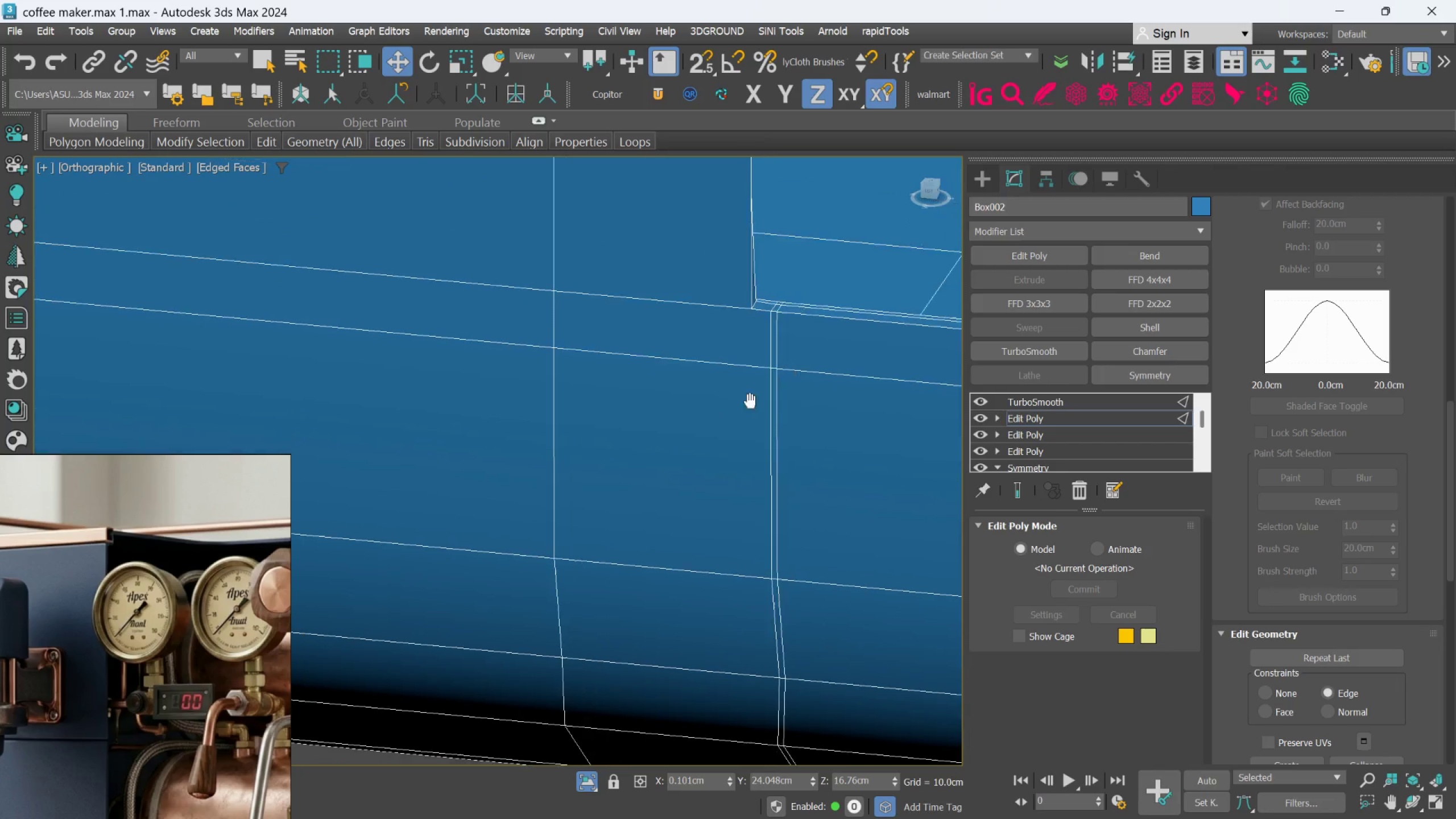 
scroll: coordinate [754, 326], scroll_direction: up, amount: 3.0
 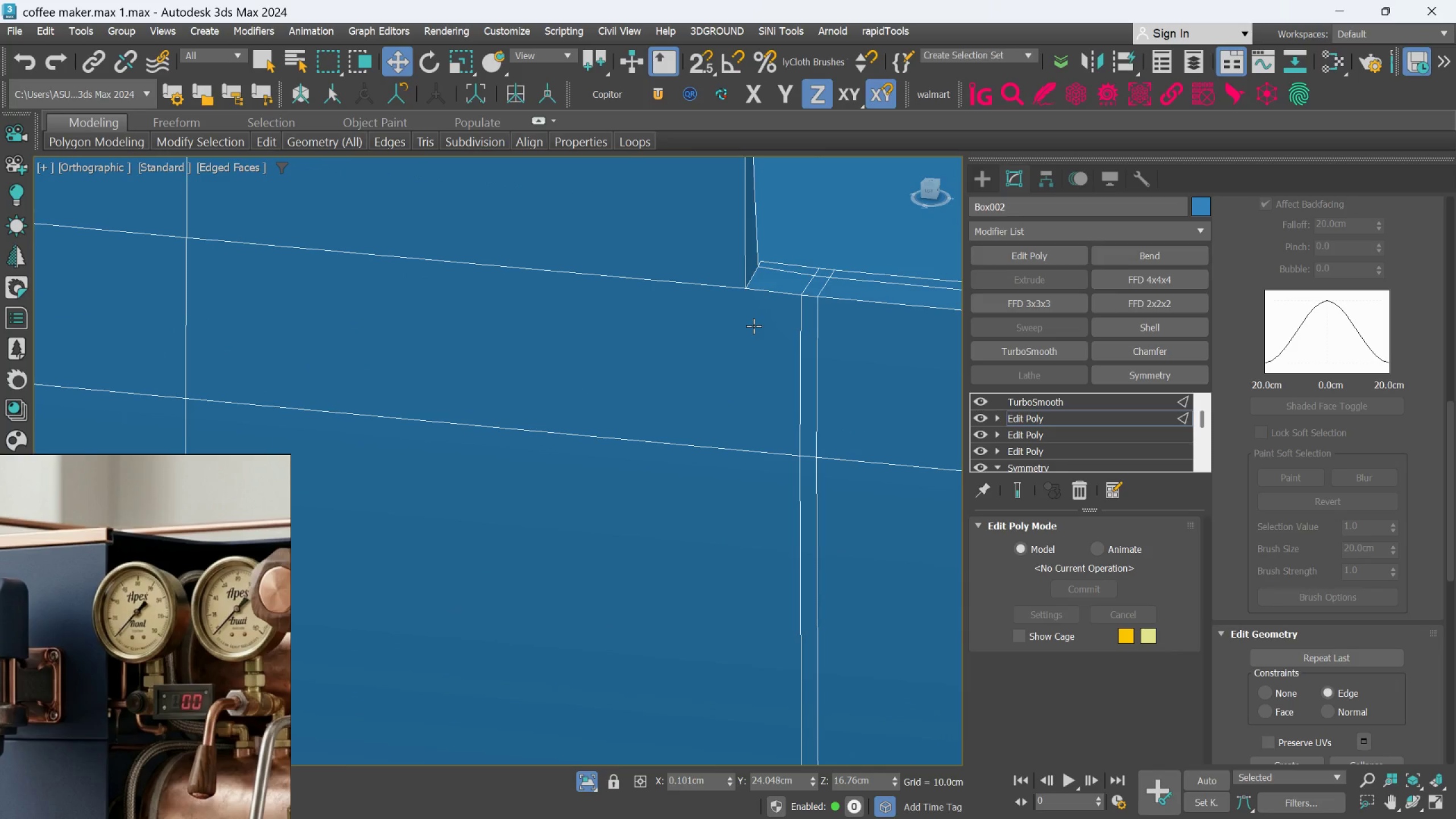 
key(Alt+1)
 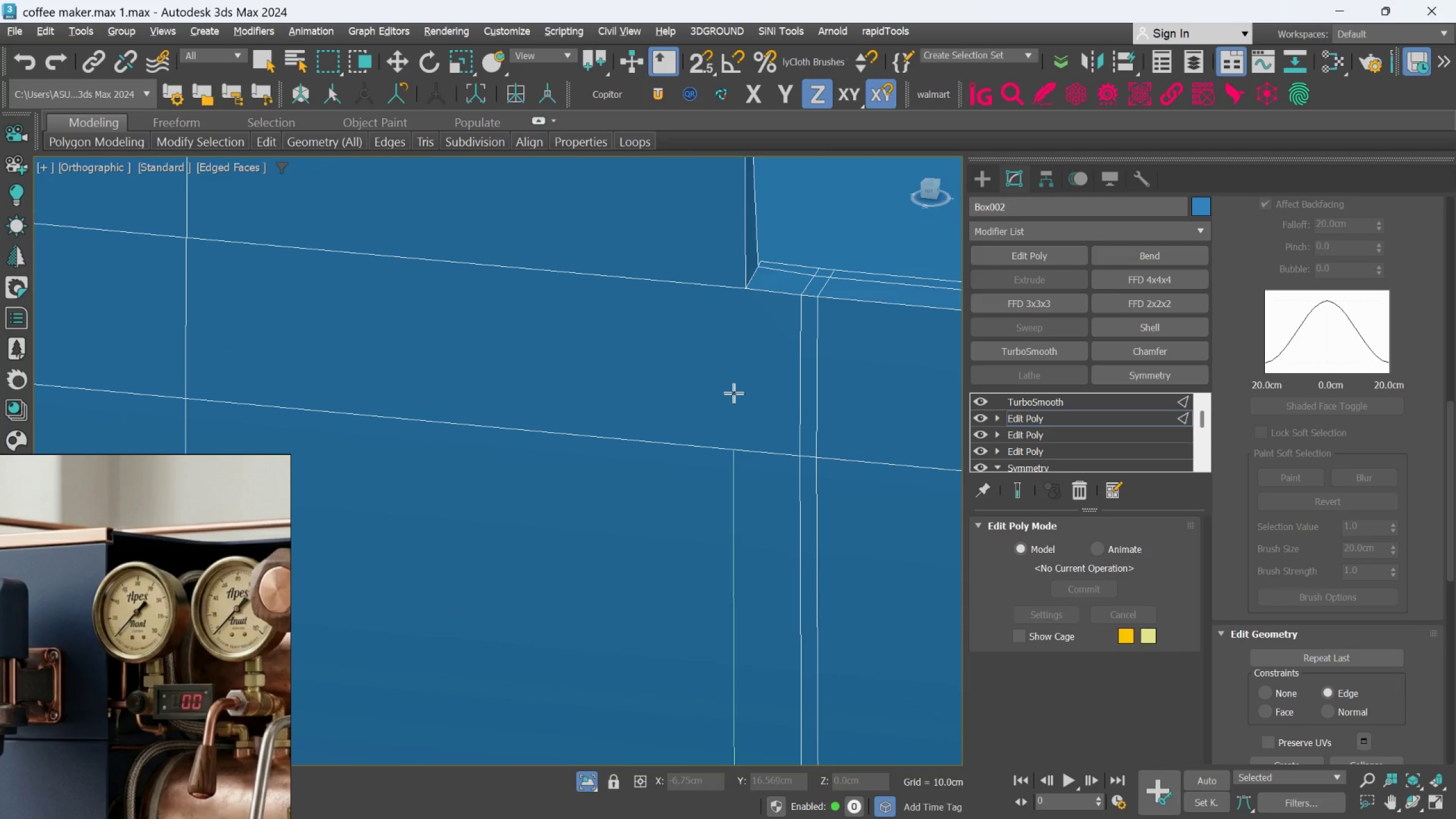 
left_click([734, 393])
 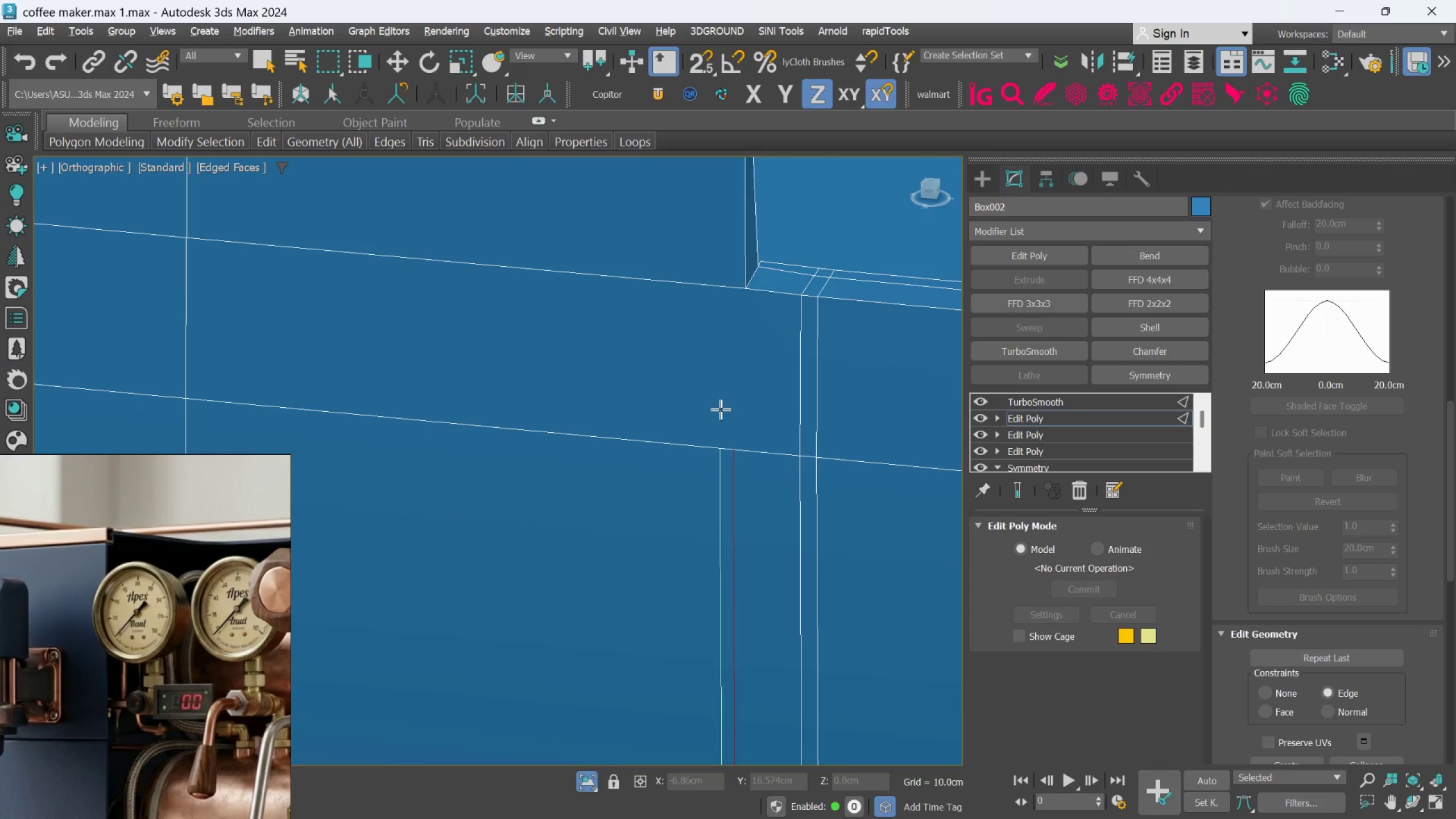 
key(Alt+C)
 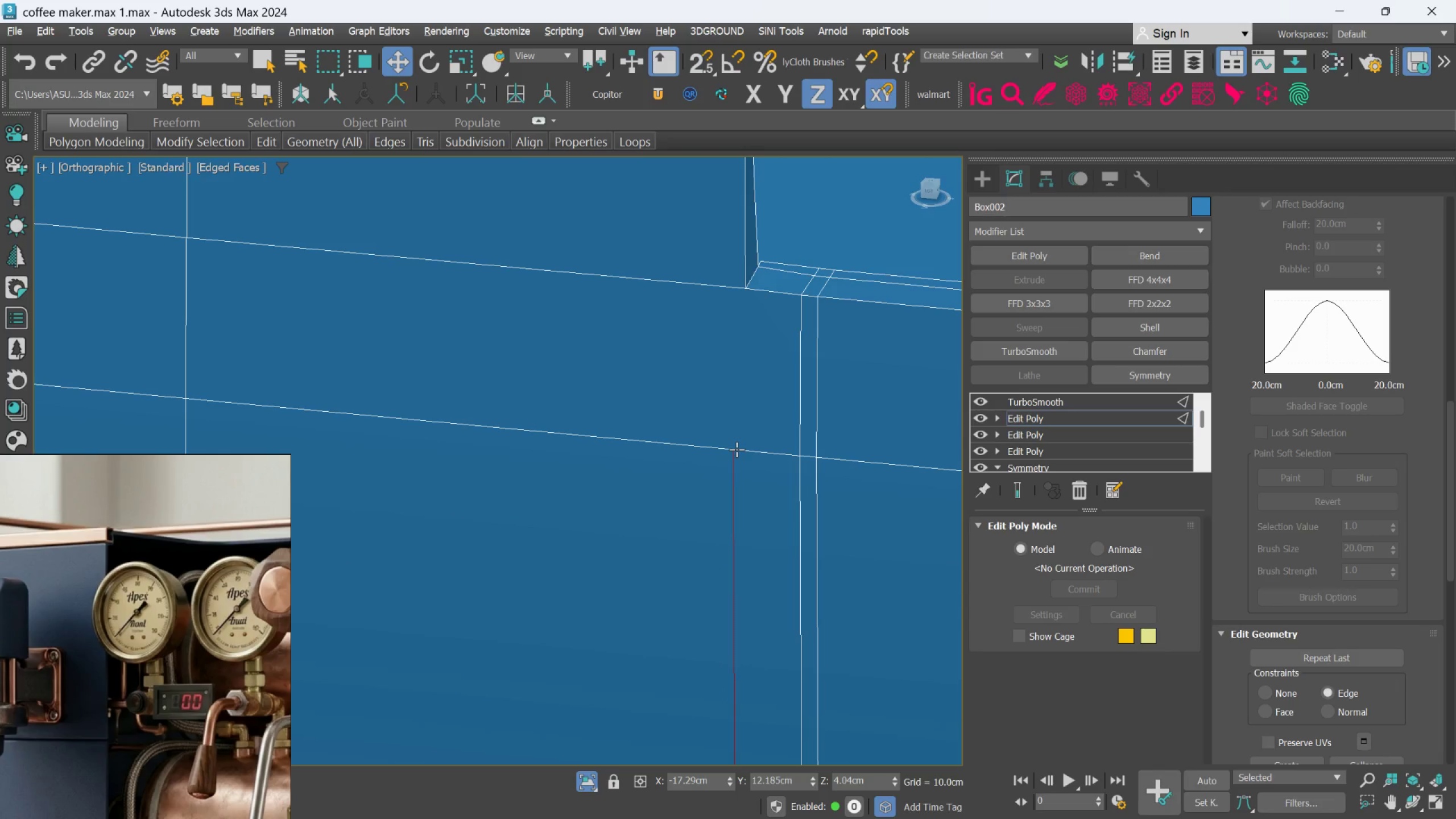 
key(Alt+AltLeft)
 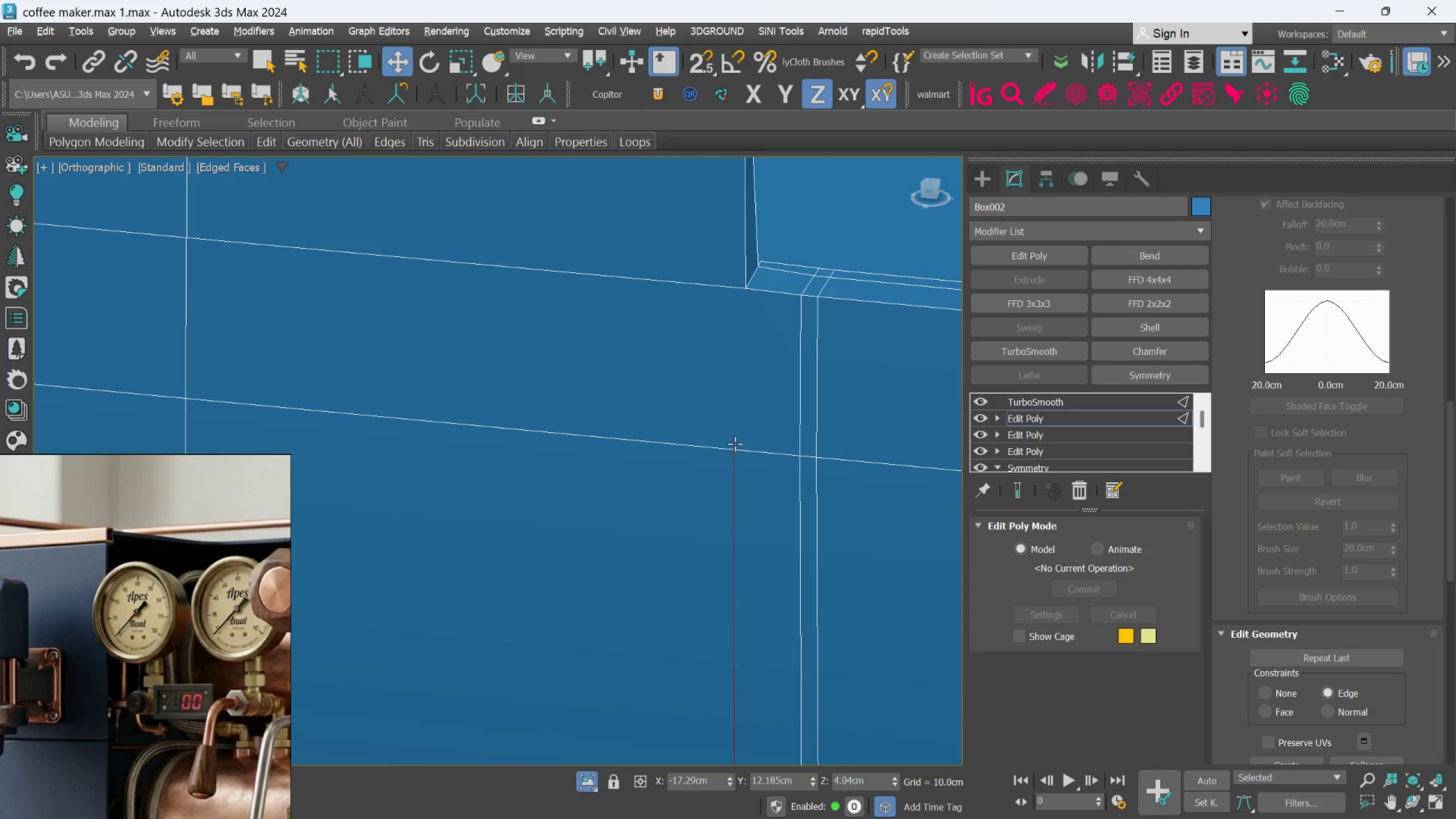 
key(Alt+C)
 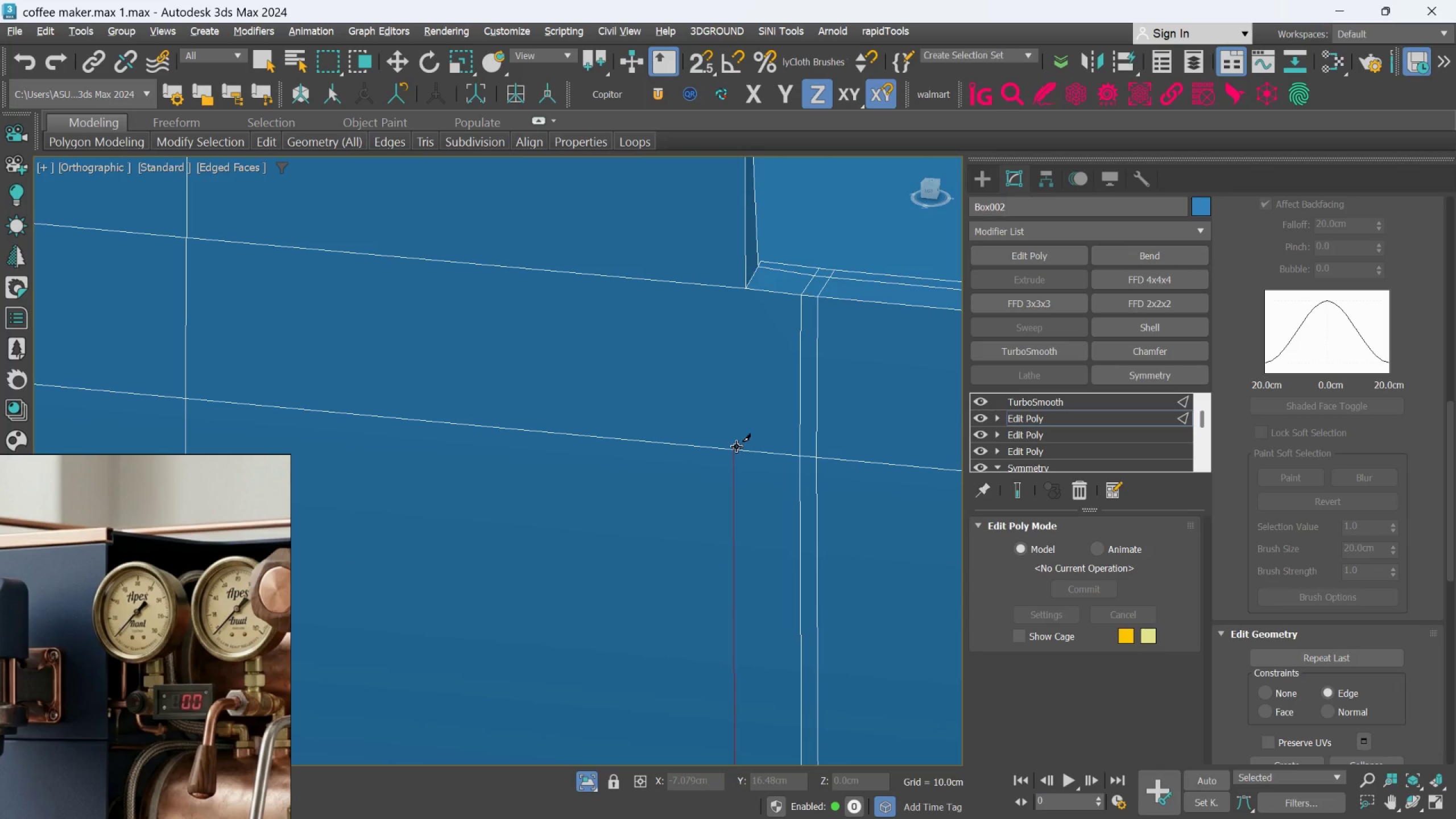 
scroll: coordinate [743, 262], scroll_direction: up, amount: 3.0
 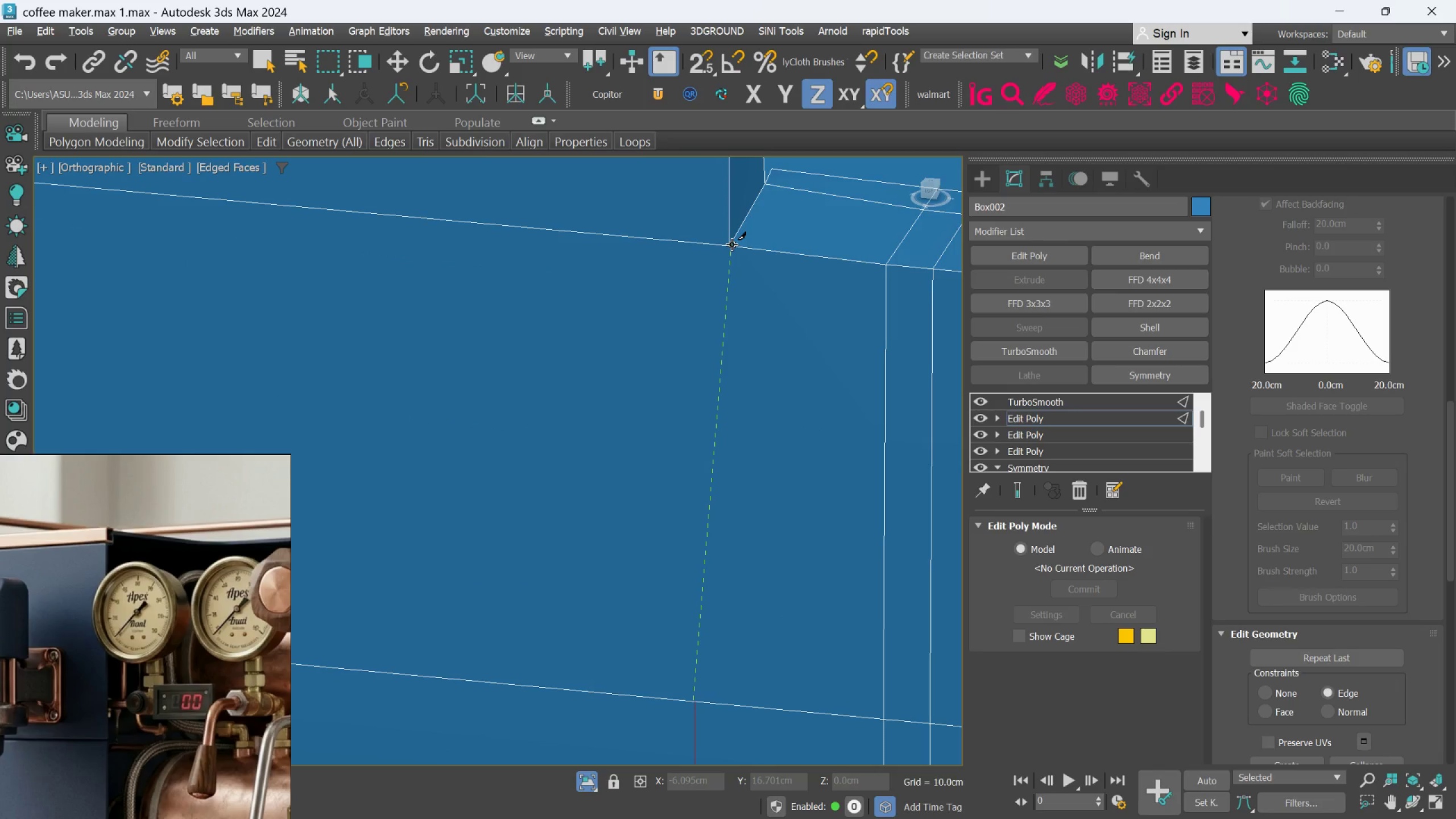 
left_click([732, 245])
 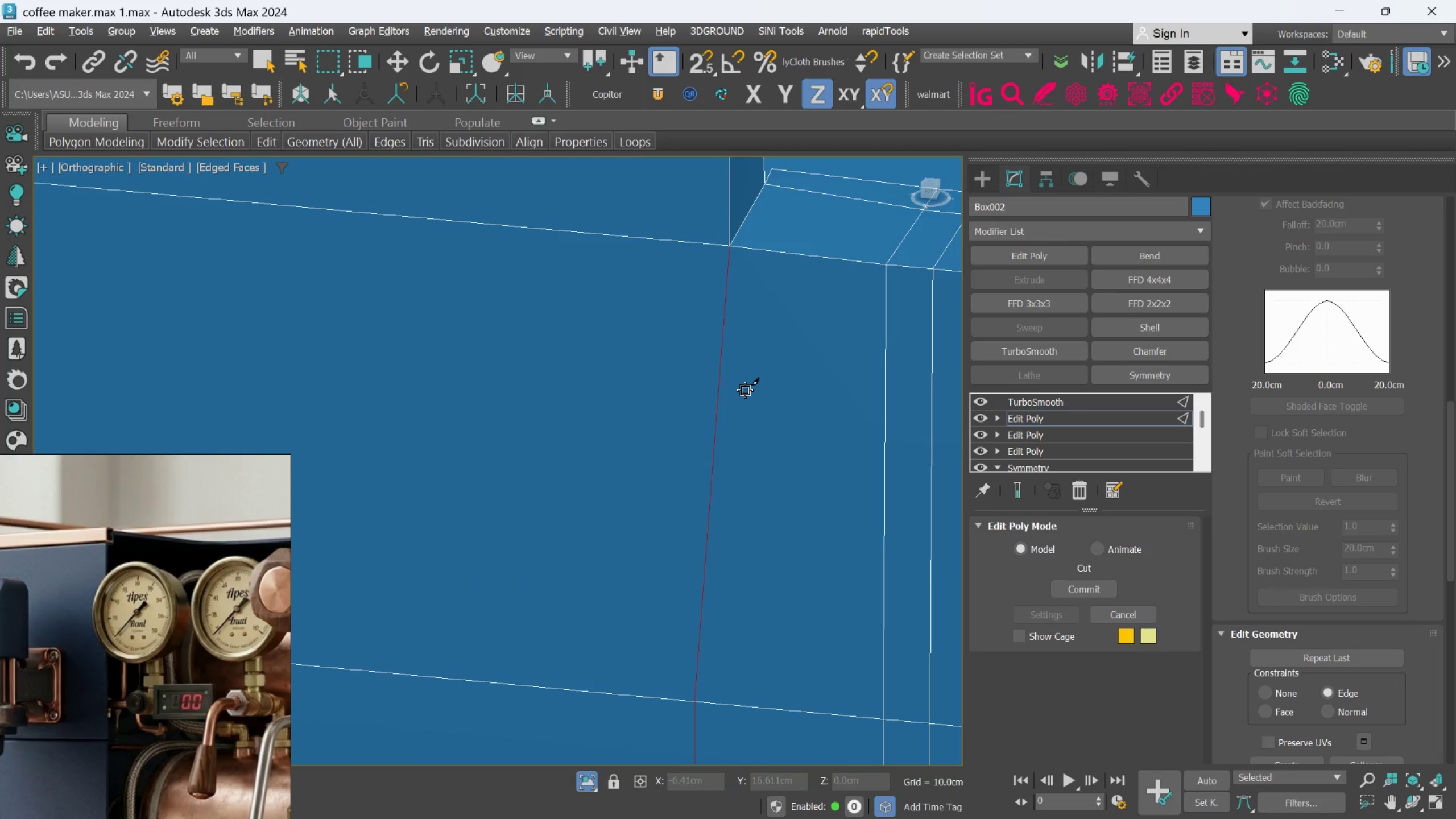 
key(Alt+AltLeft)
 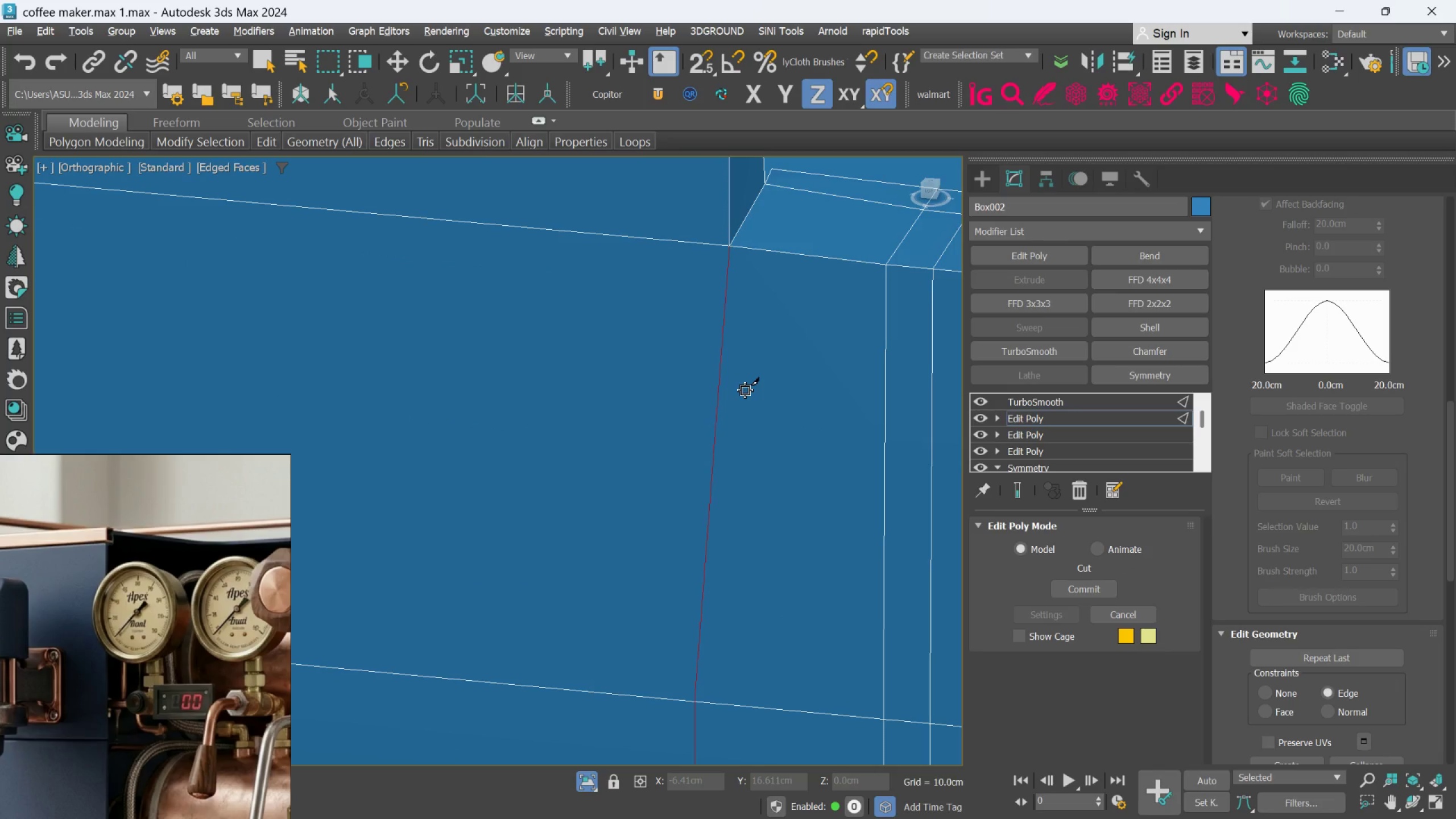 
key(Alt+C)
 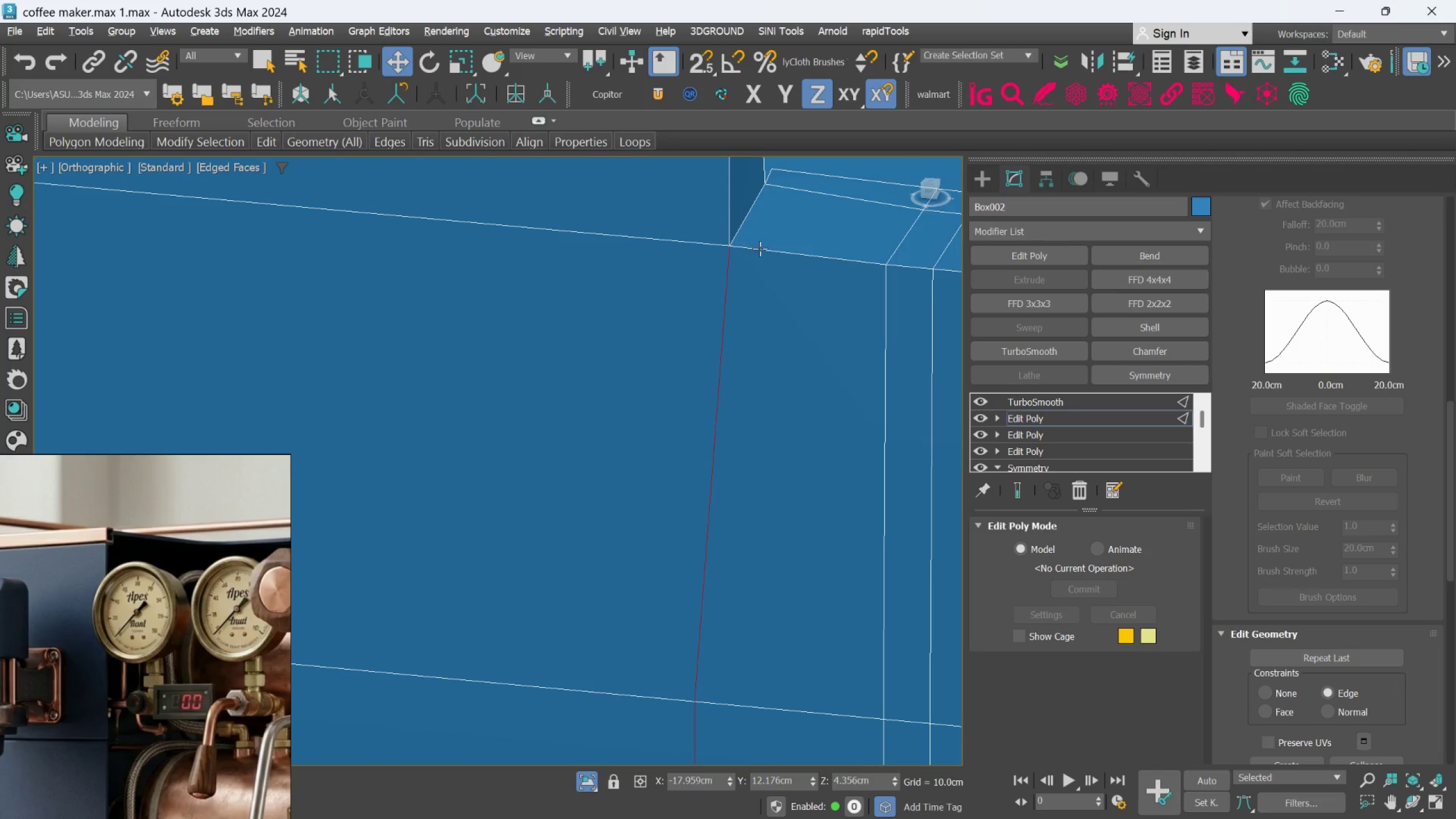 
scroll: coordinate [752, 308], scroll_direction: down, amount: 2.0
 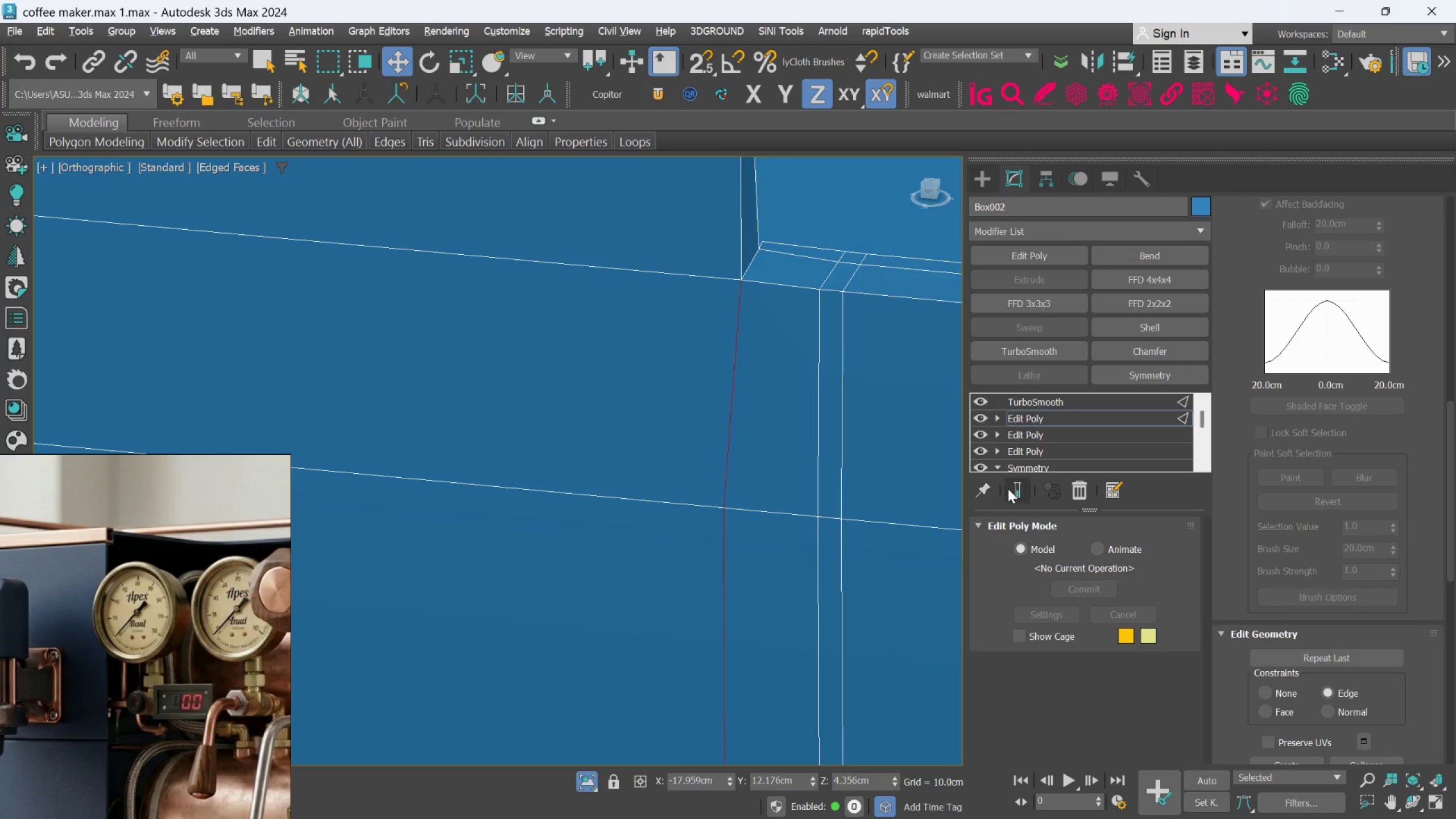 
left_click([1010, 489])
 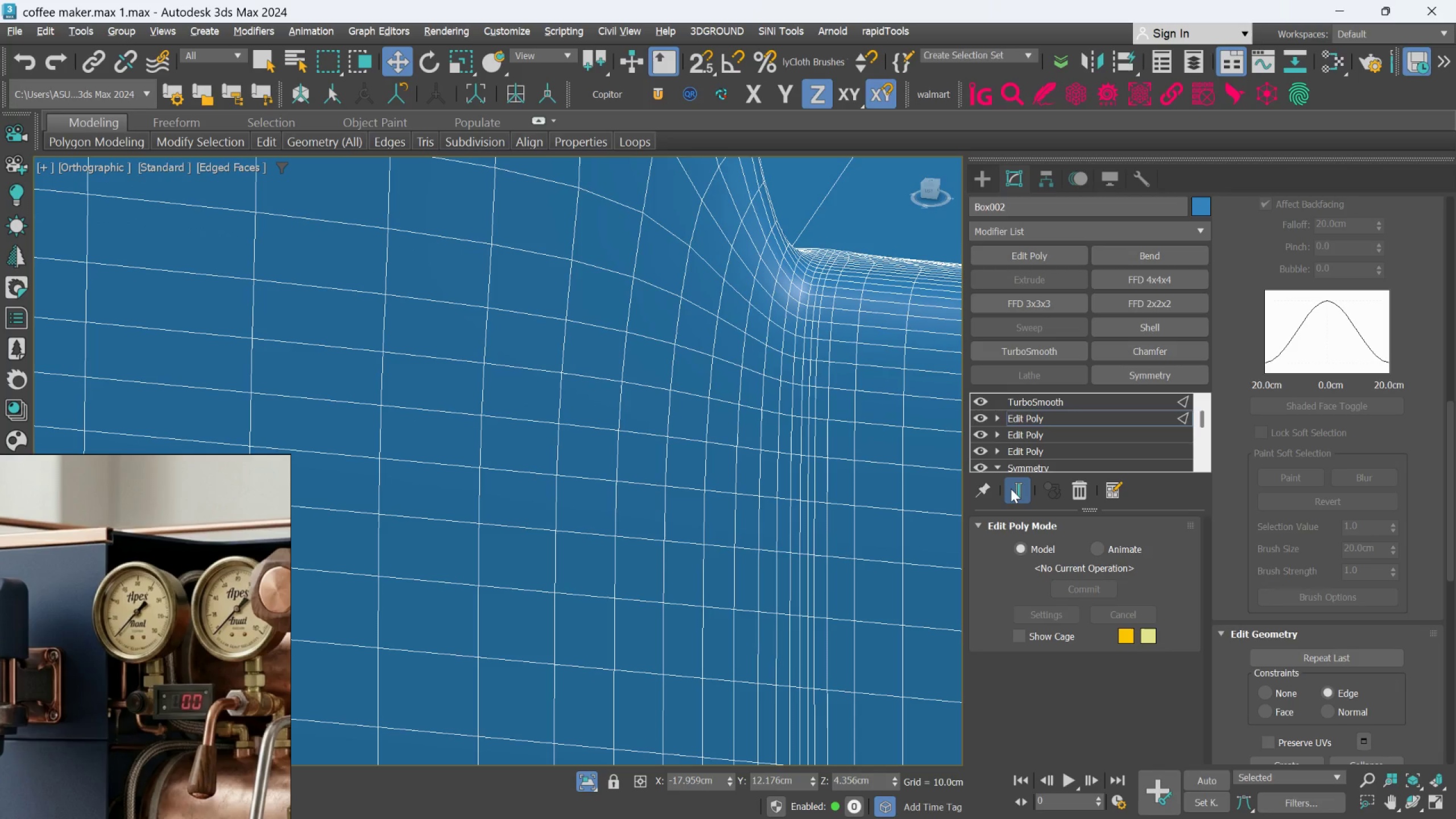 
hold_key(key=AltLeft, duration=1.04)
 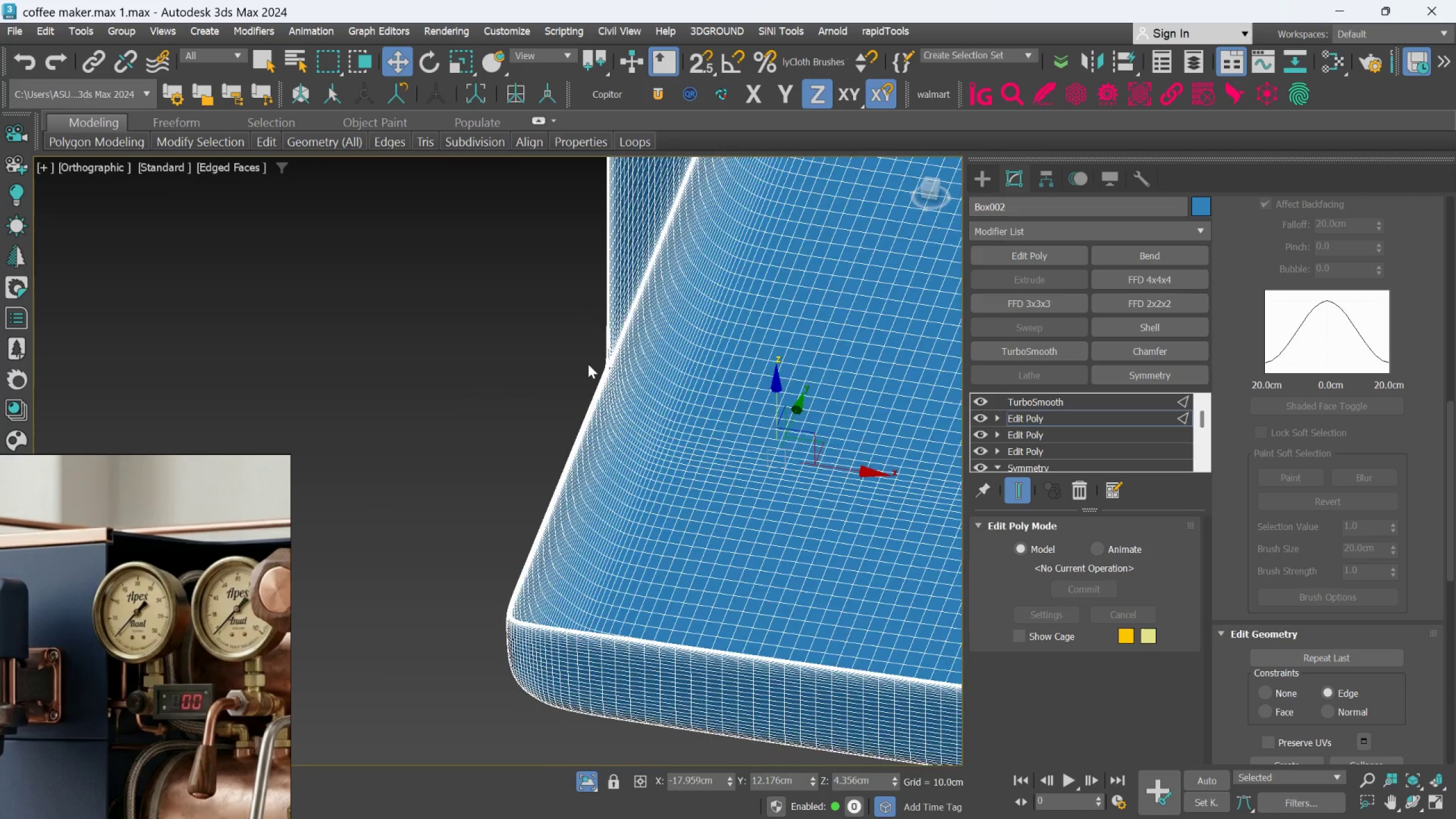 
scroll: coordinate [736, 448], scroll_direction: down, amount: 9.0
 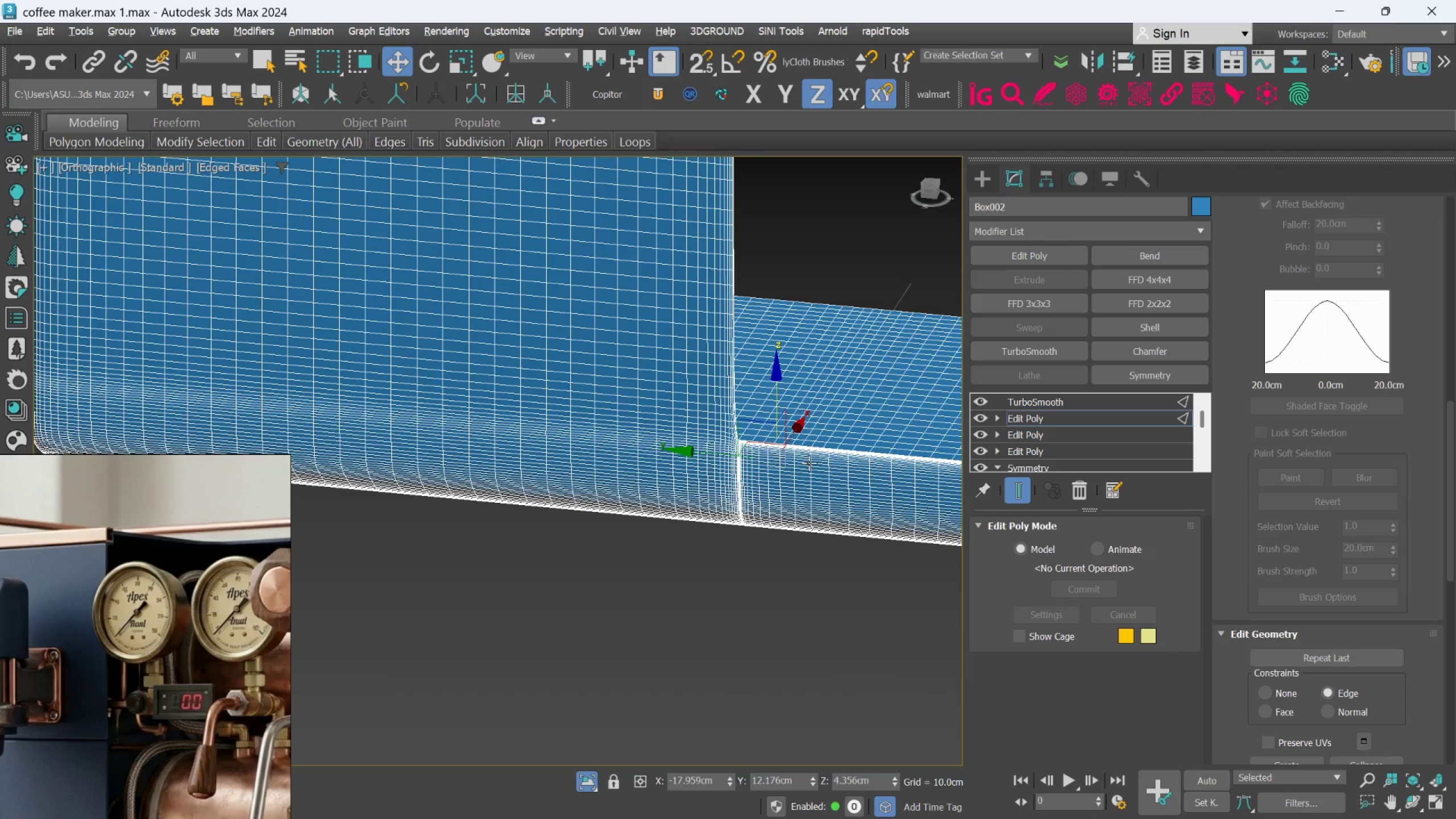 
scroll: coordinate [694, 417], scroll_direction: up, amount: 10.0
 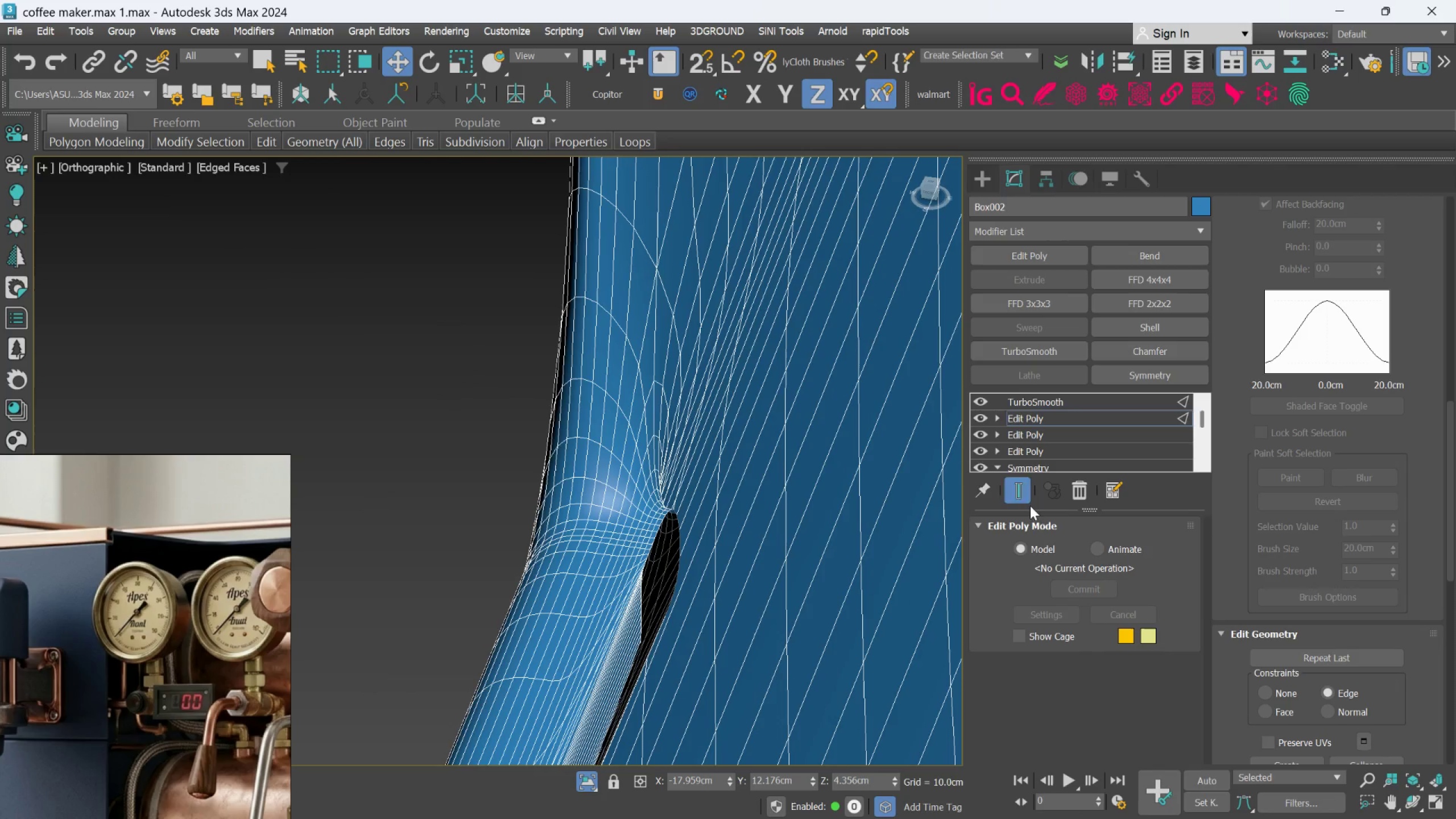 
left_click([1027, 497])
 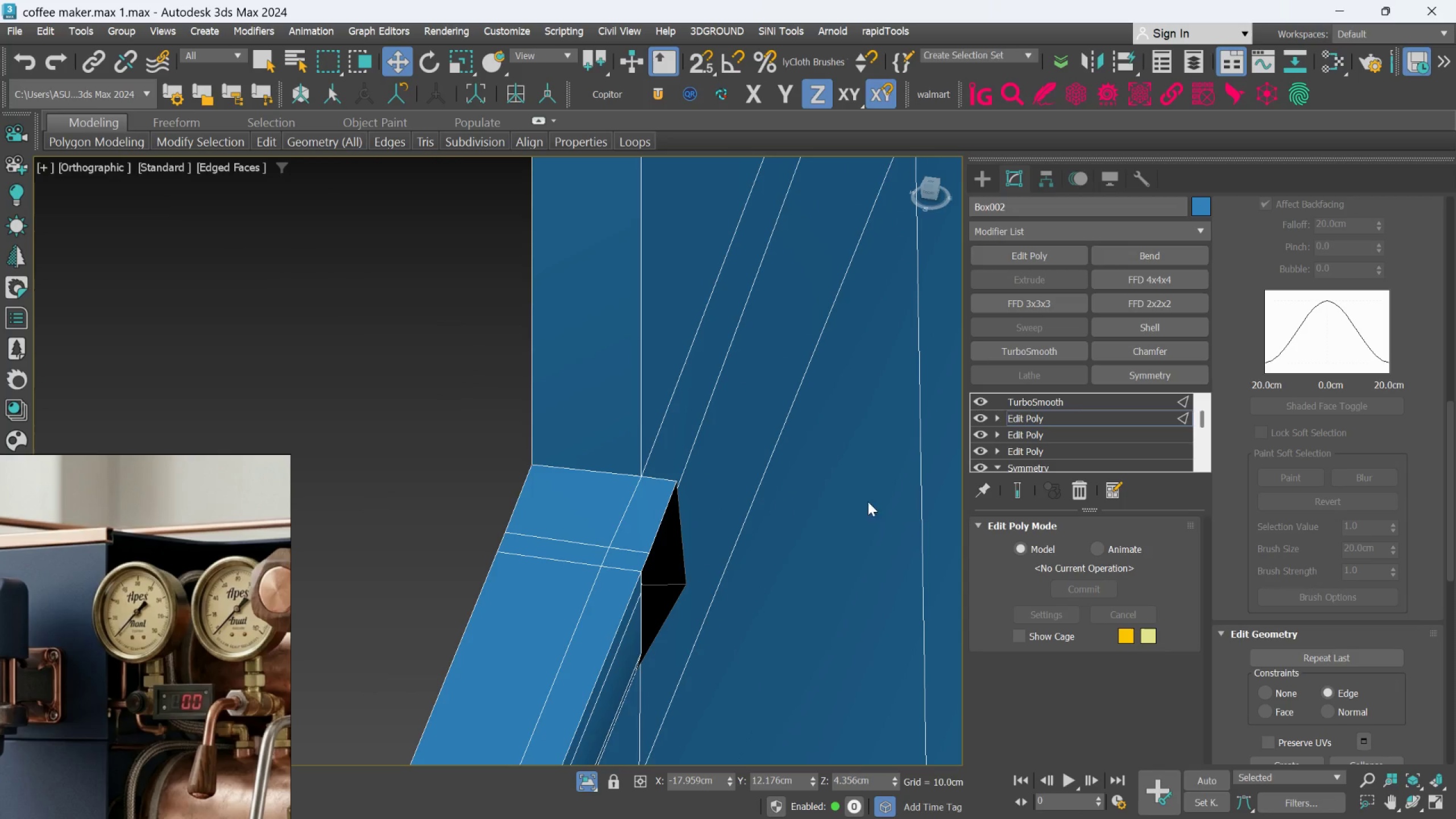 
hold_key(key=AltLeft, duration=0.53)
 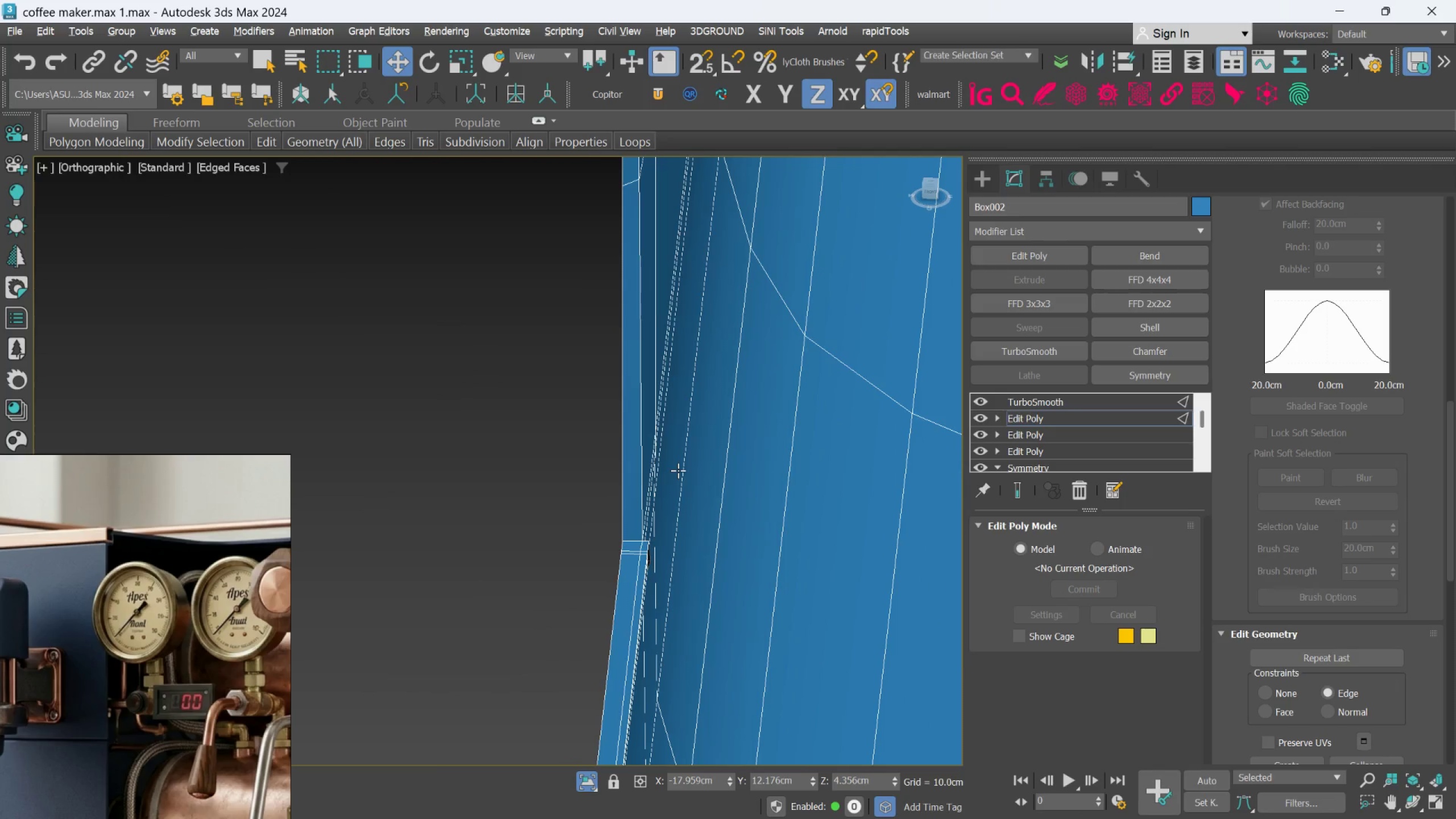 
scroll: coordinate [667, 477], scroll_direction: down, amount: 5.0
 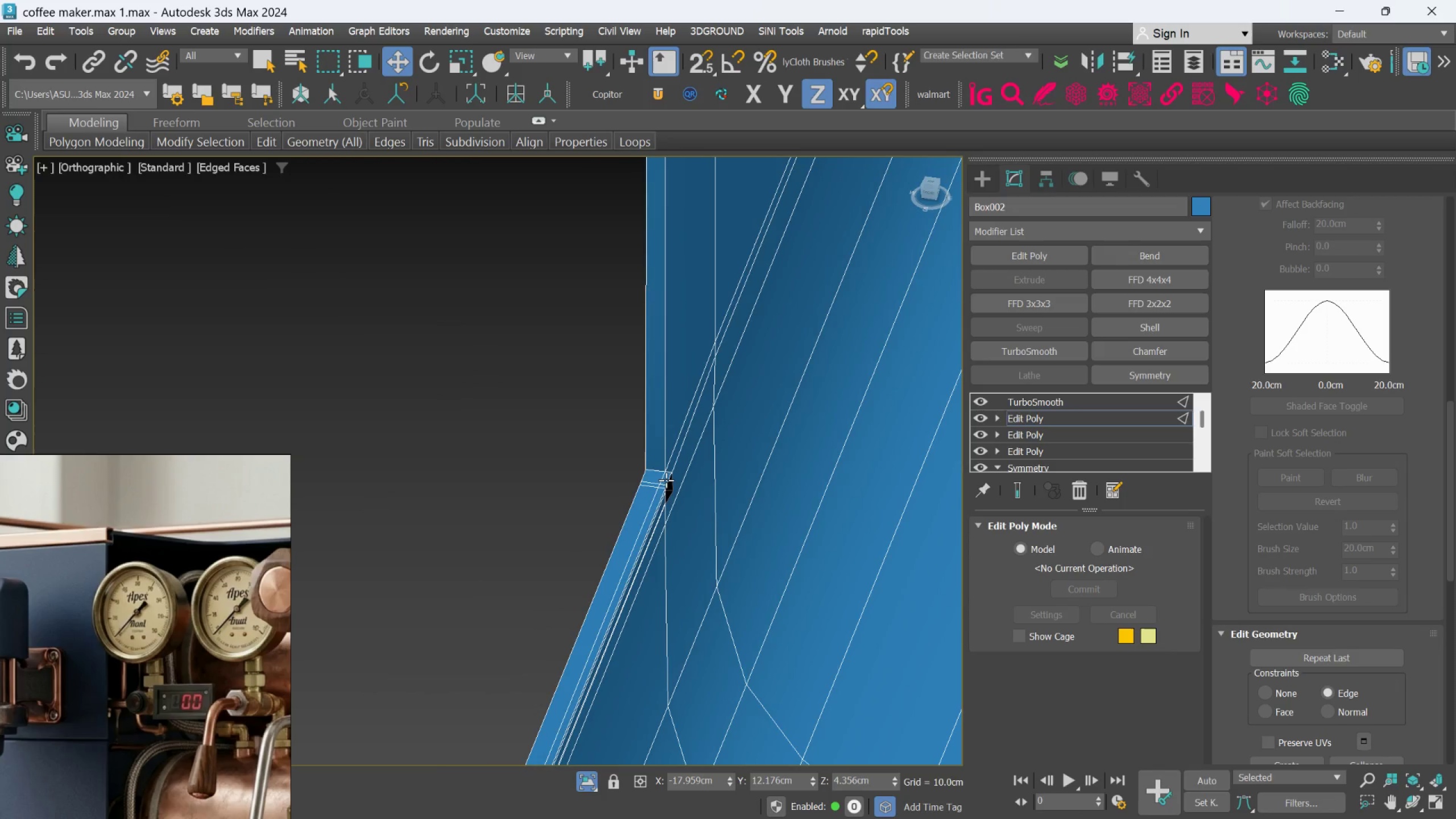 
hold_key(key=AltLeft, duration=0.61)
 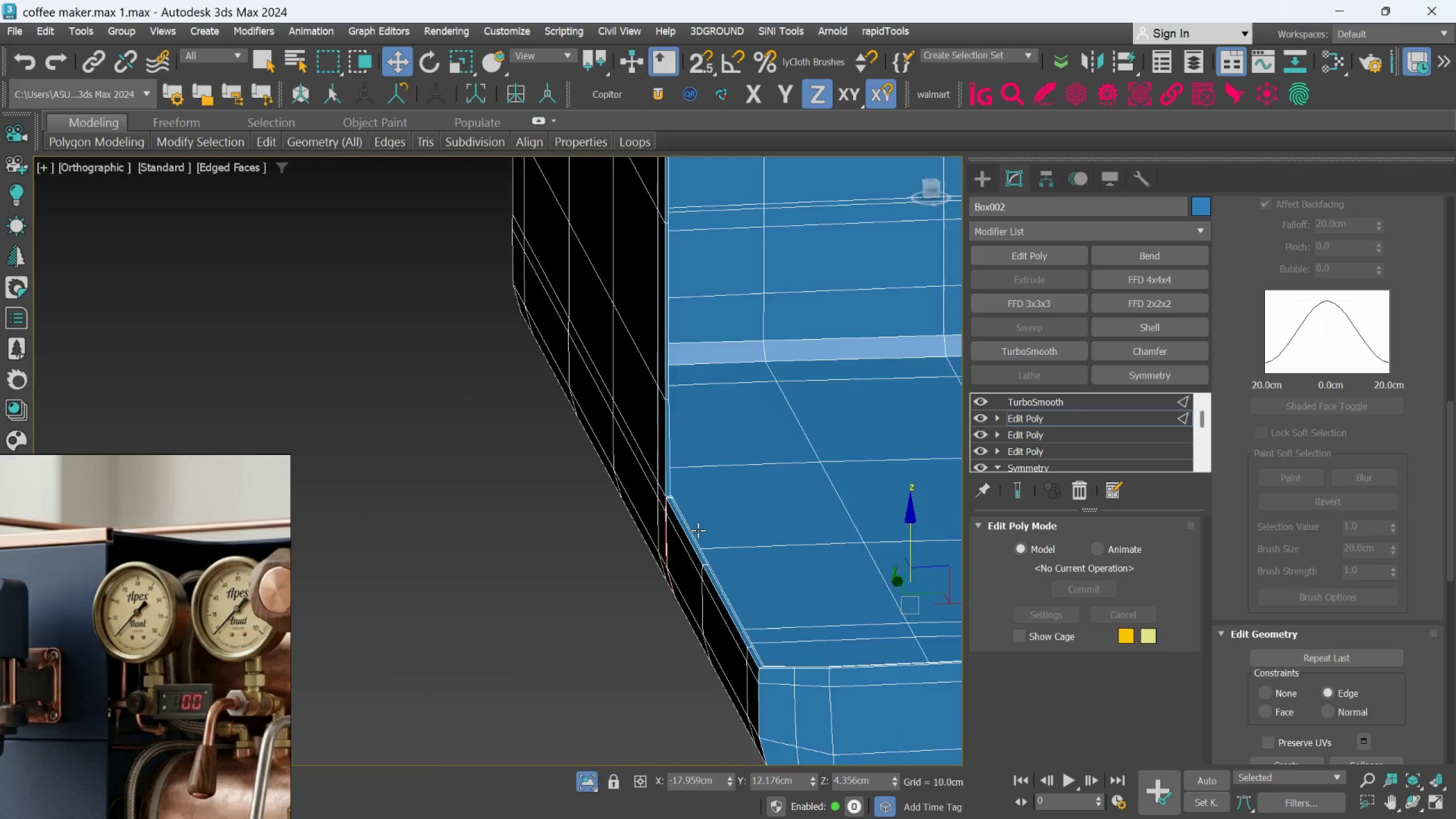 
scroll: coordinate [675, 474], scroll_direction: down, amount: 4.0
 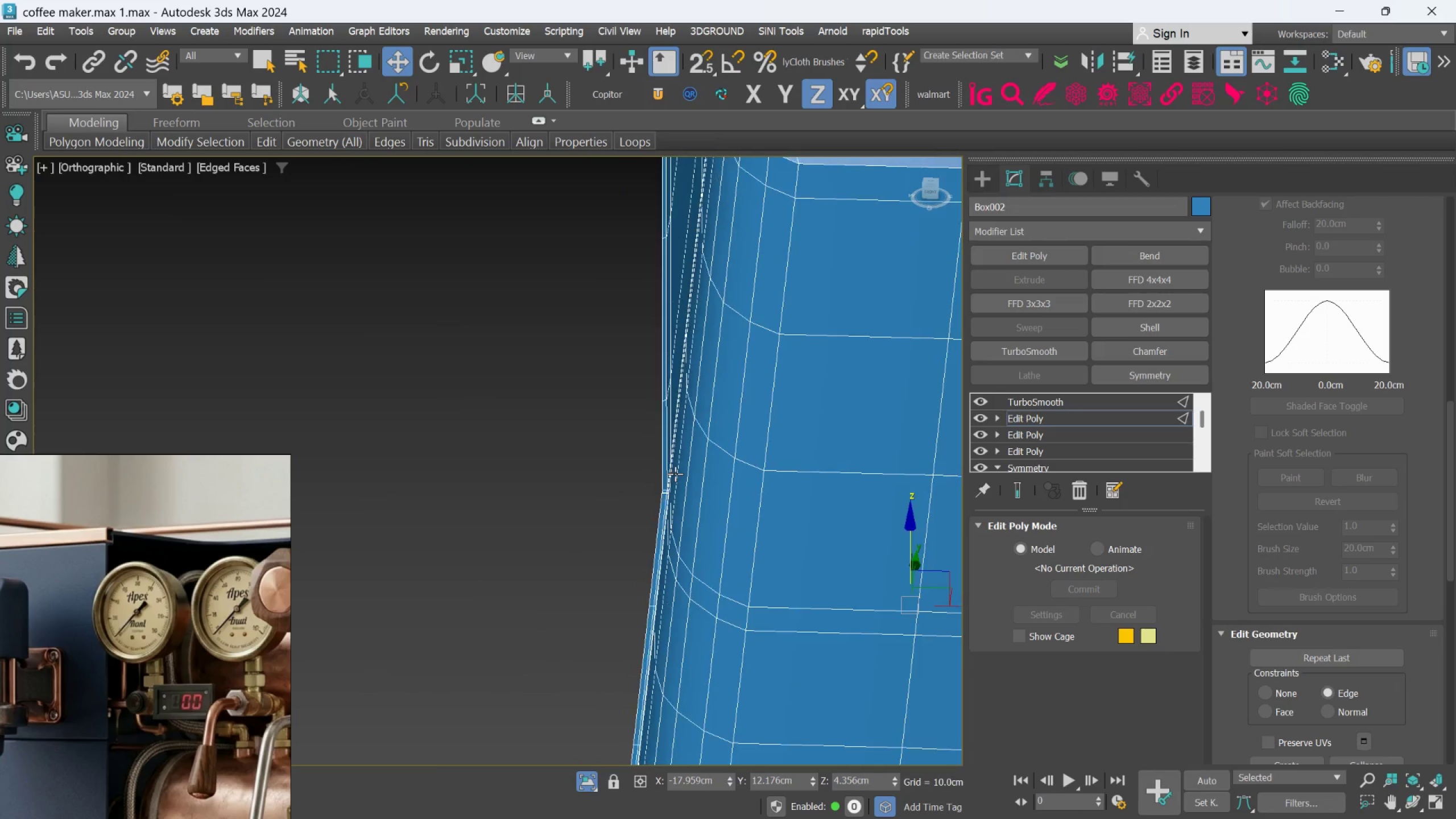 
hold_key(key=AltLeft, duration=0.45)
 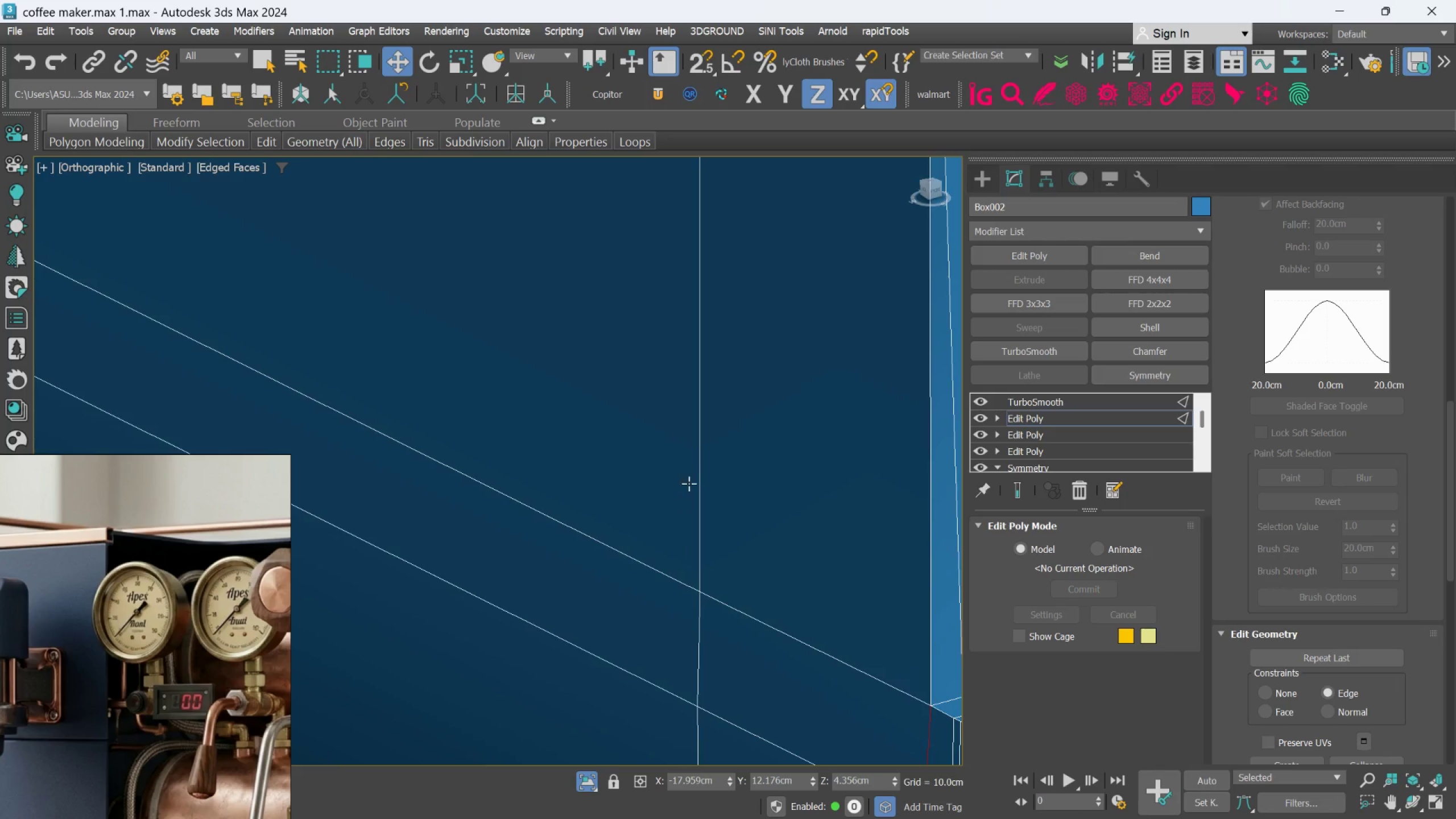 
scroll: coordinate [648, 489], scroll_direction: up, amount: 6.0
 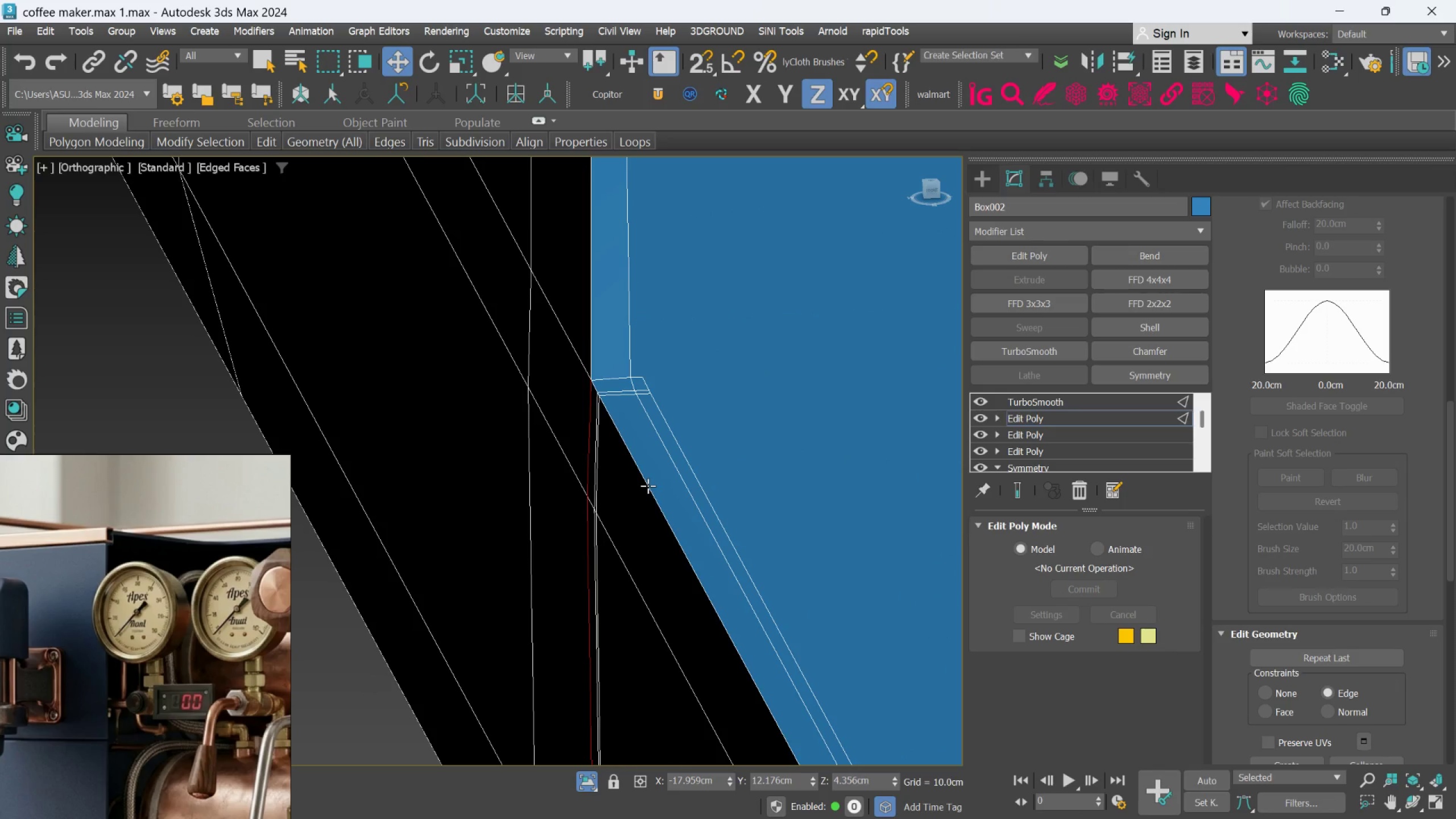 
hold_key(key=AltLeft, duration=0.9)
 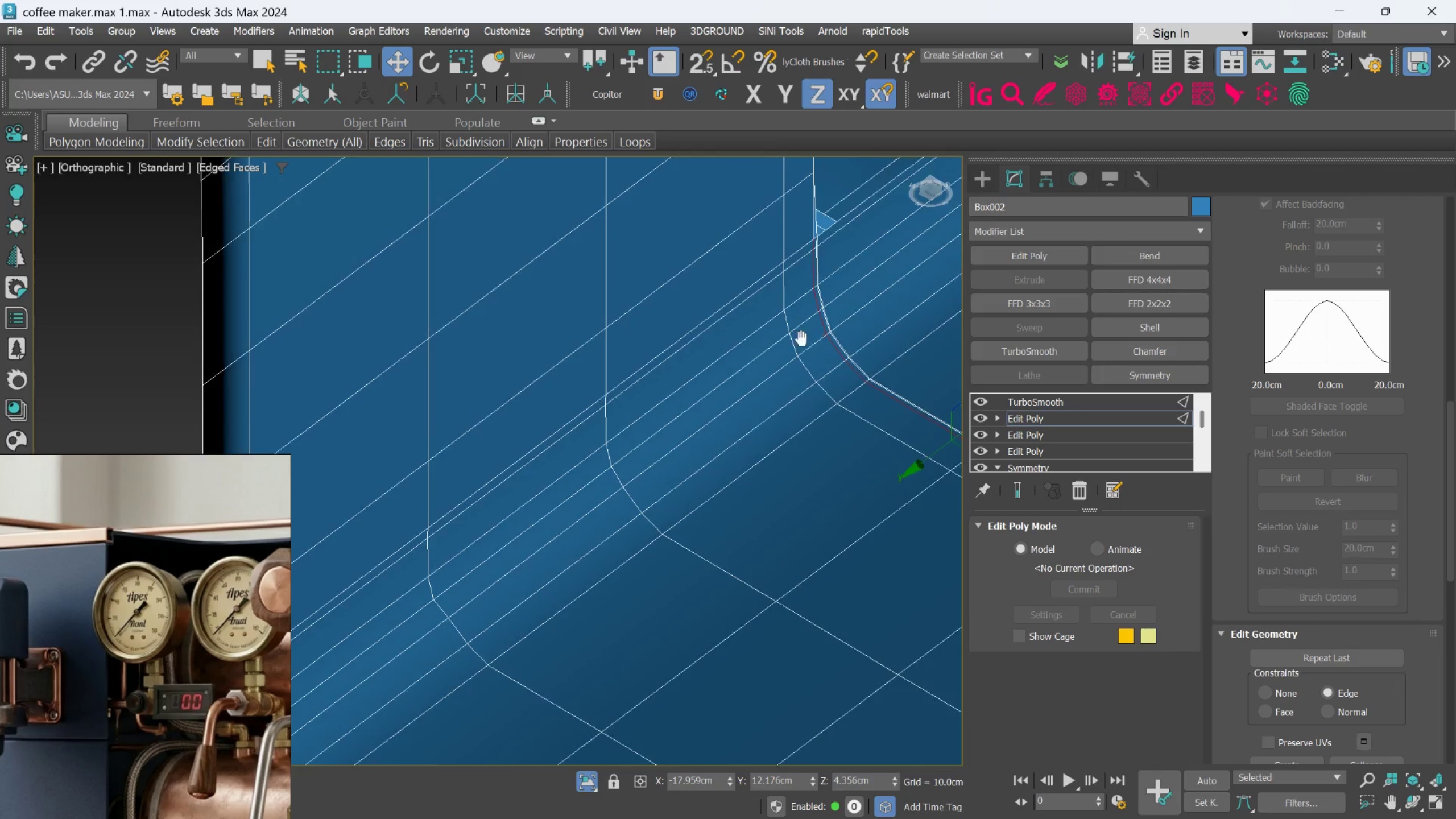 
scroll: coordinate [690, 483], scroll_direction: down, amount: 3.0
 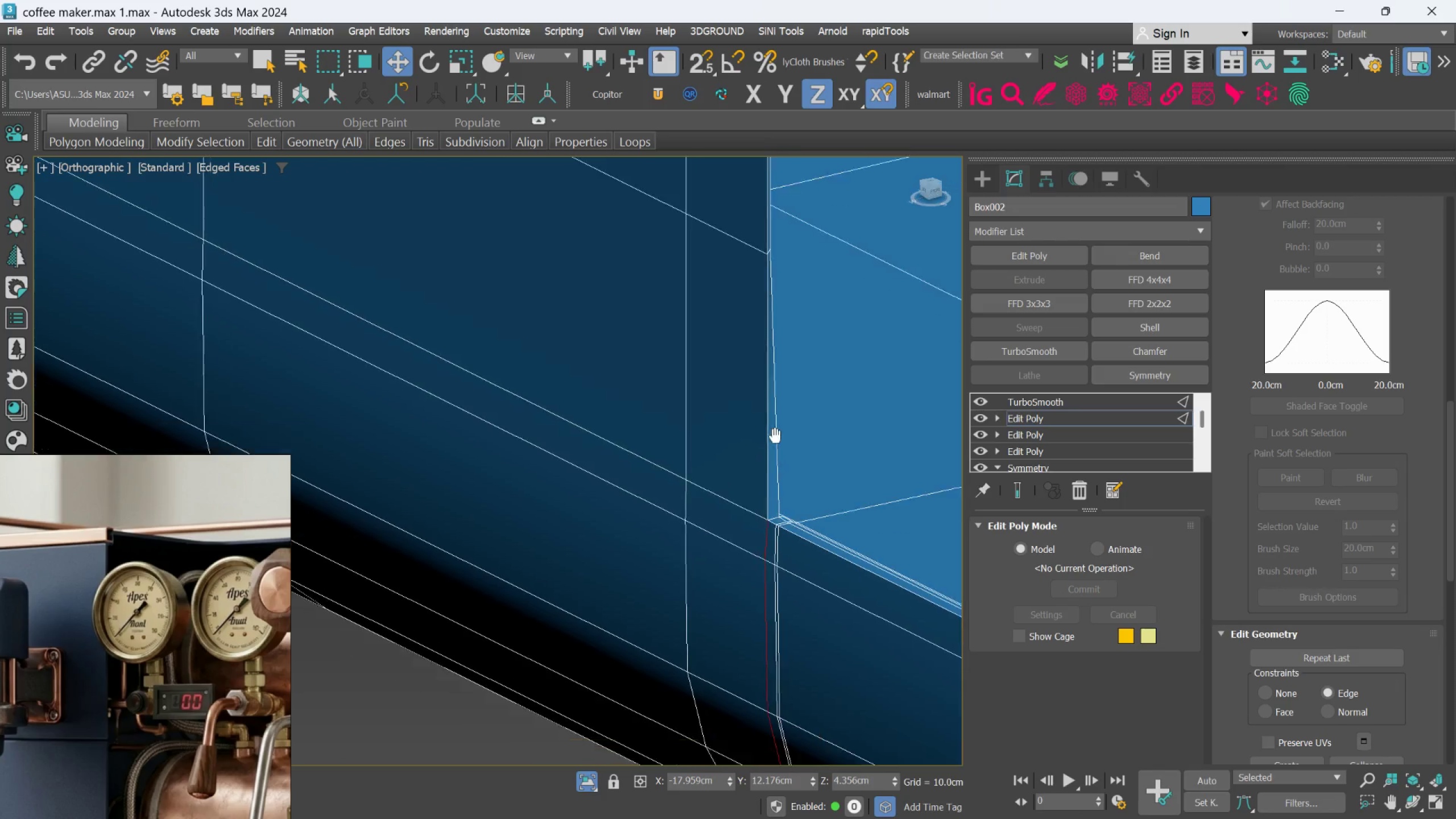 
hold_key(key=AltLeft, duration=0.38)
 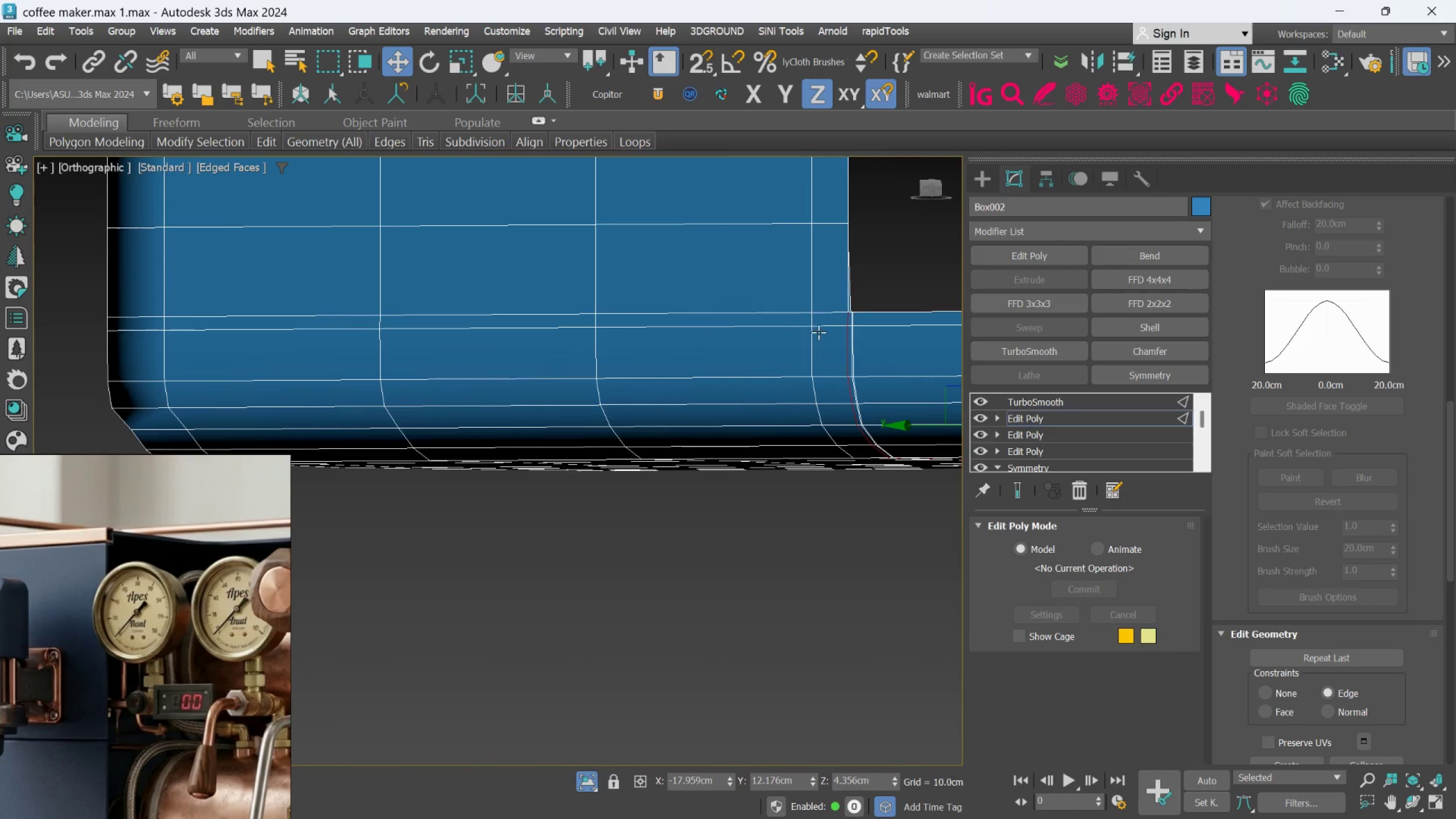 
scroll: coordinate [801, 325], scroll_direction: down, amount: 4.0
 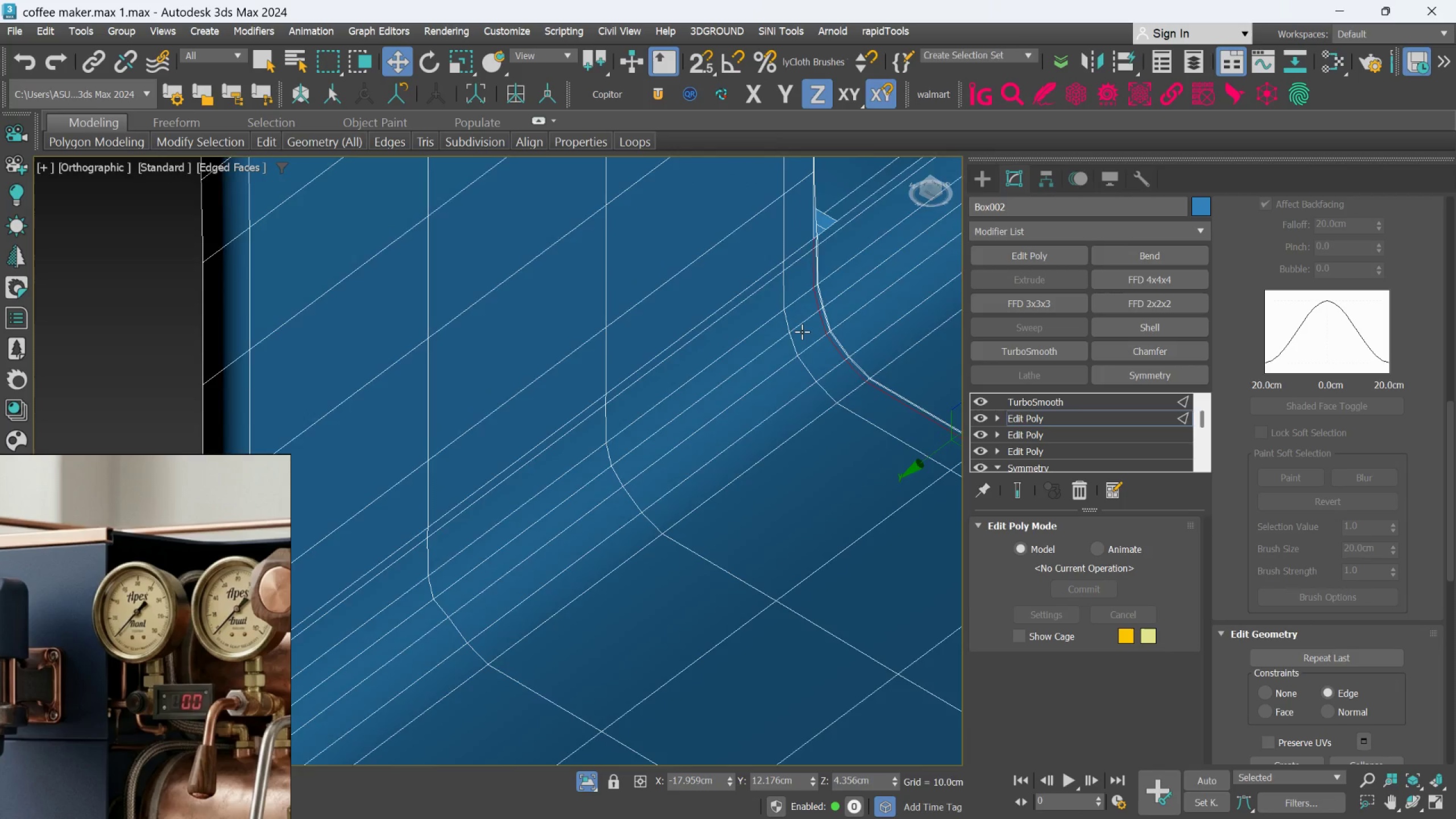 
key(Alt+AltLeft)
 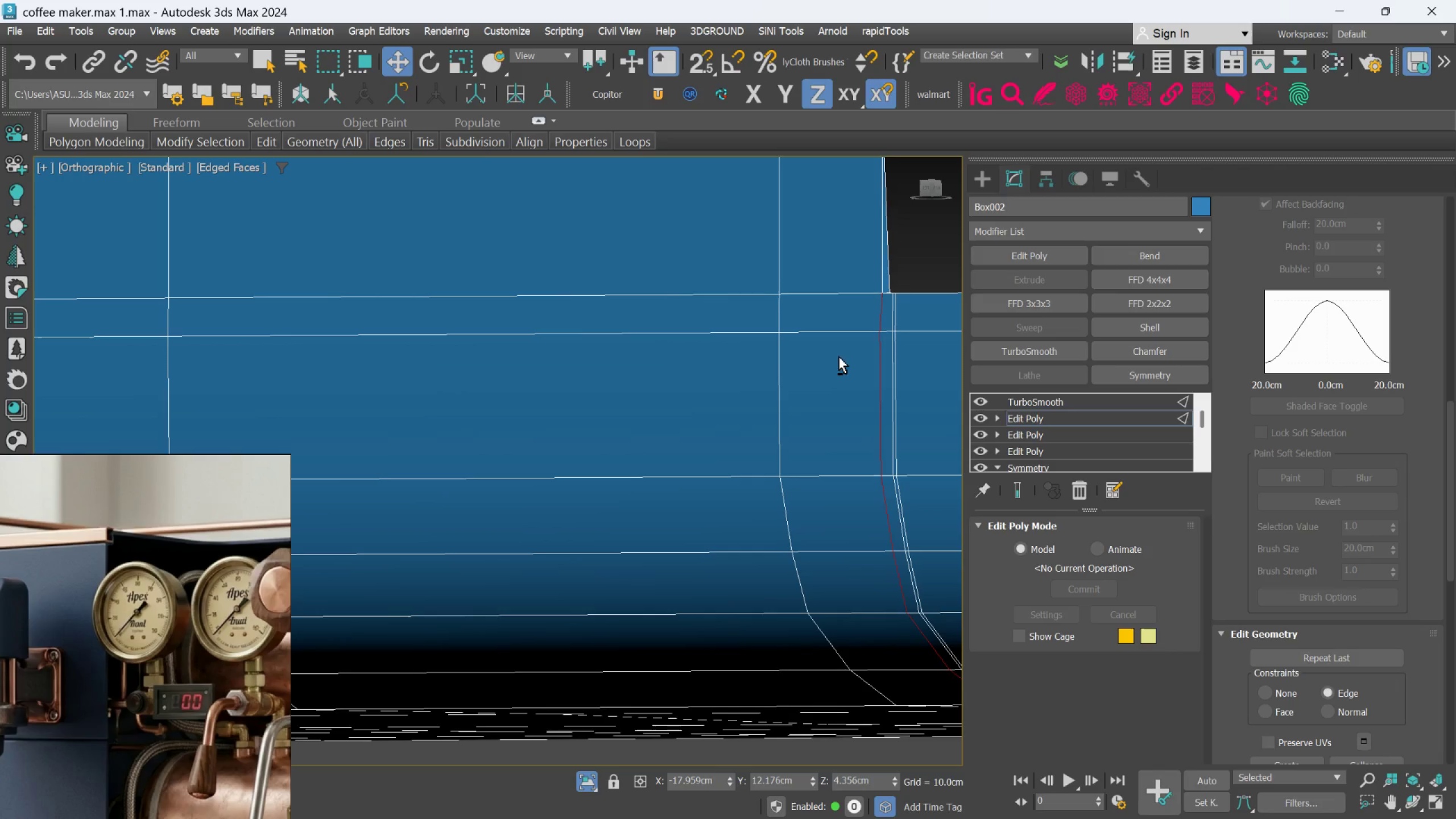 
scroll: coordinate [832, 321], scroll_direction: up, amount: 3.0
 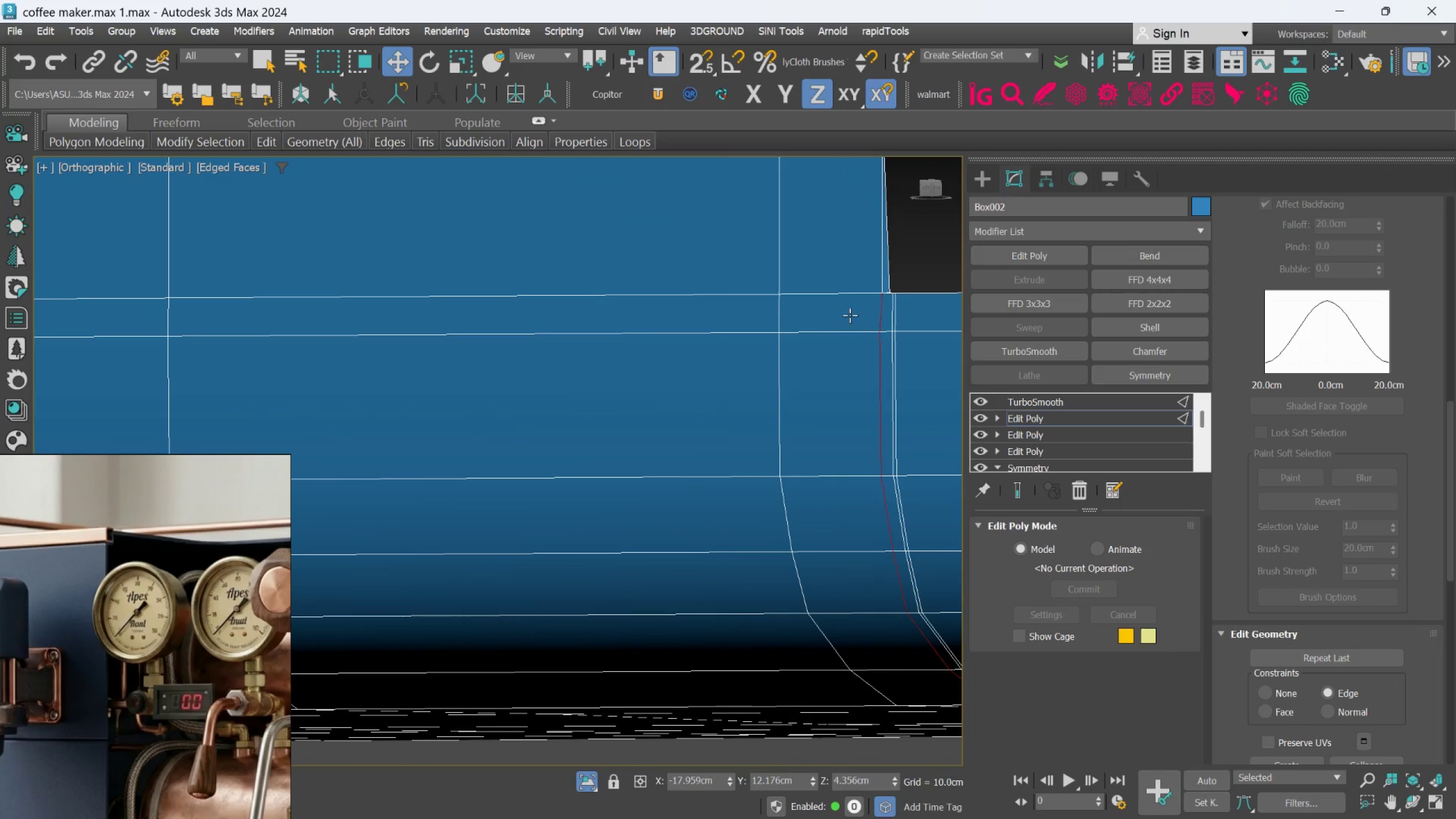 
hold_key(key=AltLeft, duration=0.49)
 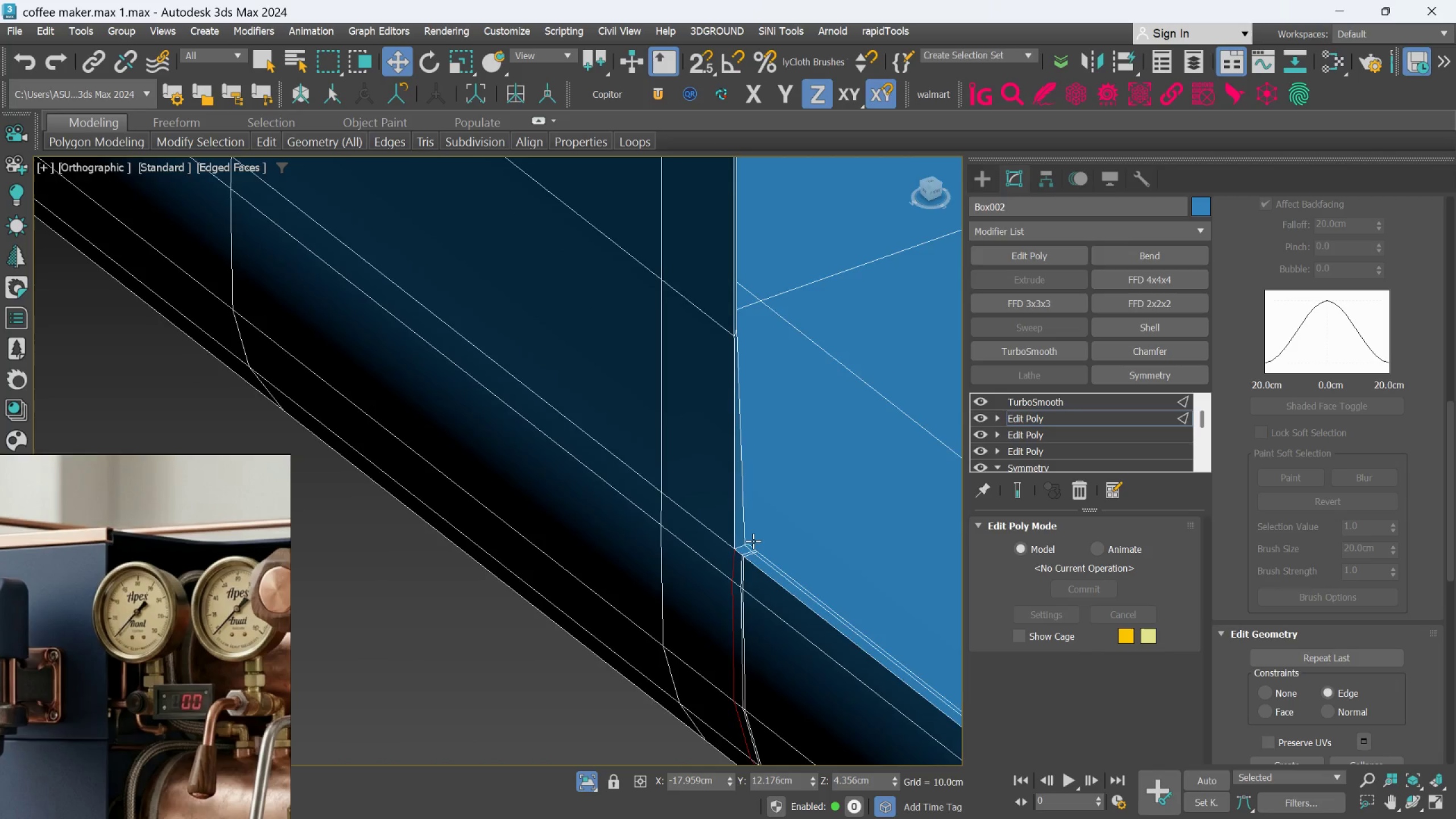 
scroll: coordinate [741, 566], scroll_direction: up, amount: 6.0
 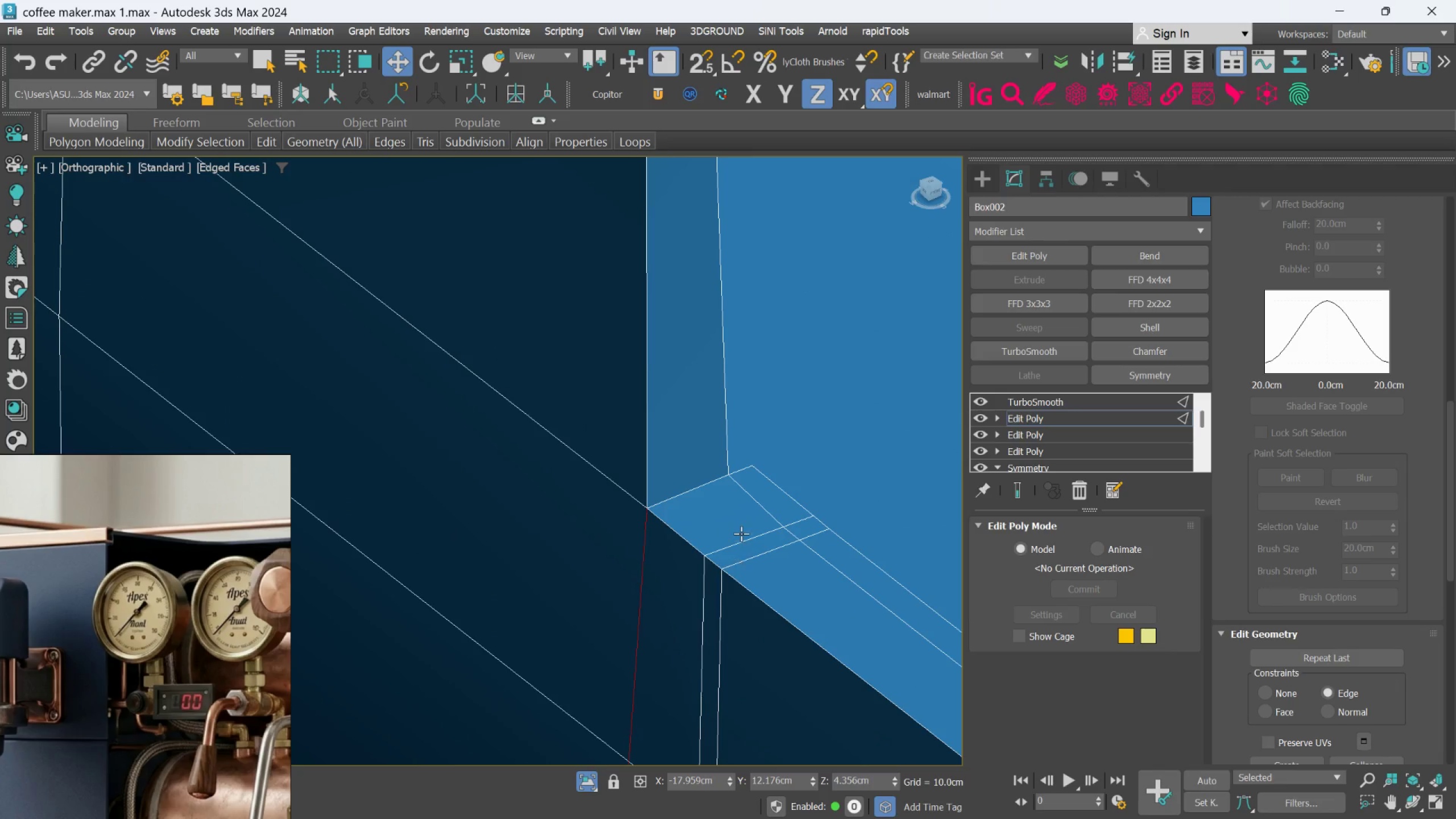 
double_click([742, 563])
 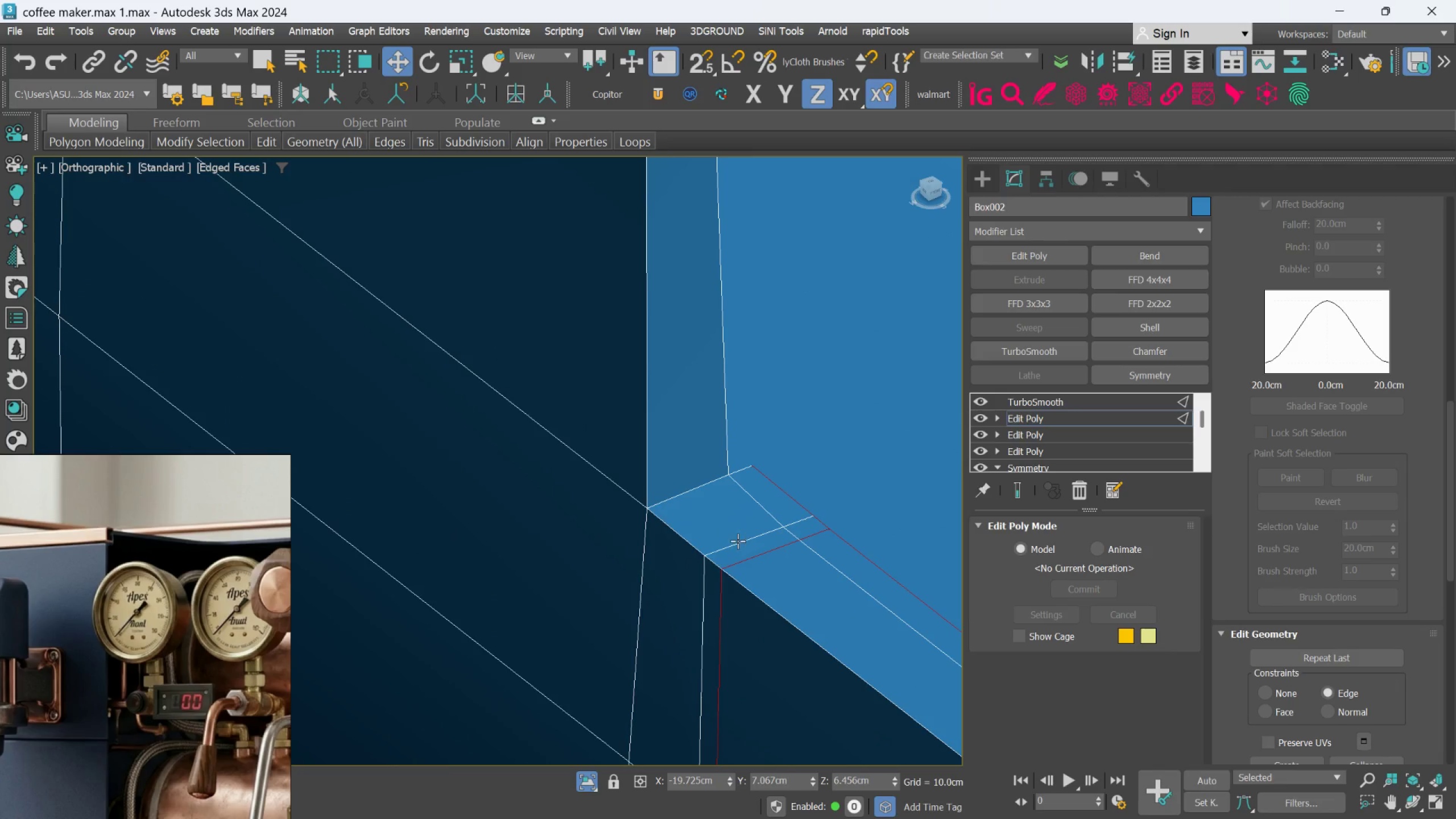 
double_click([738, 539])
 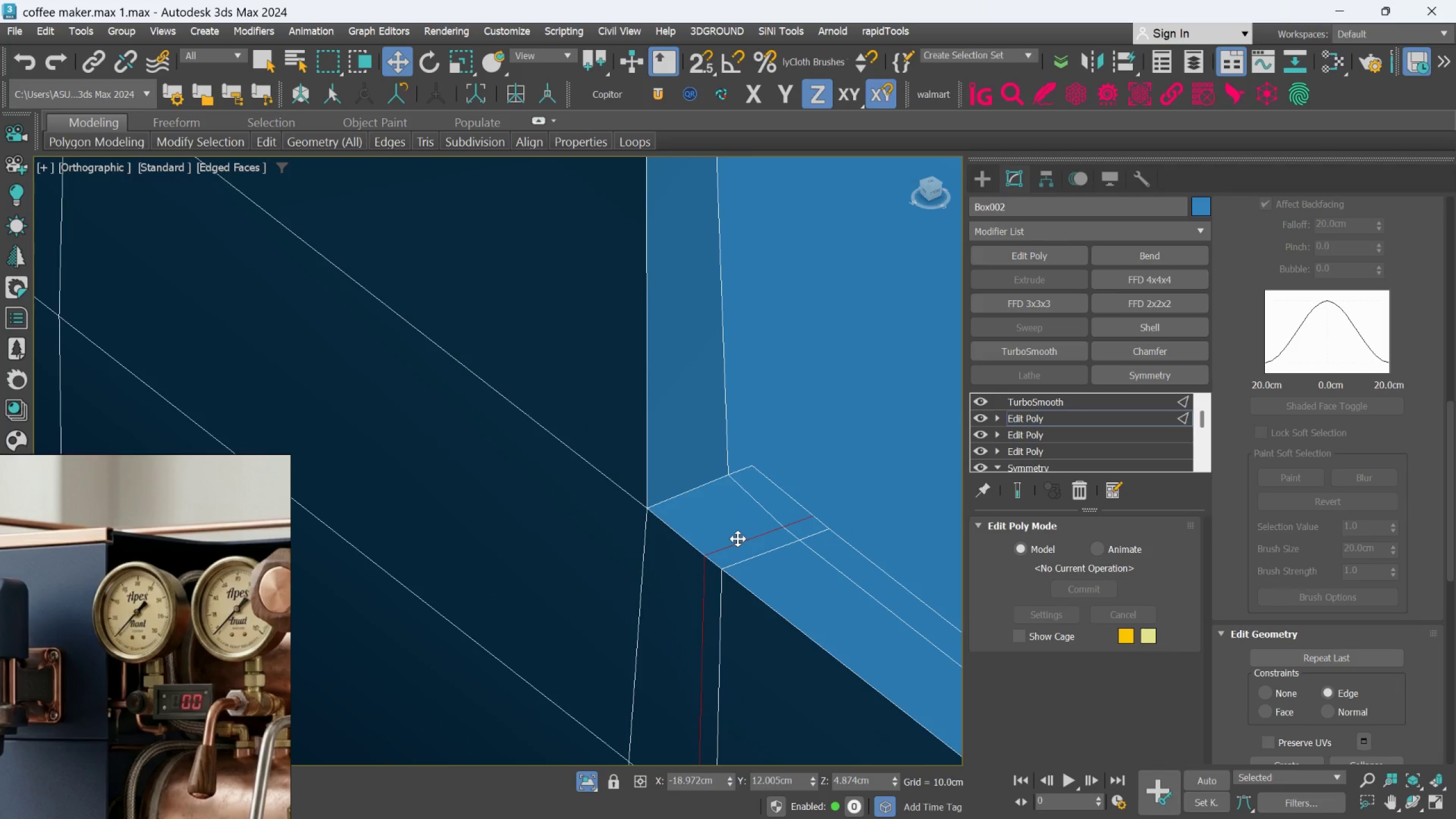 
hold_key(key=AltLeft, duration=0.8)
 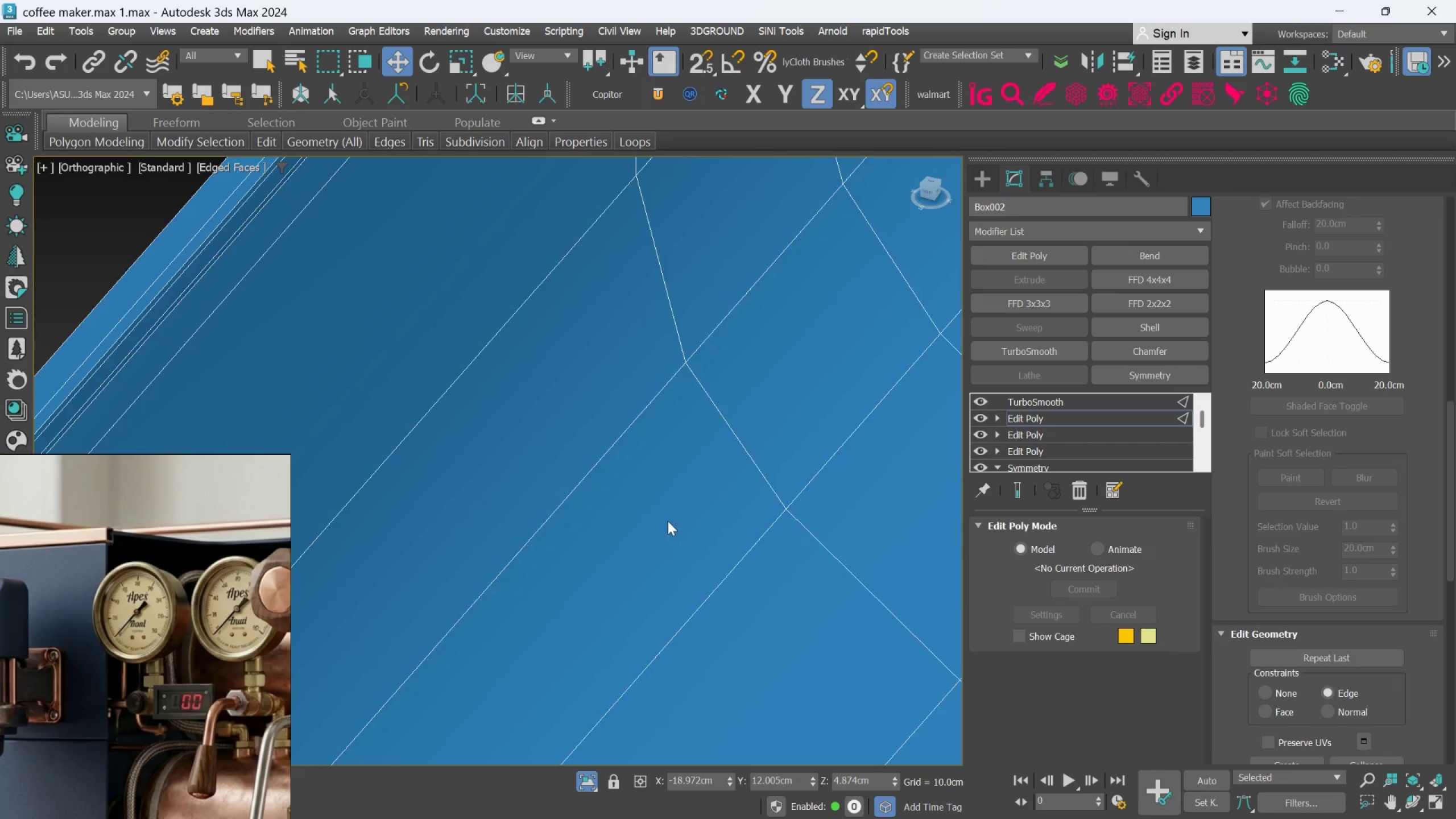 
scroll: coordinate [738, 539], scroll_direction: down, amount: 4.0
 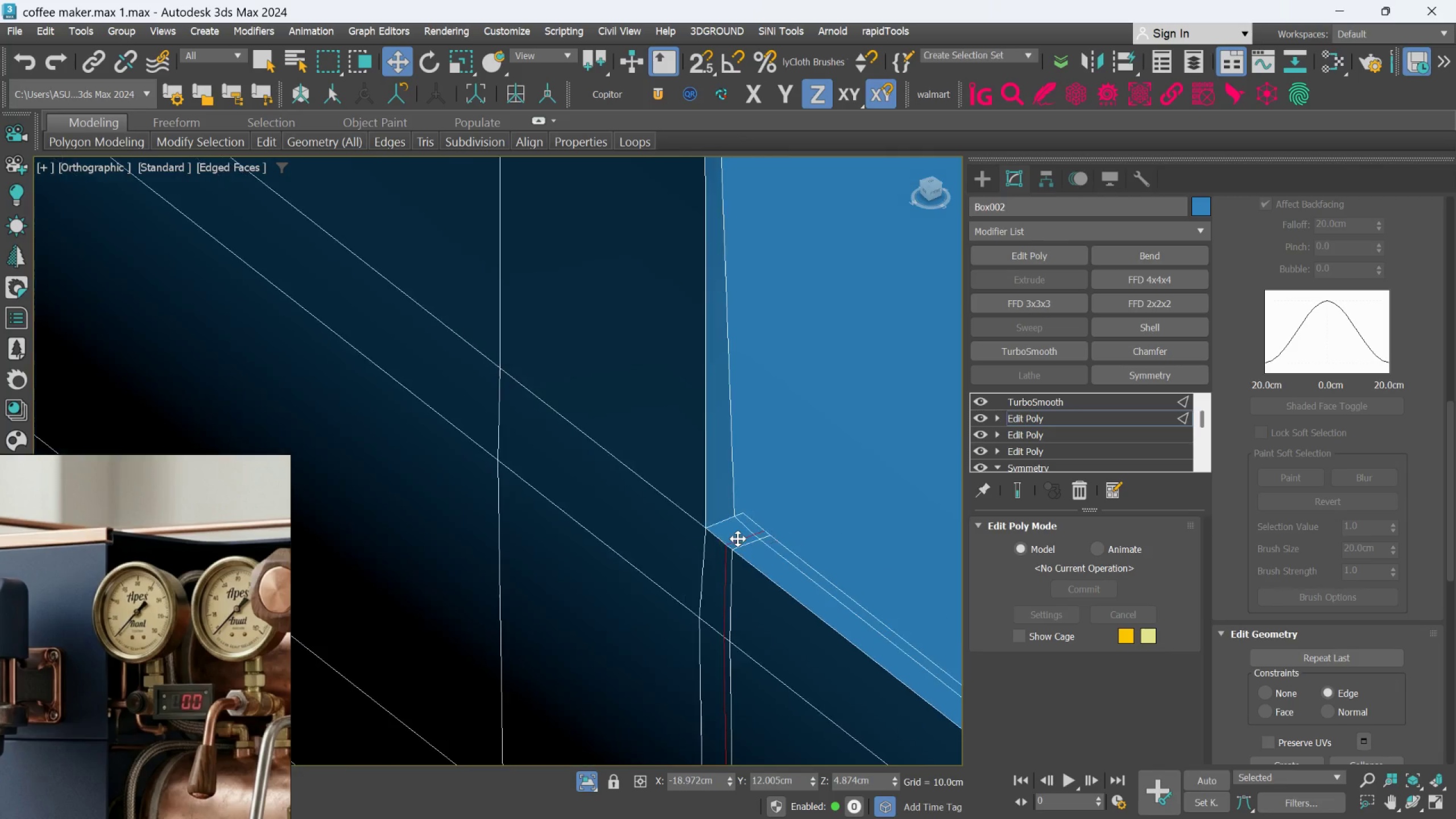 
hold_key(key=AltLeft, duration=0.35)
 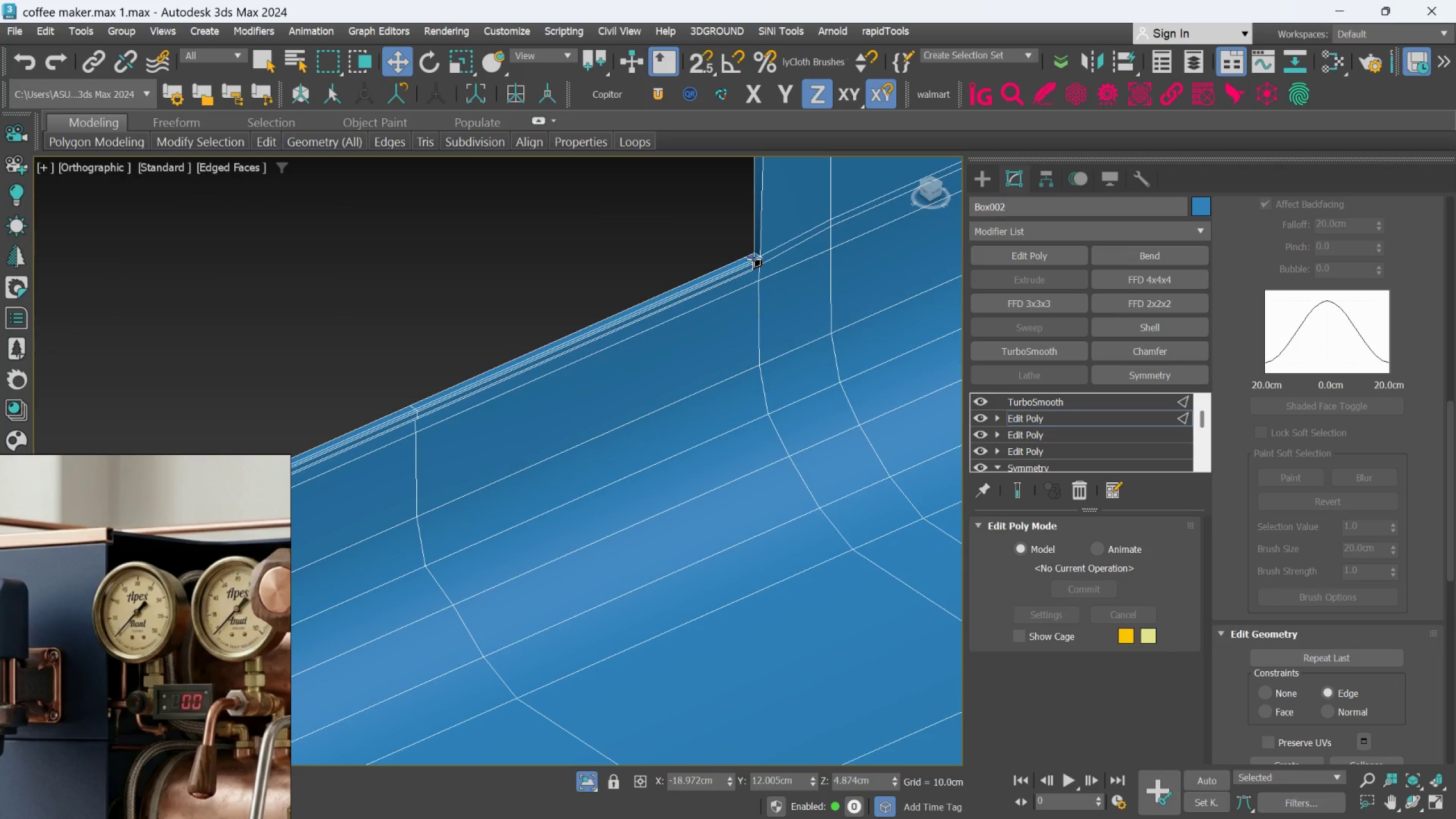 
scroll: coordinate [668, 520], scroll_direction: down, amount: 4.0
 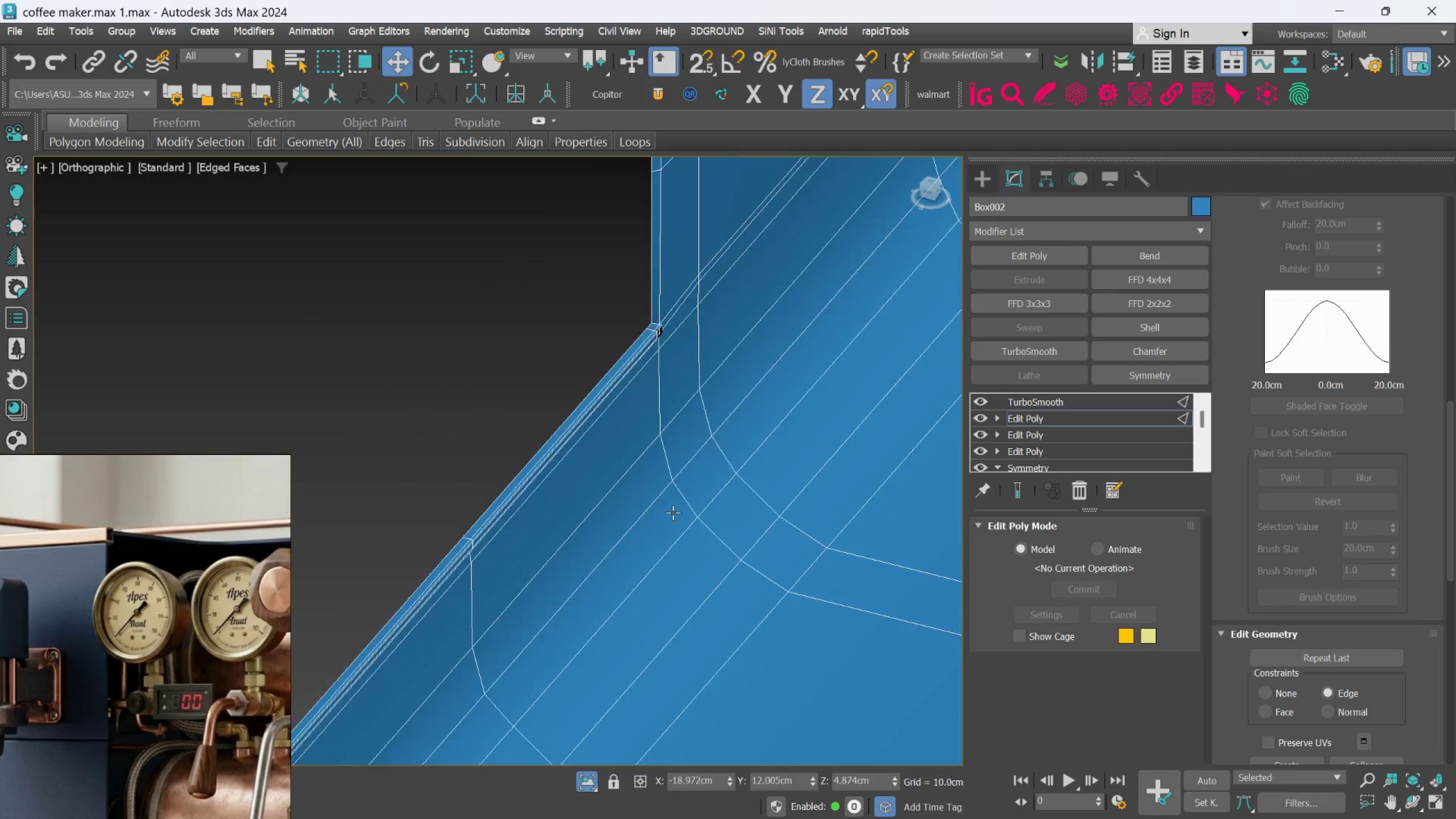 
scroll: coordinate [1380, 577], scroll_direction: up, amount: 10.0
 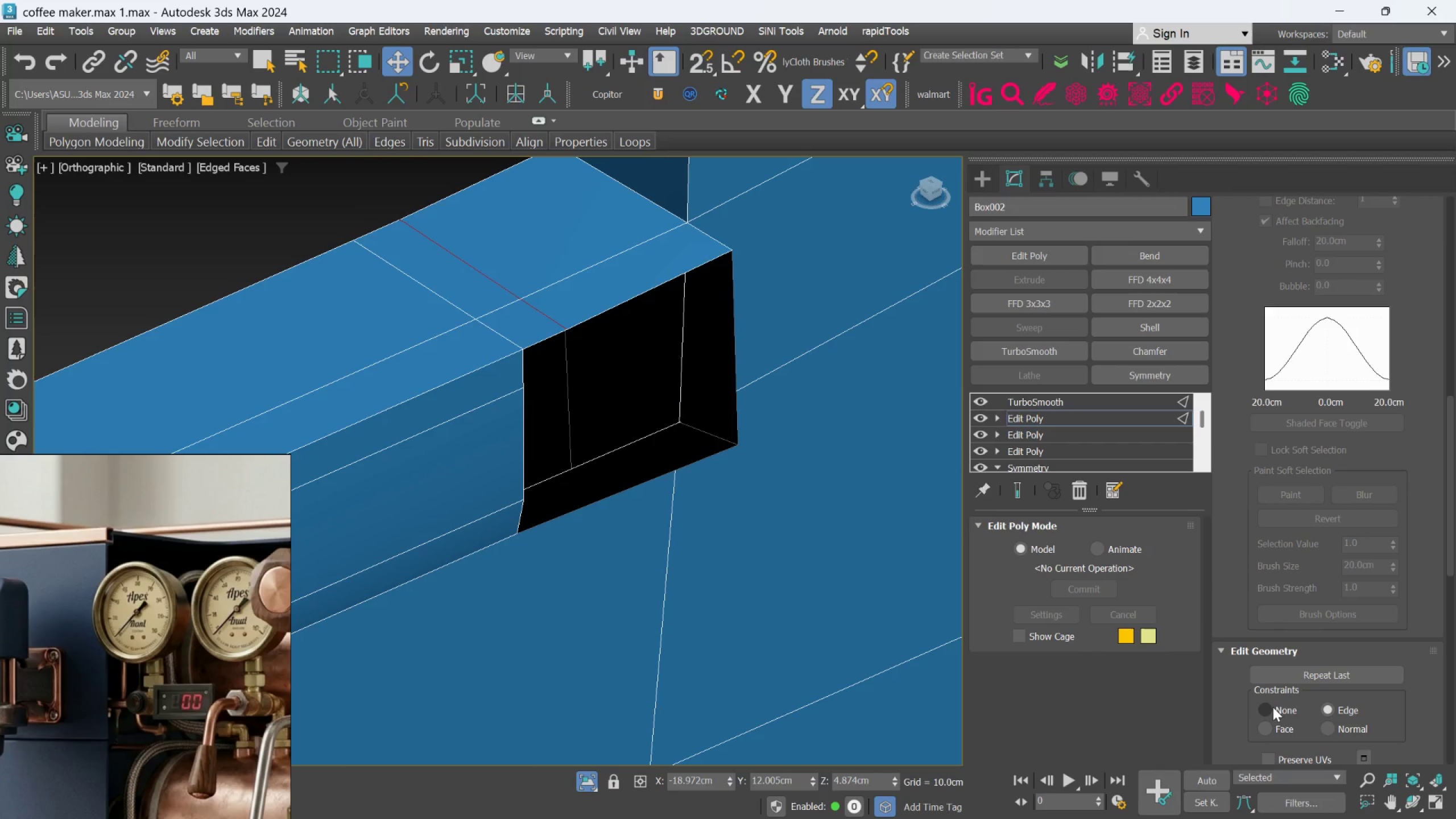 
left_click([1271, 707])
 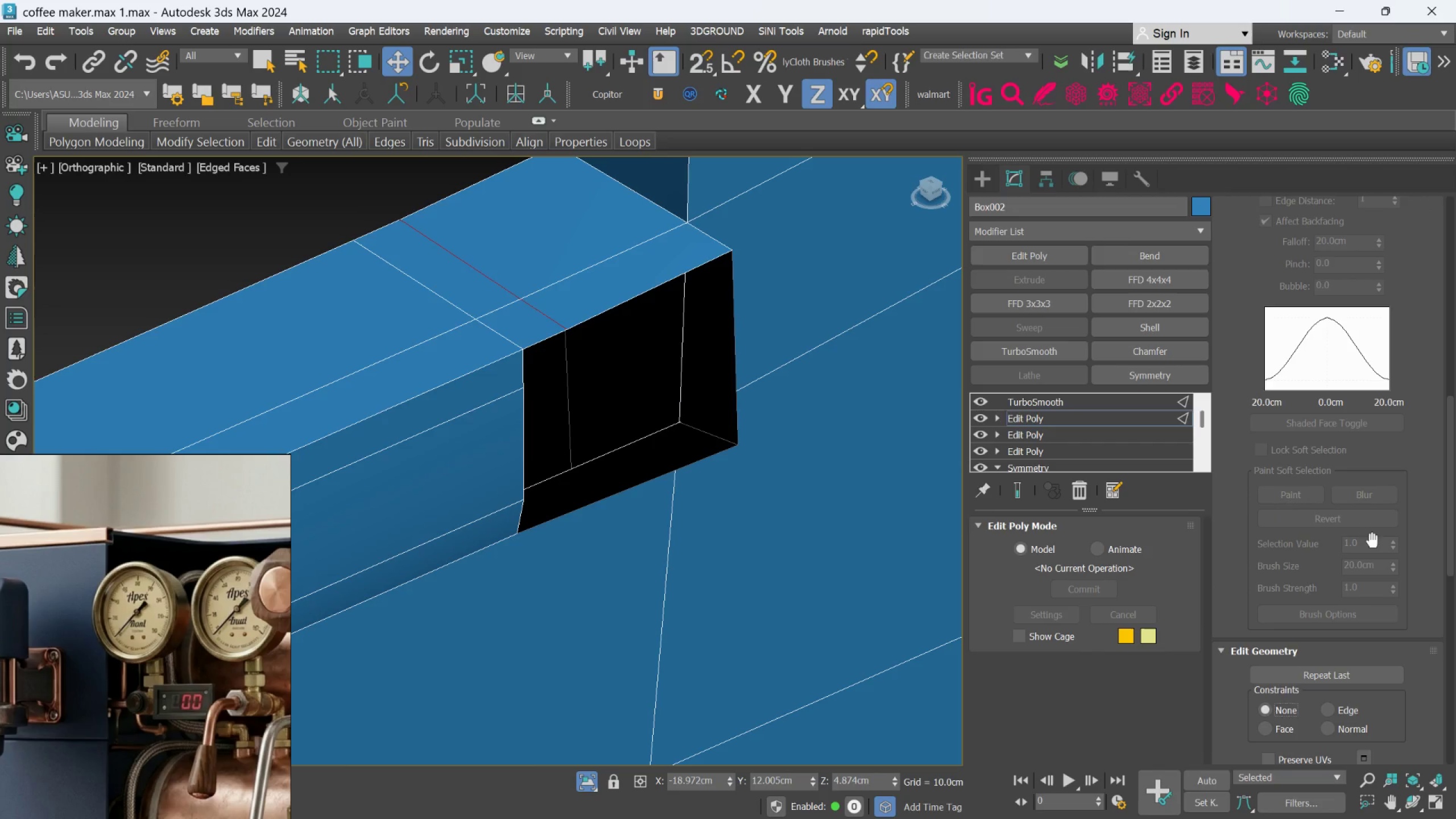 
scroll: coordinate [1372, 333], scroll_direction: up, amount: 42.0
 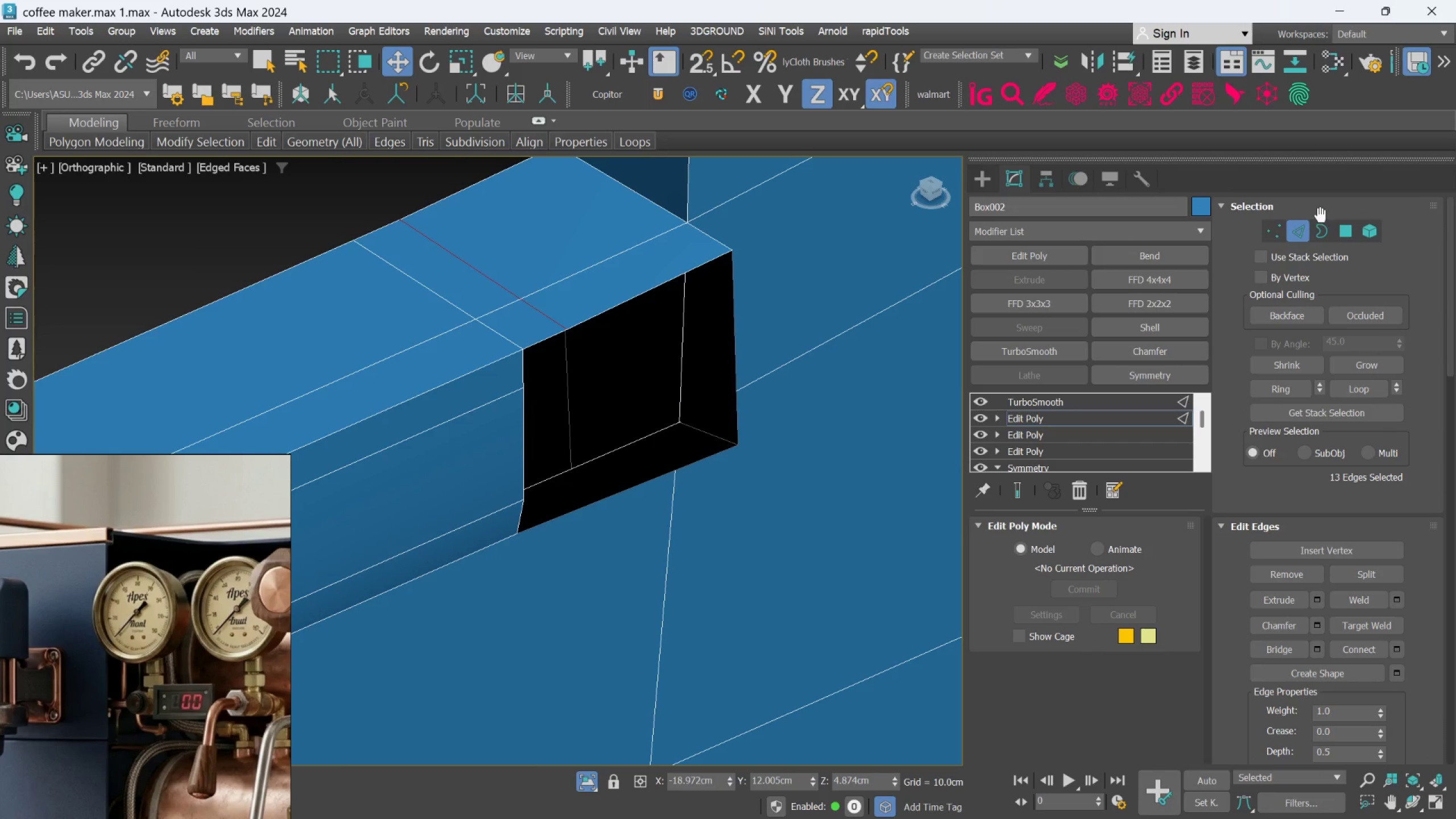 
left_click([1318, 228])
 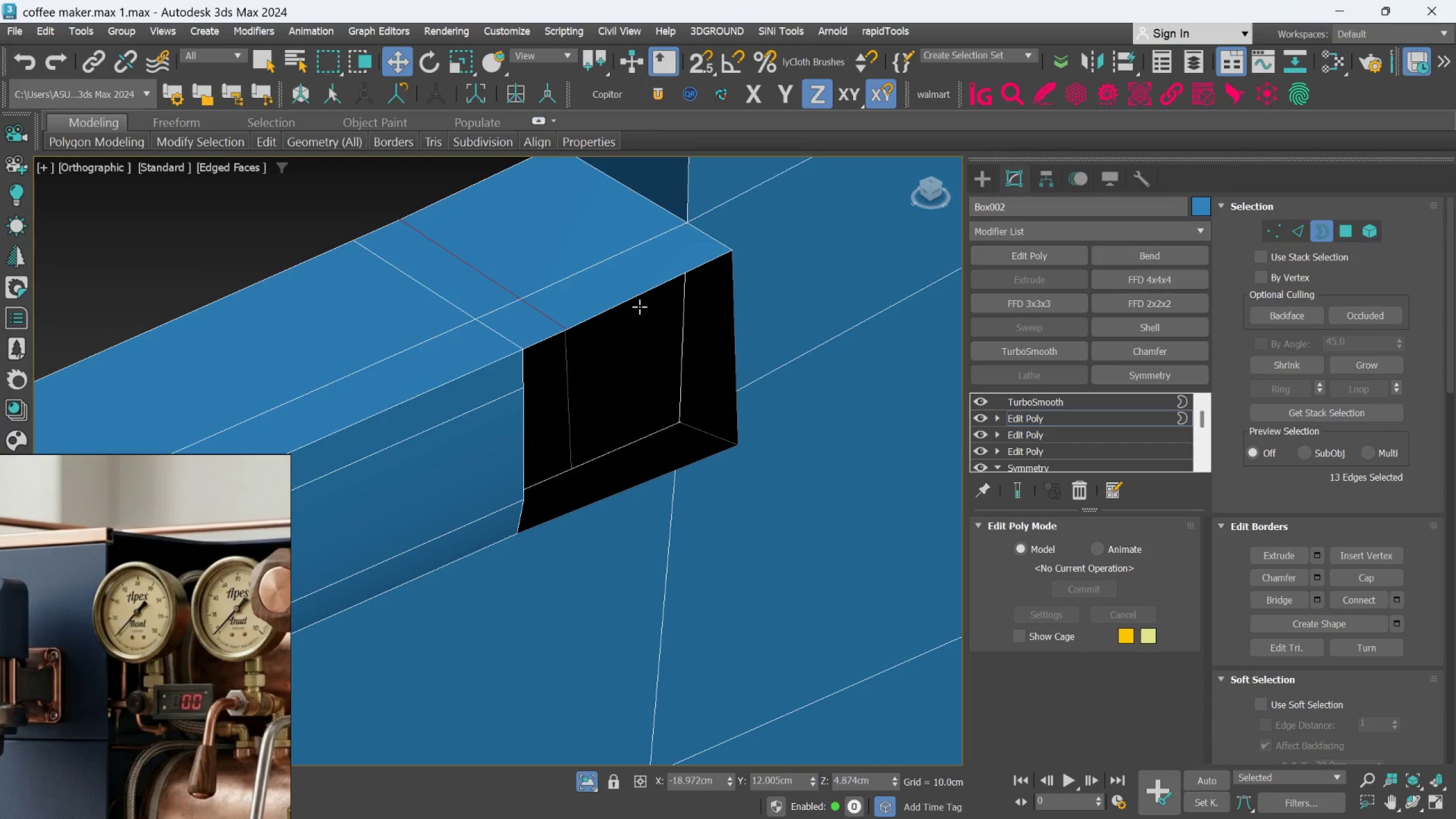 
left_click([639, 299])
 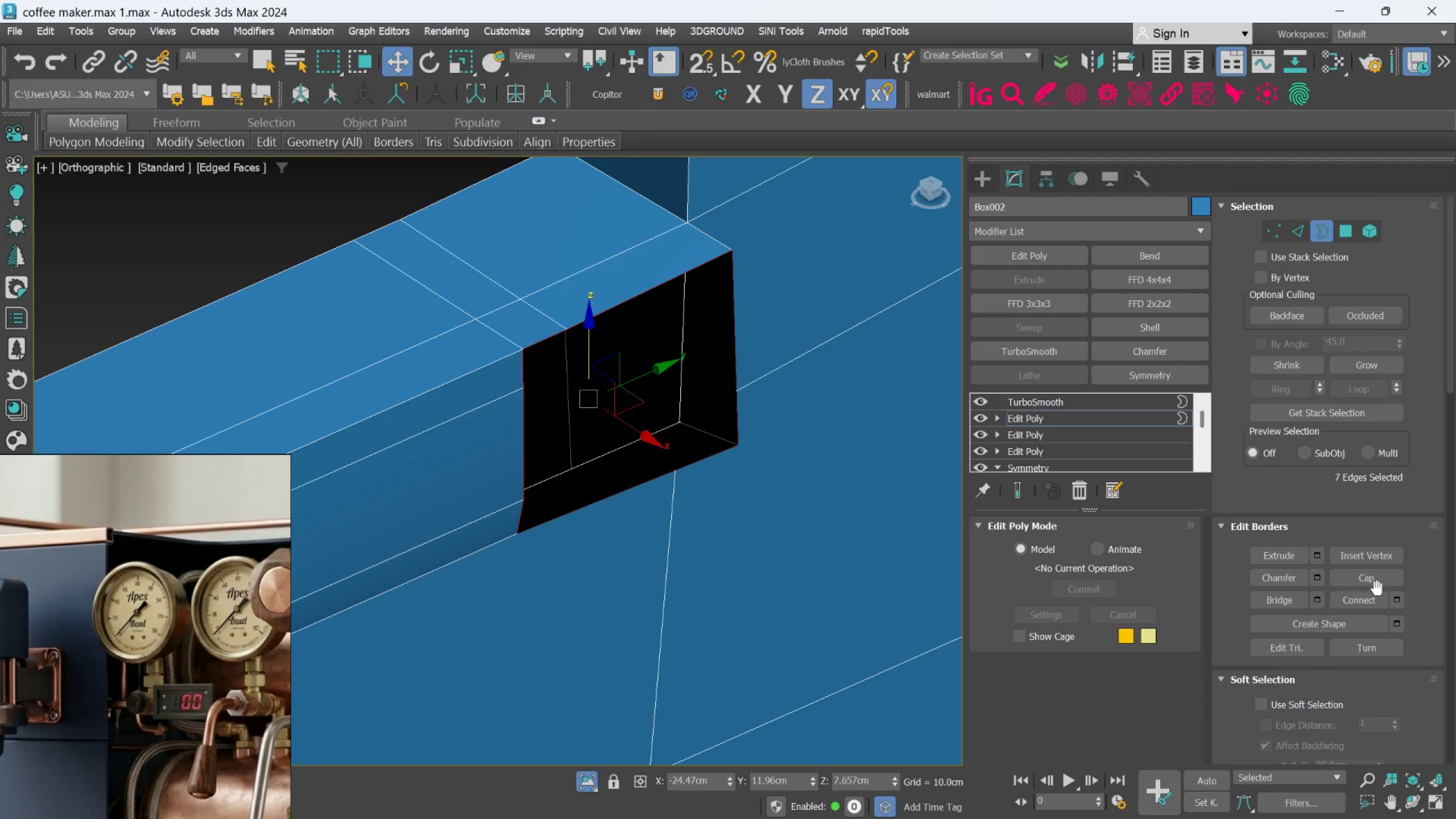 
left_click([1380, 581])
 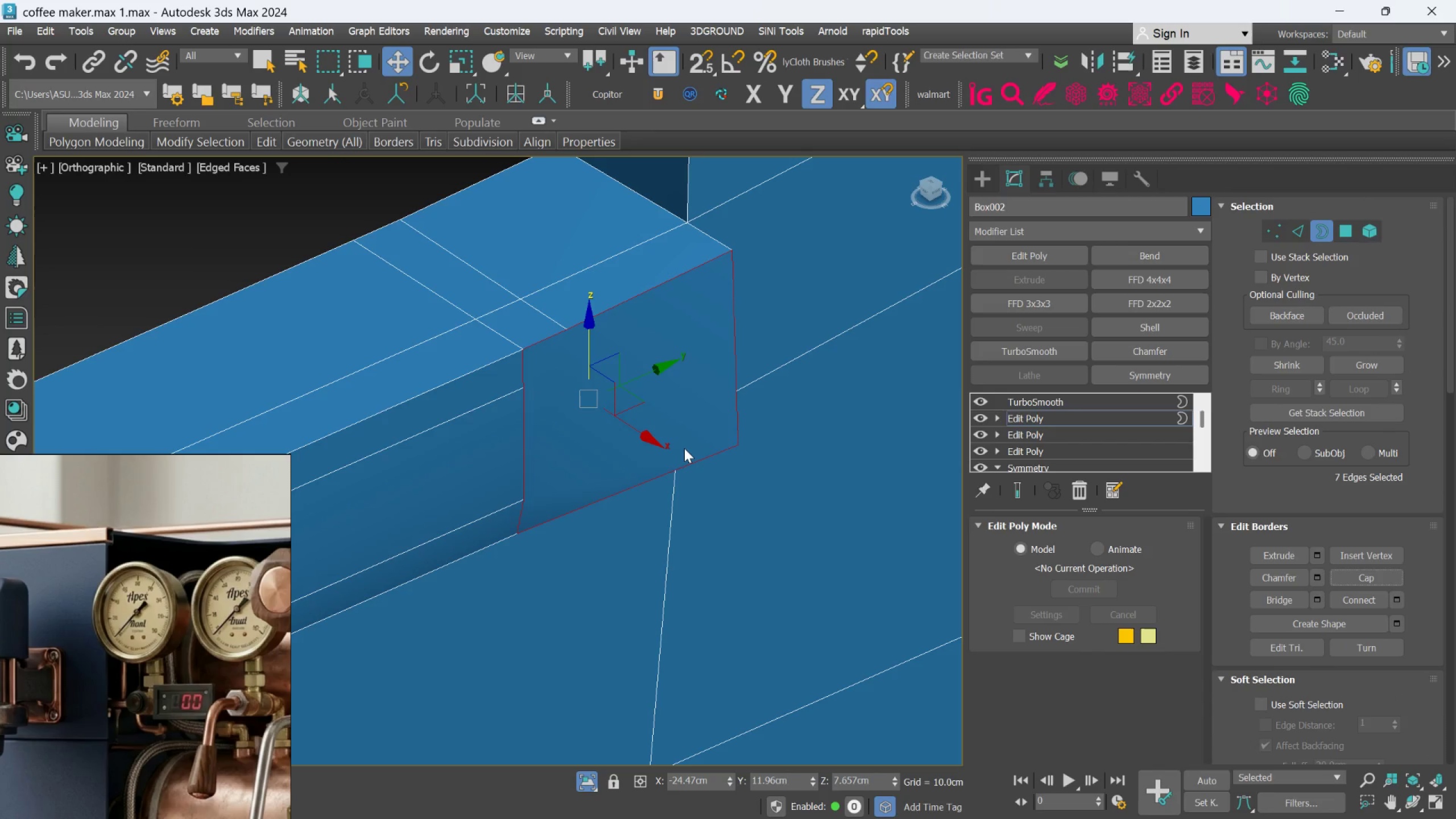 
hold_key(key=AltLeft, duration=1.35)
scroll: coordinate [679, 454], scroll_direction: down, amount: 1.0
 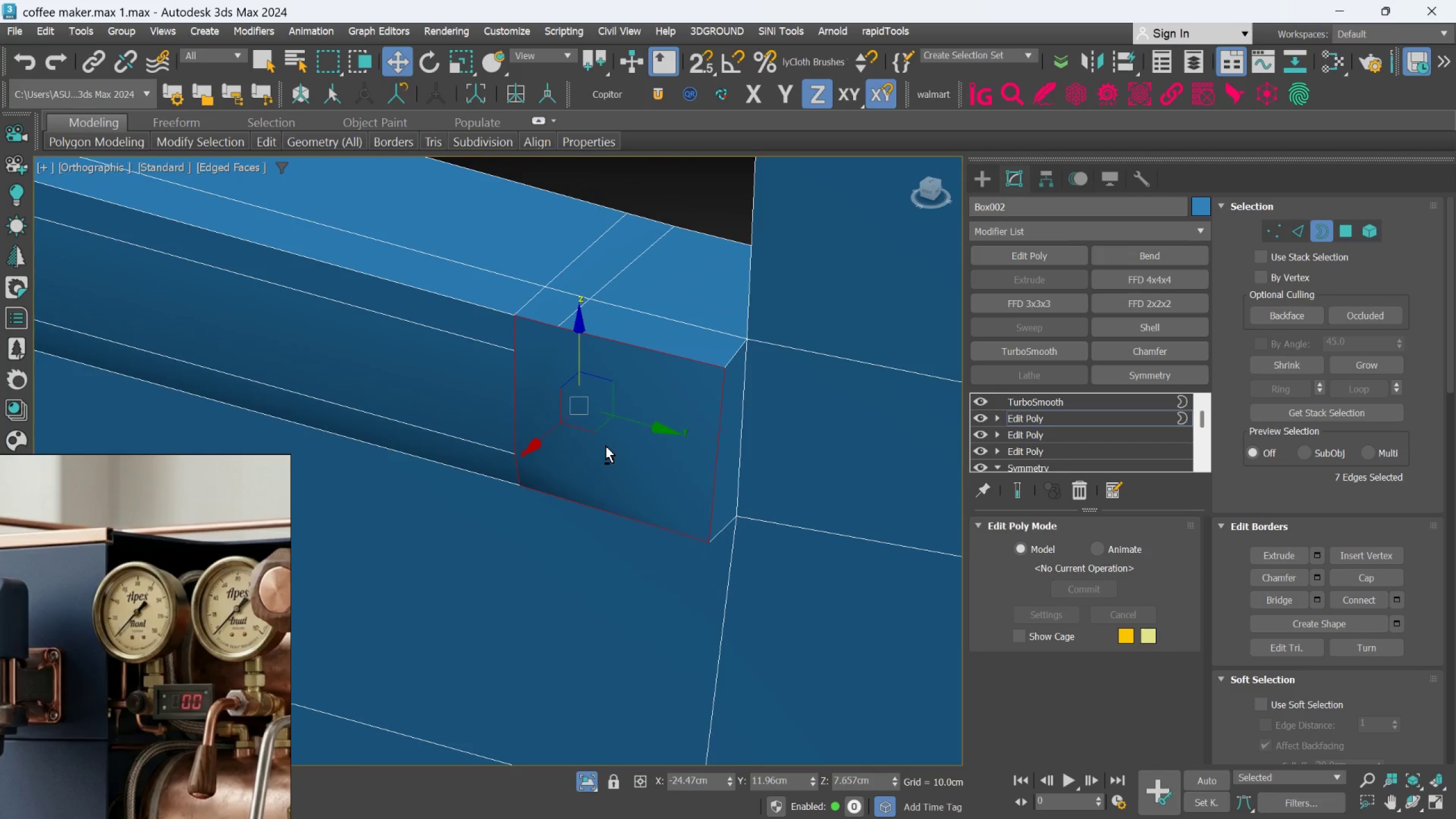 
hold_key(key=AltLeft, duration=0.41)
 